 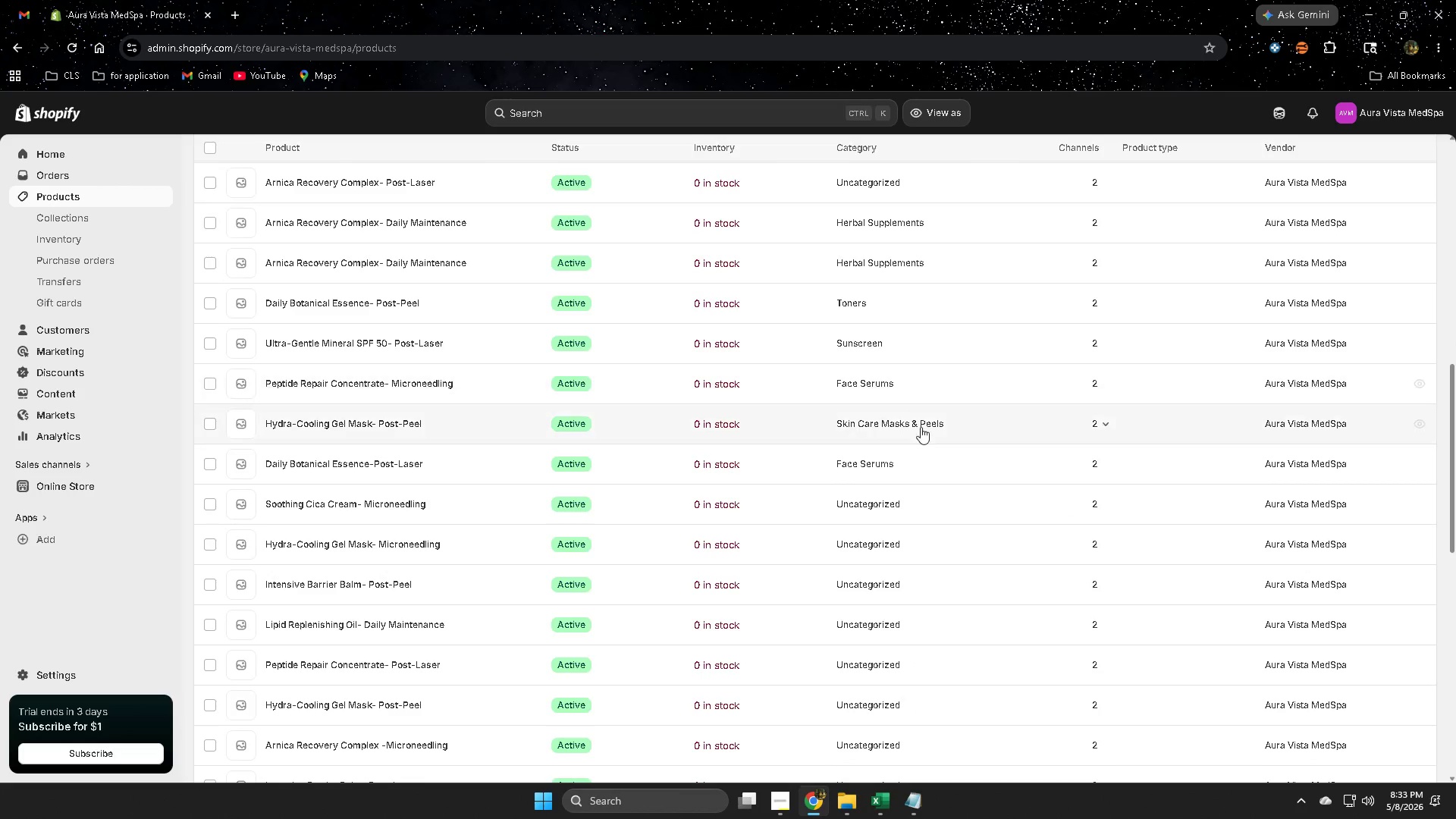 
scroll: coordinate [921, 470], scroll_direction: down, amount: 1.0
 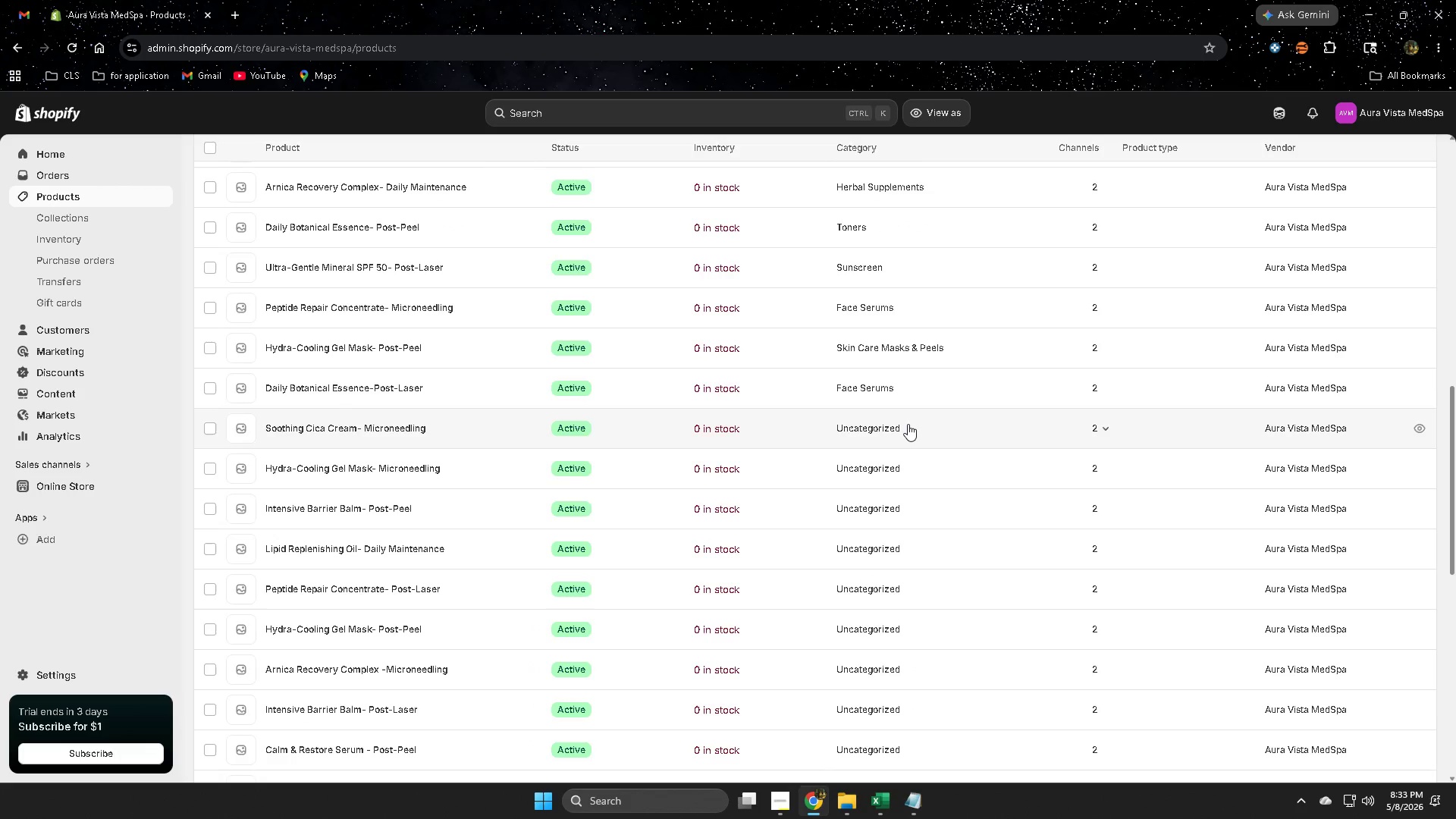 
left_click([908, 424])
 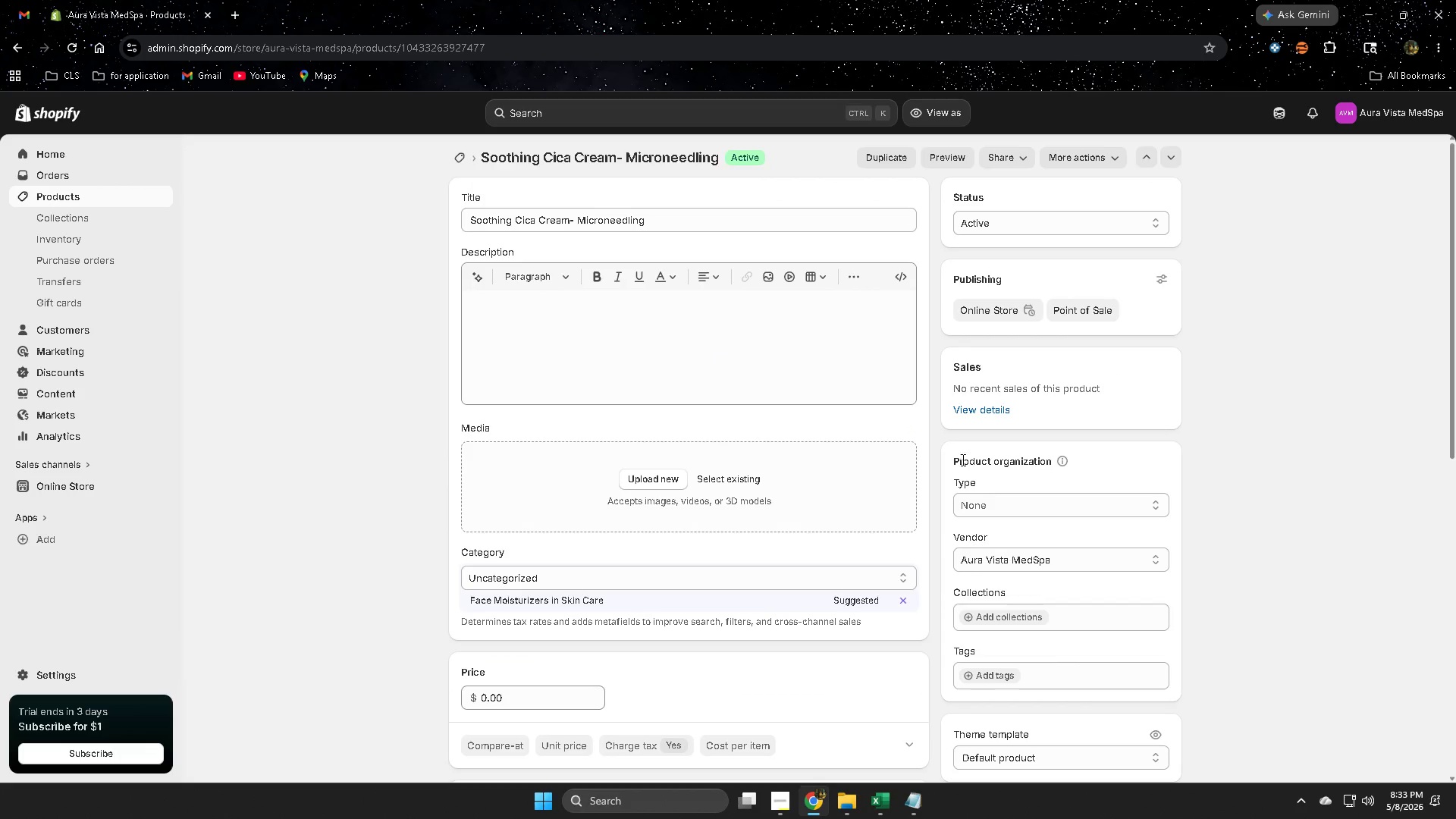 
scroll: coordinate [556, 441], scroll_direction: down, amount: 3.0
 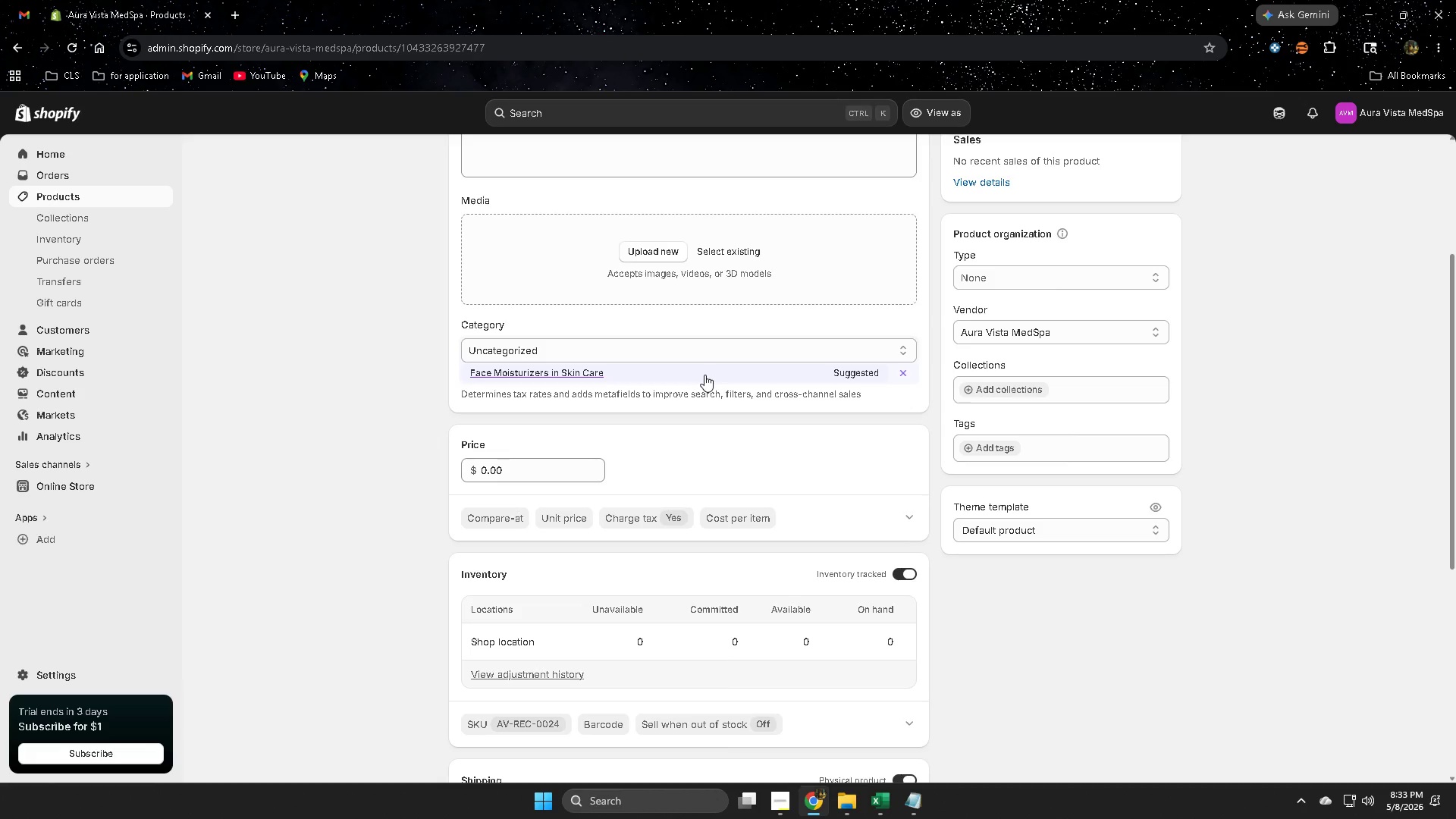 
wait(27.12)
 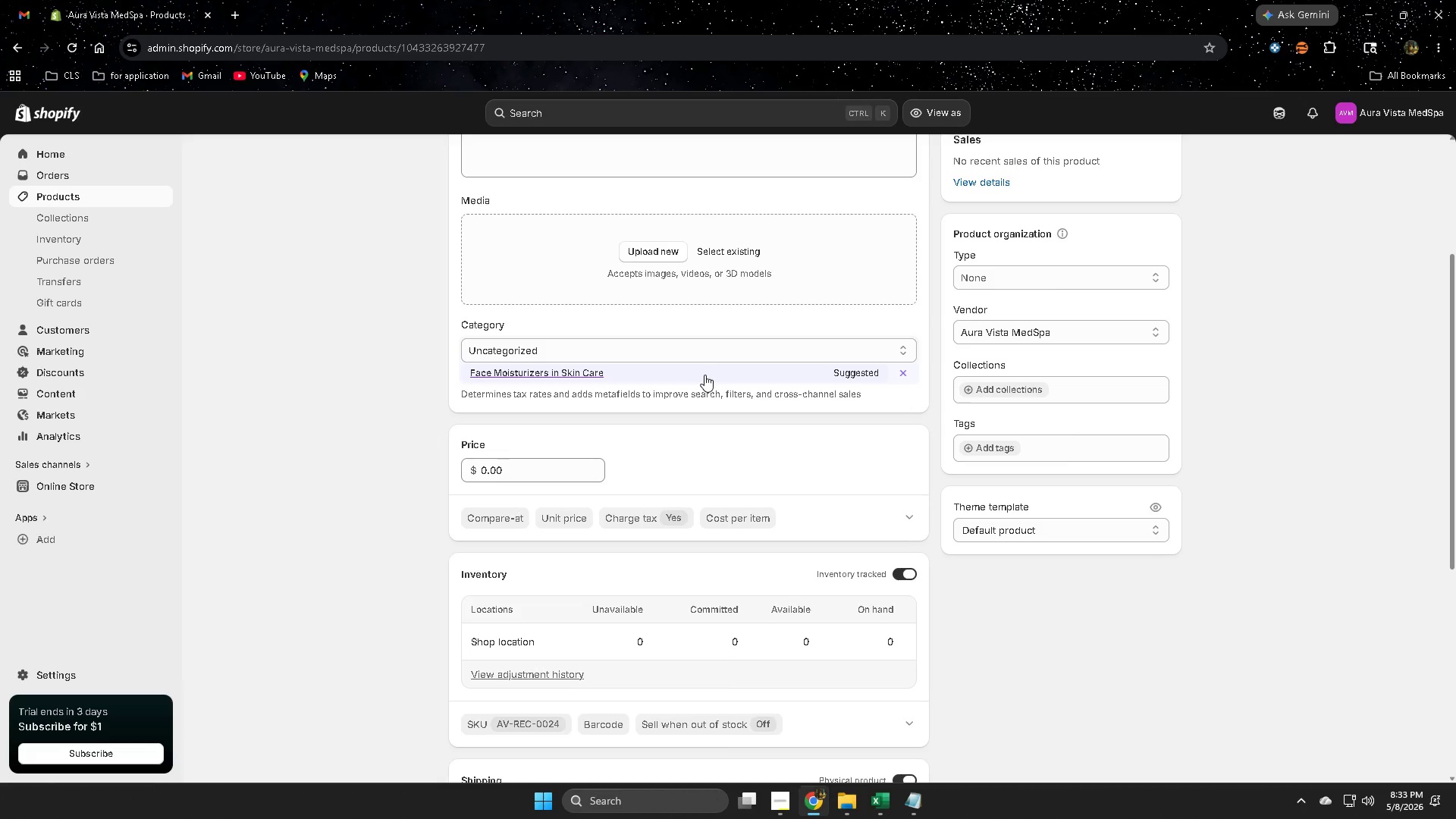 
left_click([523, 369])
 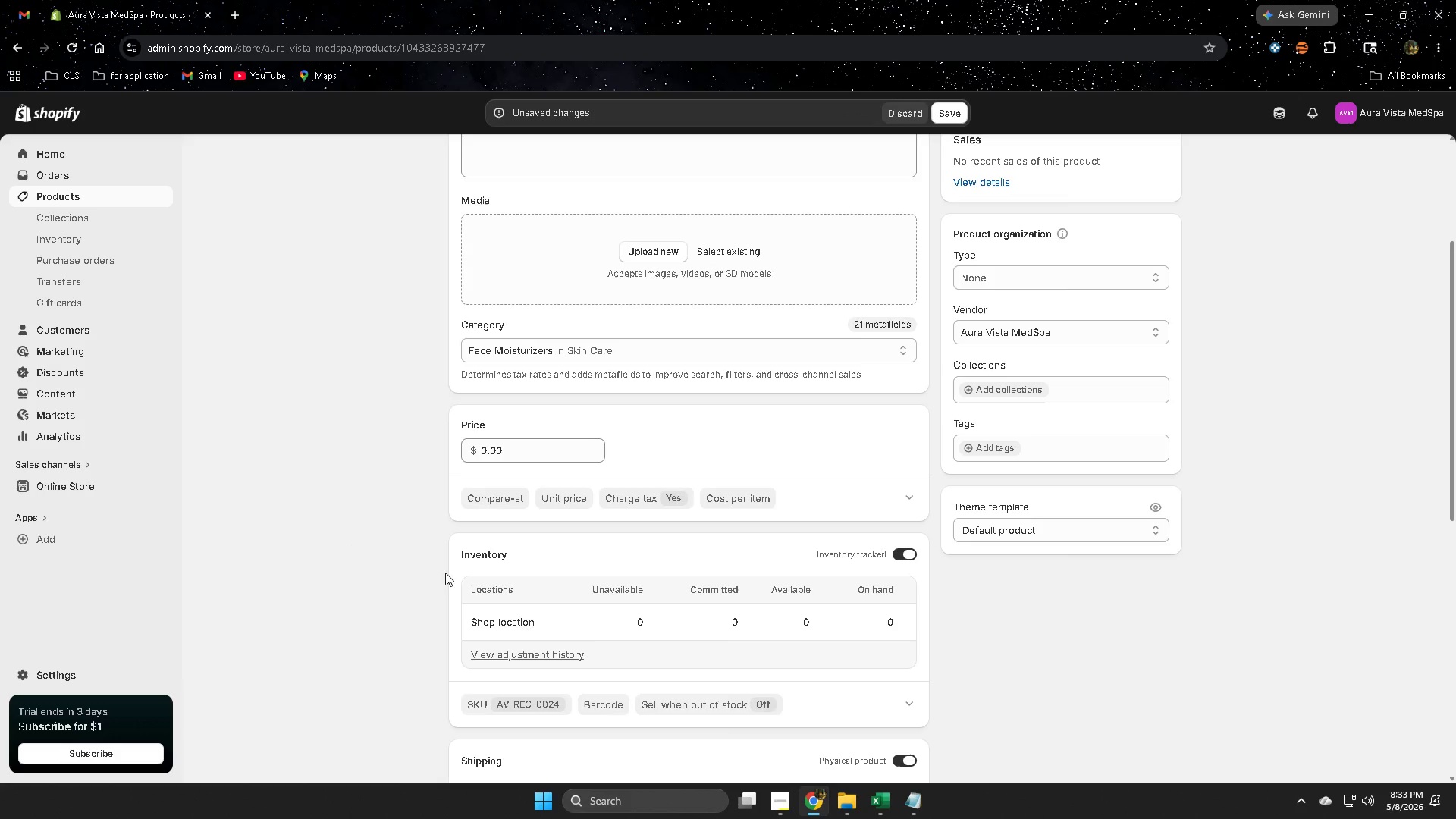 
scroll: coordinate [556, 678], scroll_direction: none, amount: 0.0
 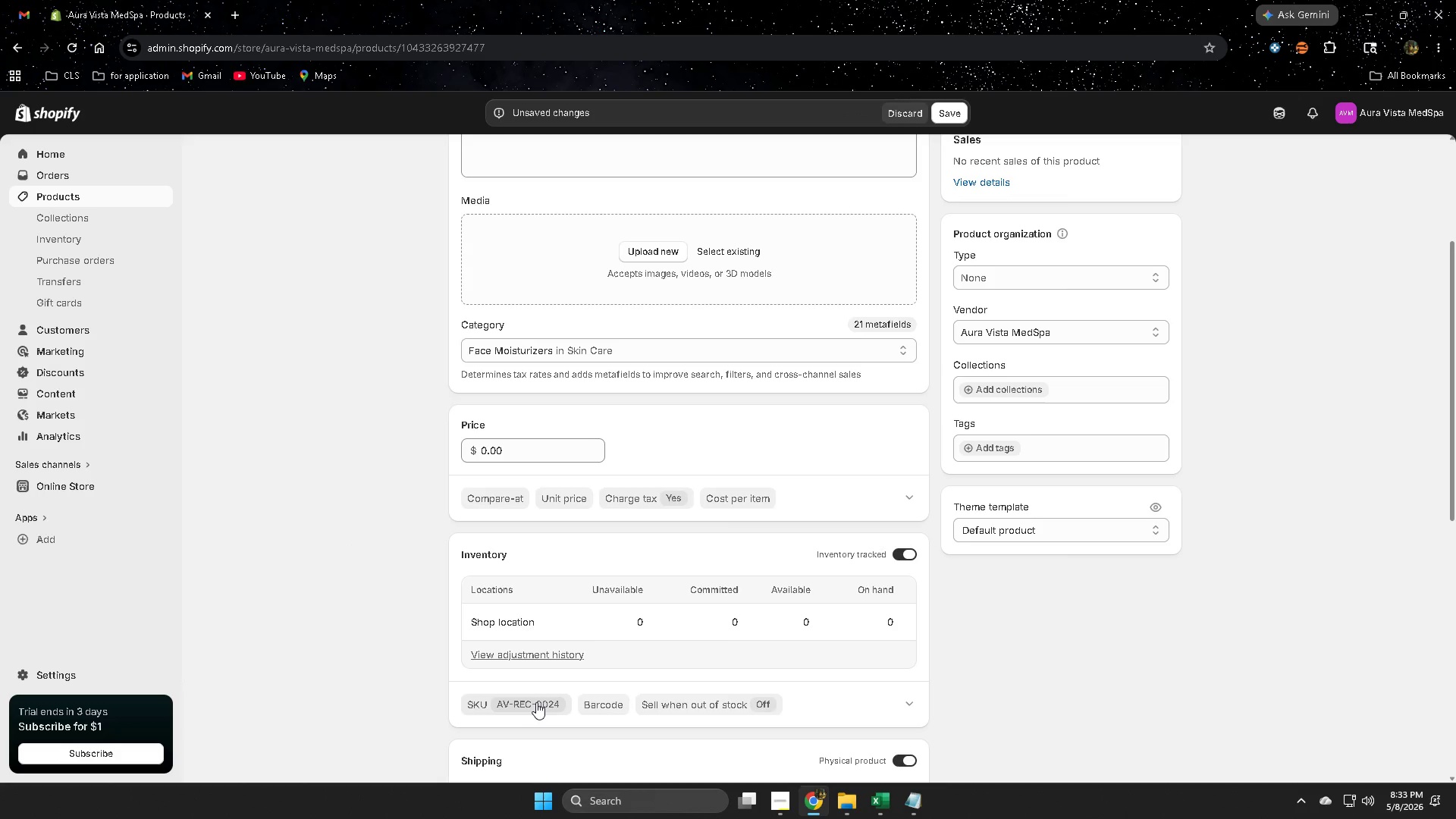 
left_click([538, 703])
 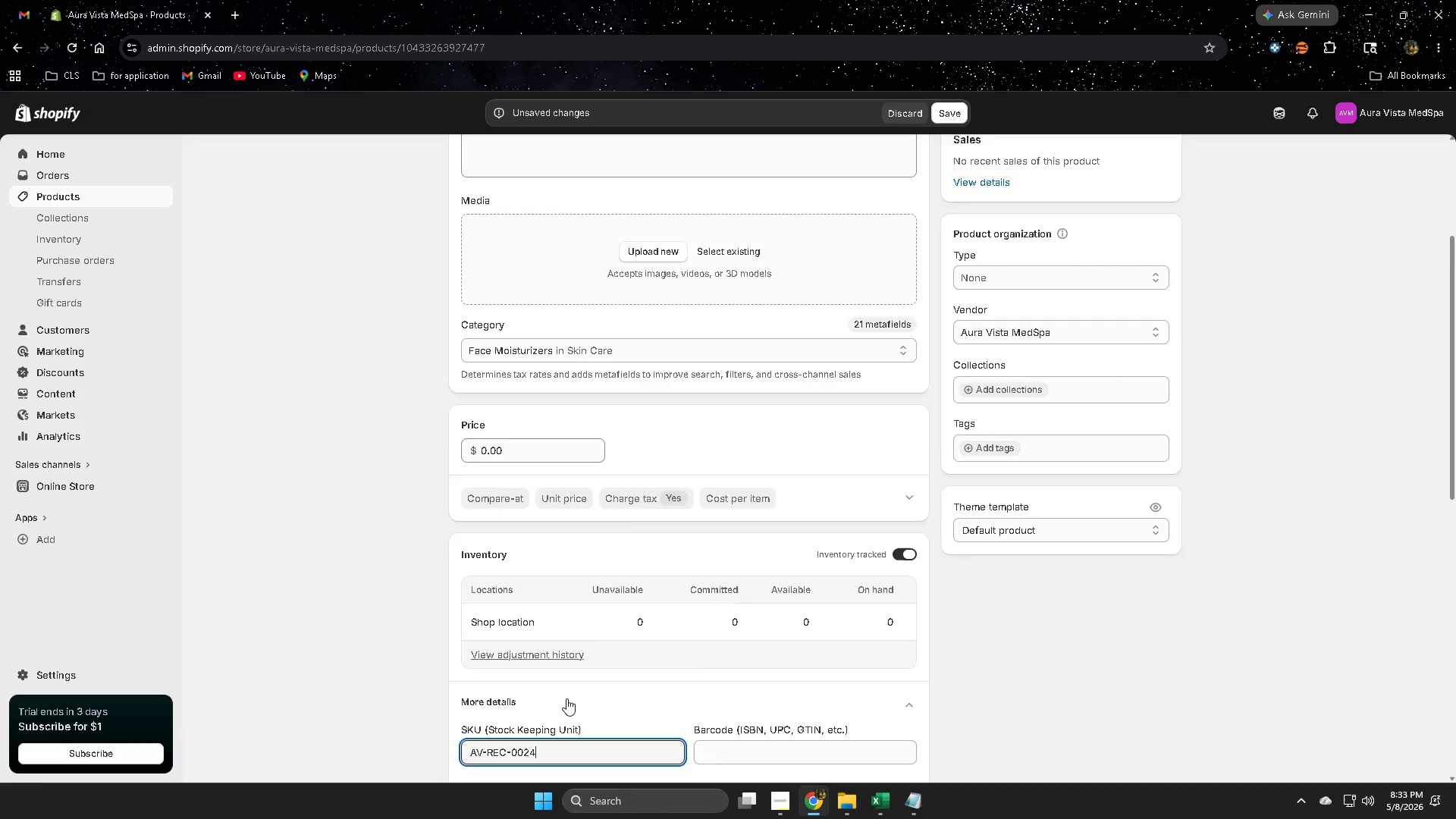 
scroll: coordinate [563, 701], scroll_direction: down, amount: 2.0
 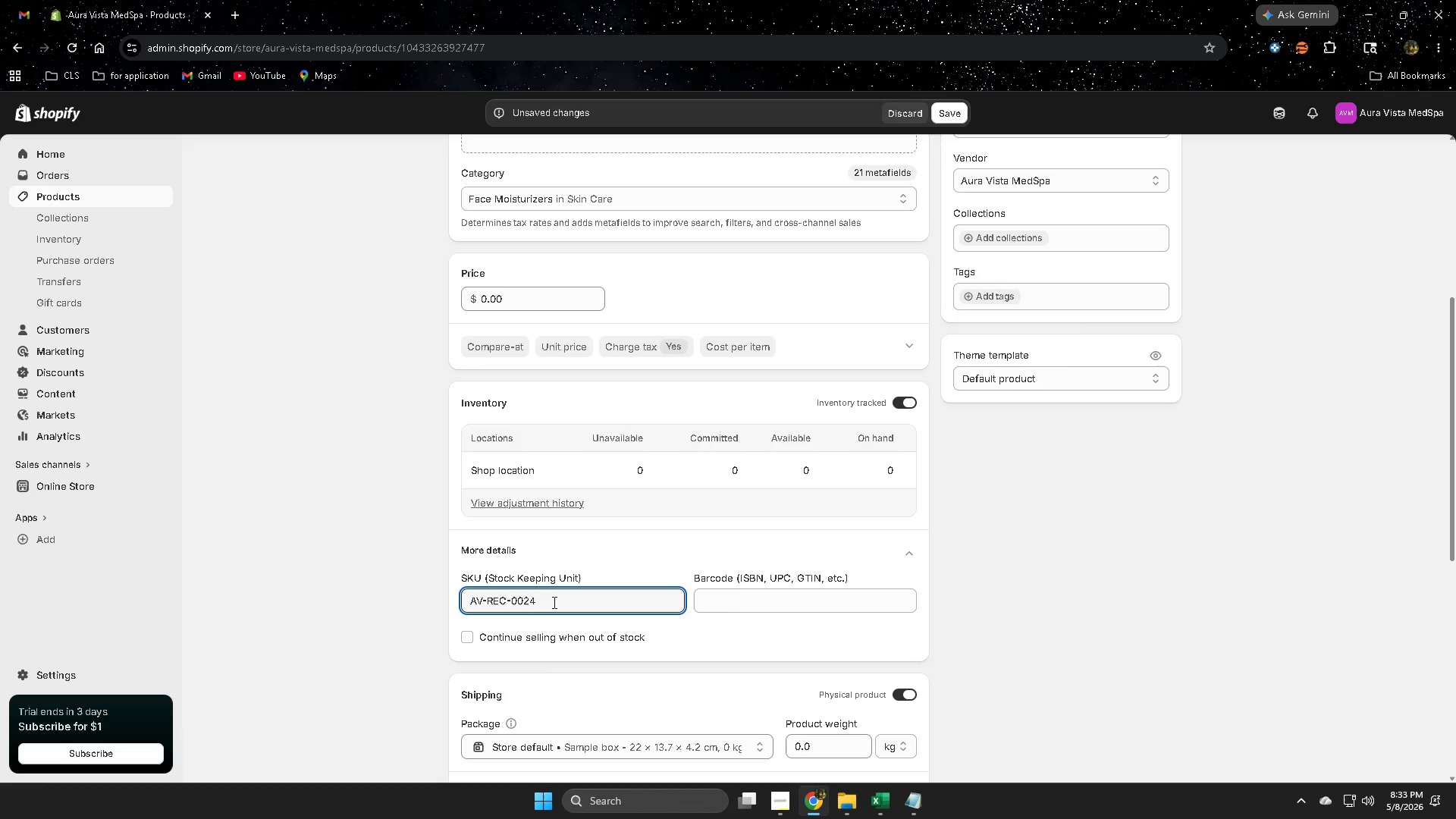 
double_click([553, 602])
 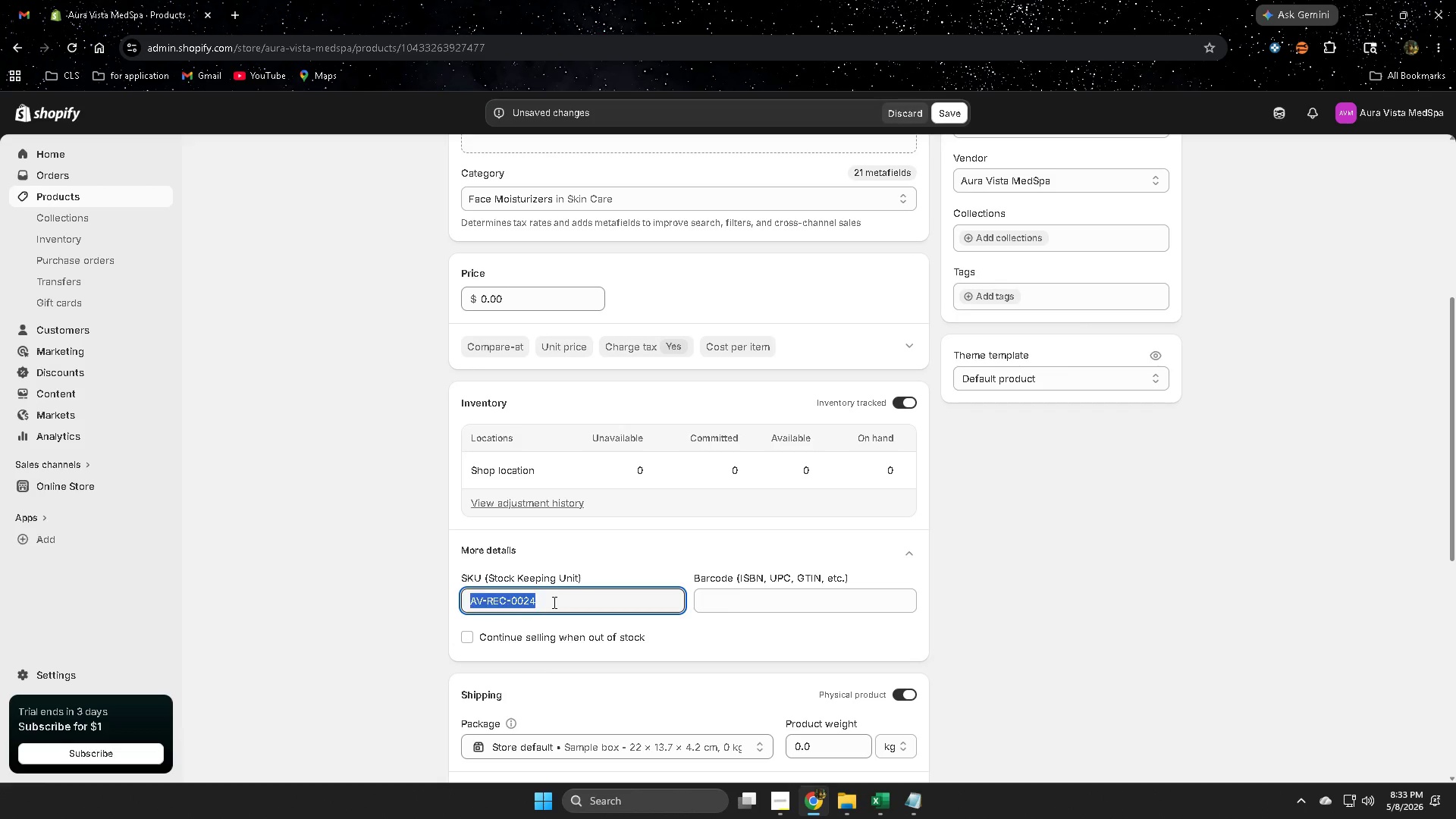 
triple_click([553, 602])
 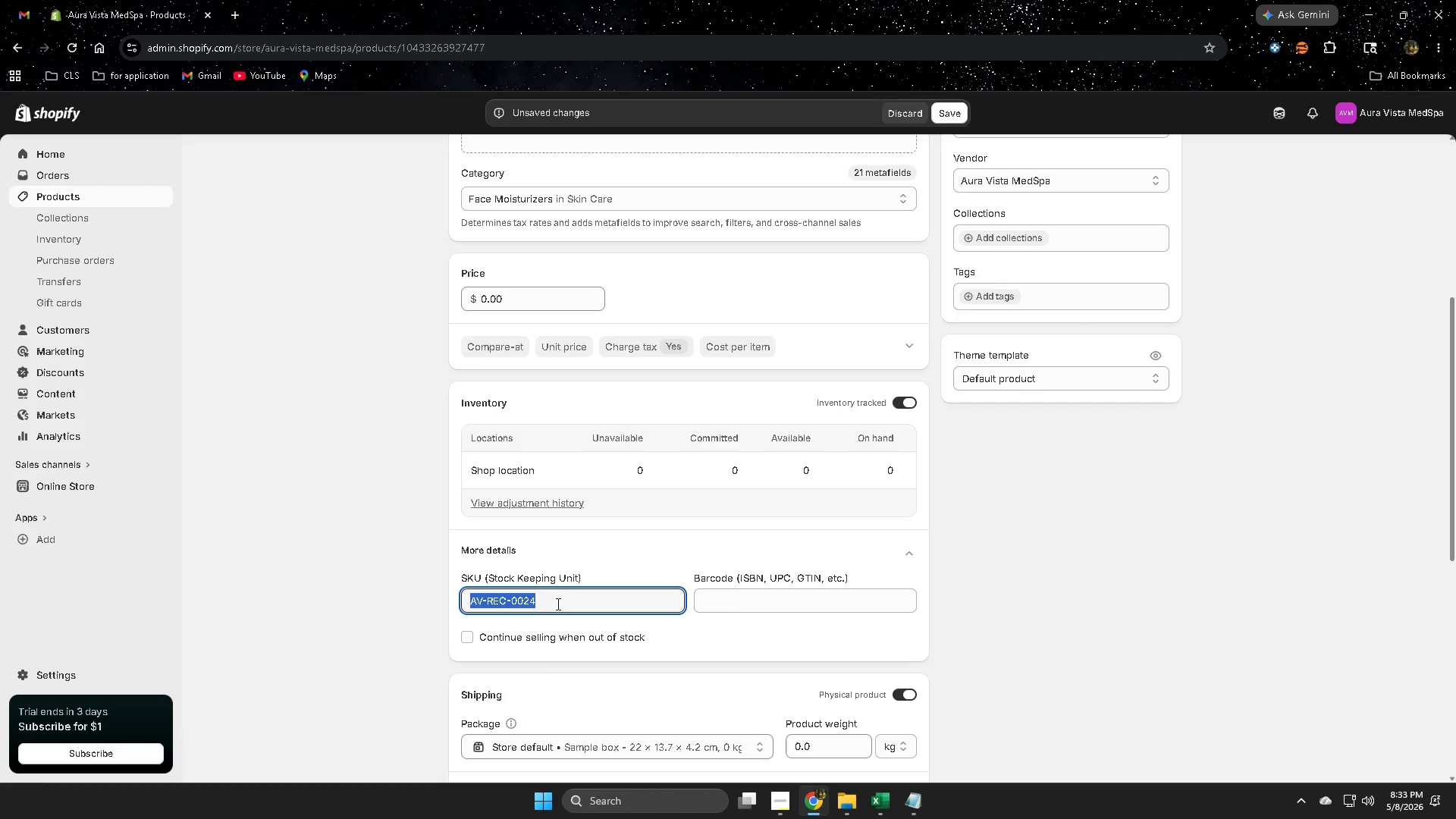 
key(Control+ControlLeft)
 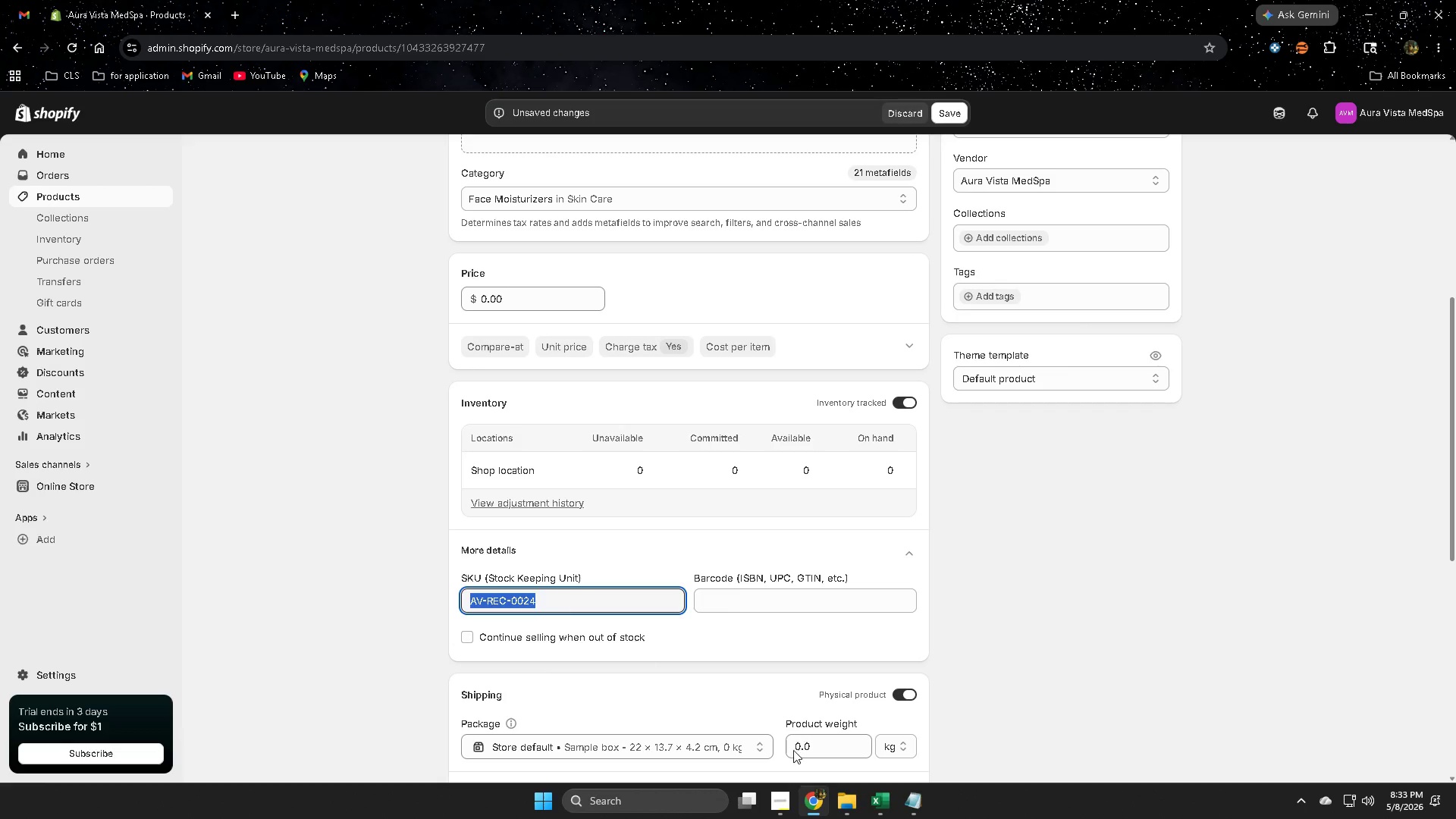 
key(Control+C)
 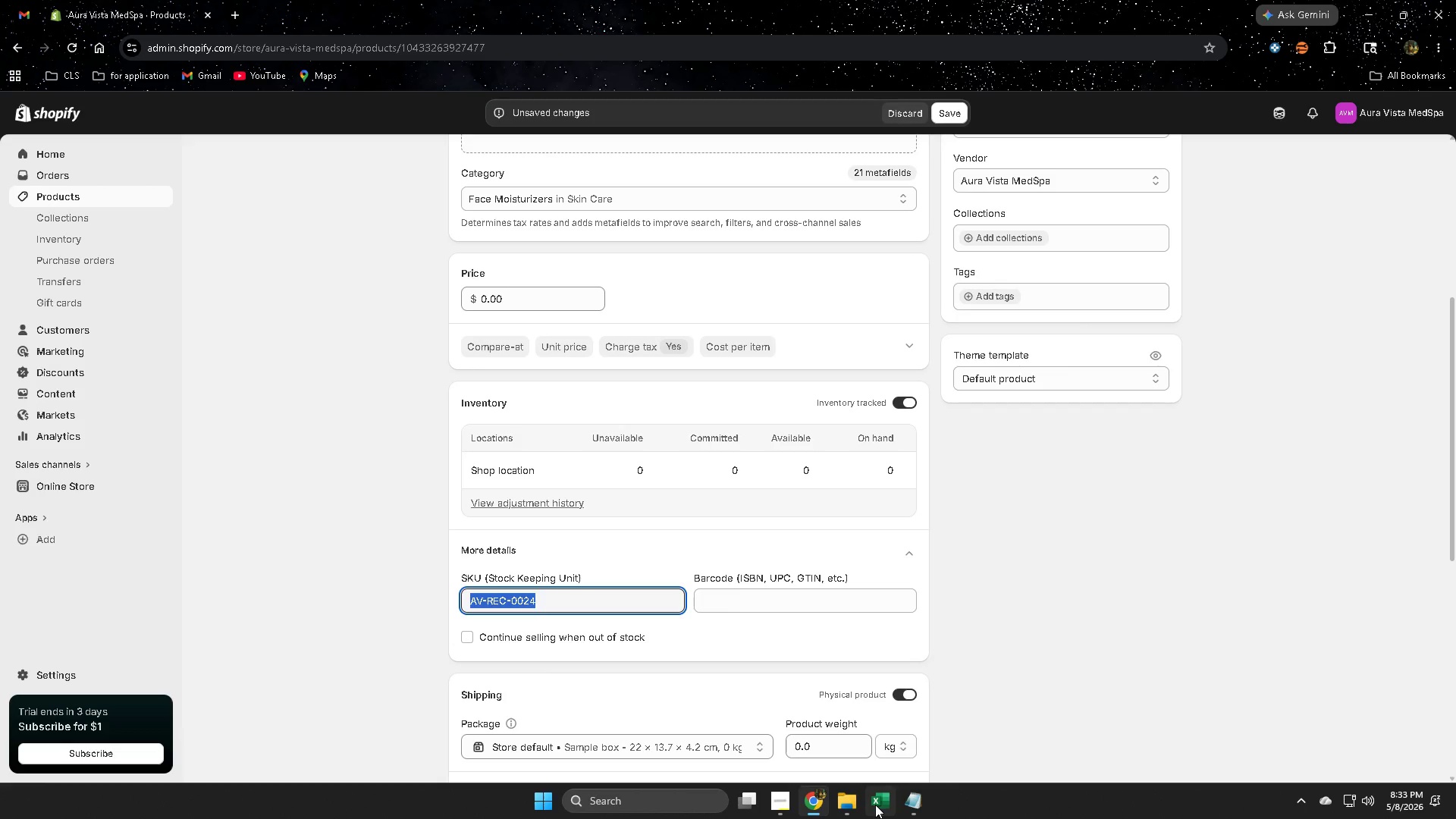 
left_click([875, 805])
 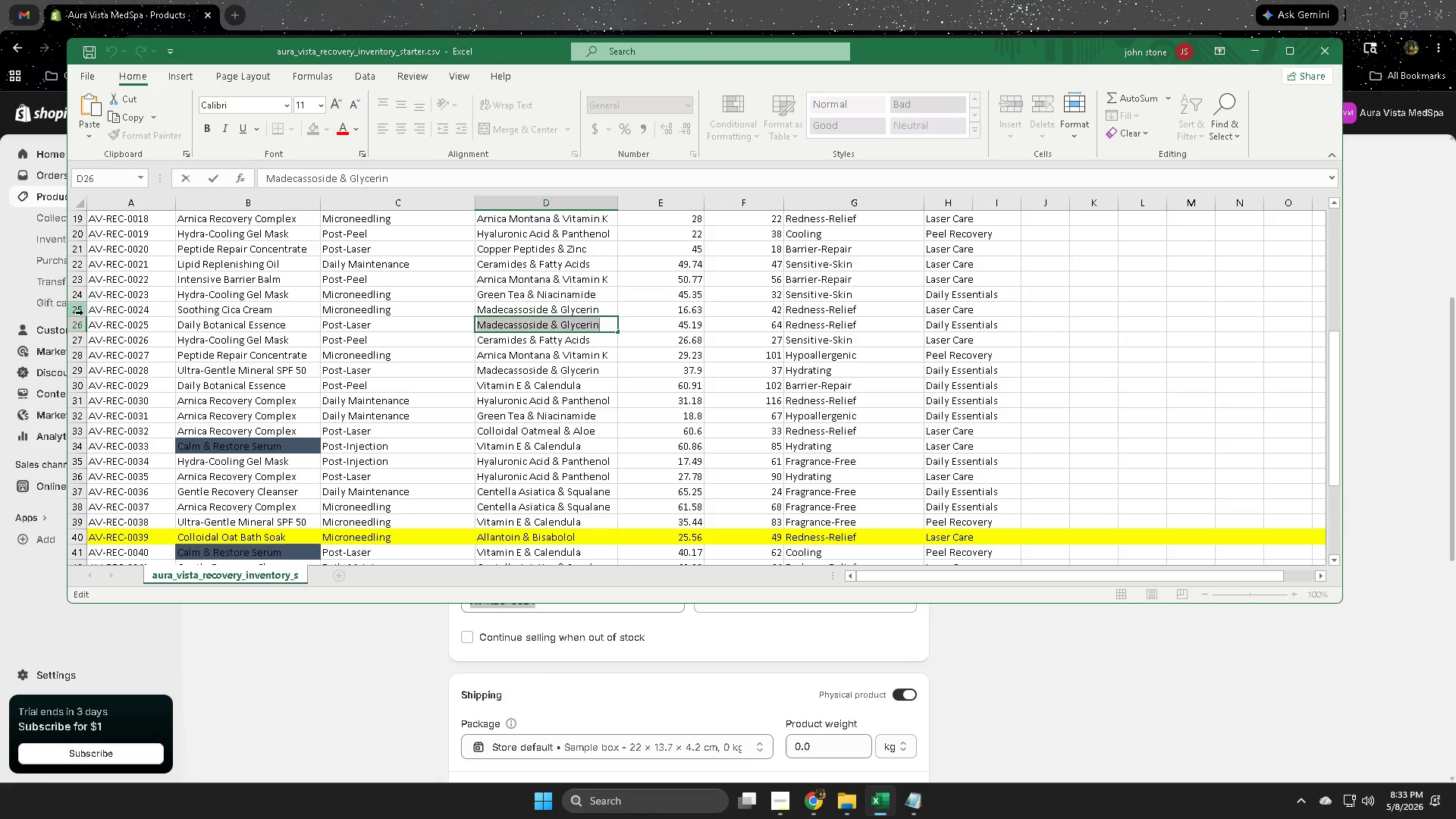 
left_click([79, 307])
 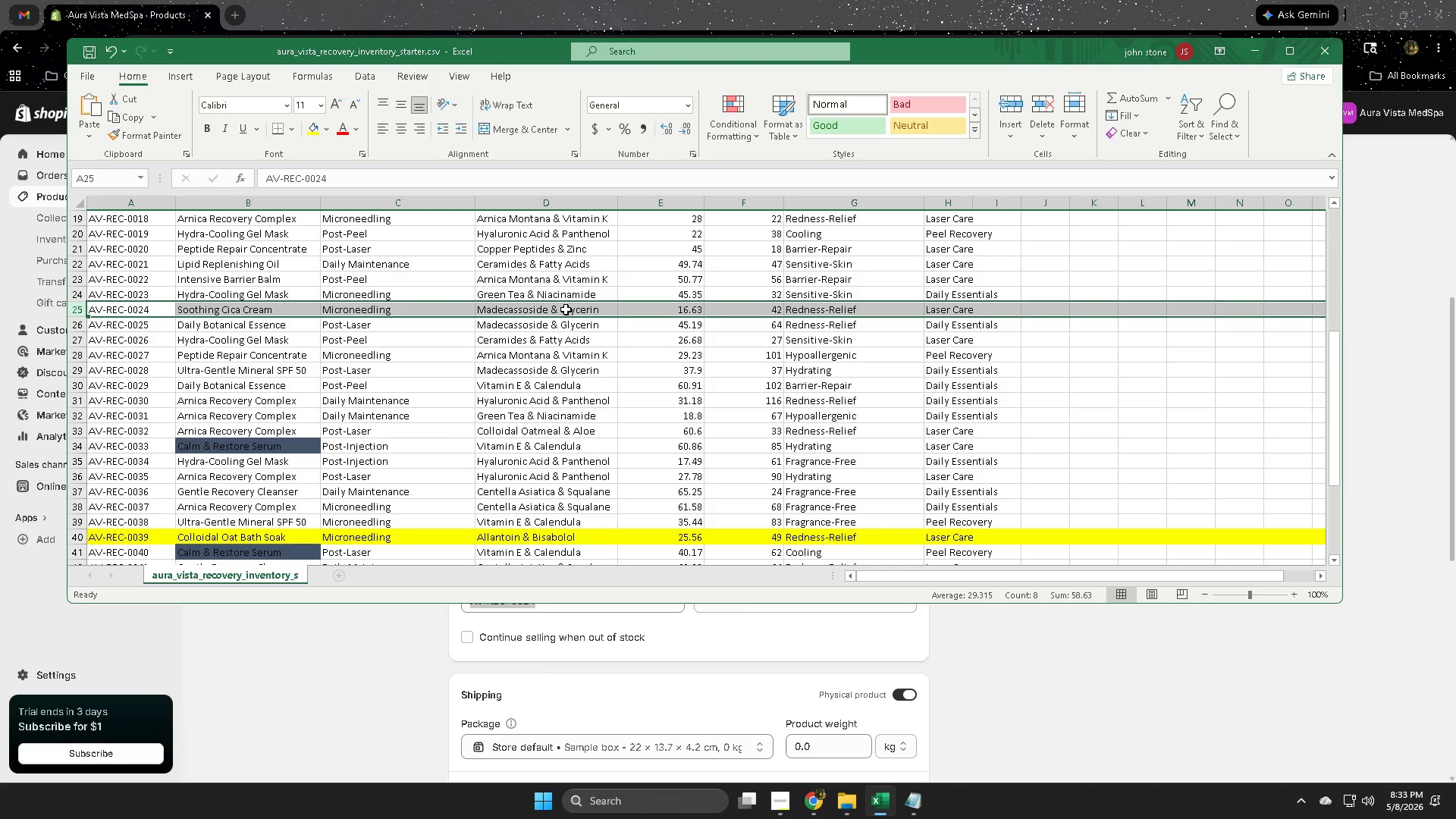 
scroll: coordinate [706, 415], scroll_direction: up, amount: 9.0
 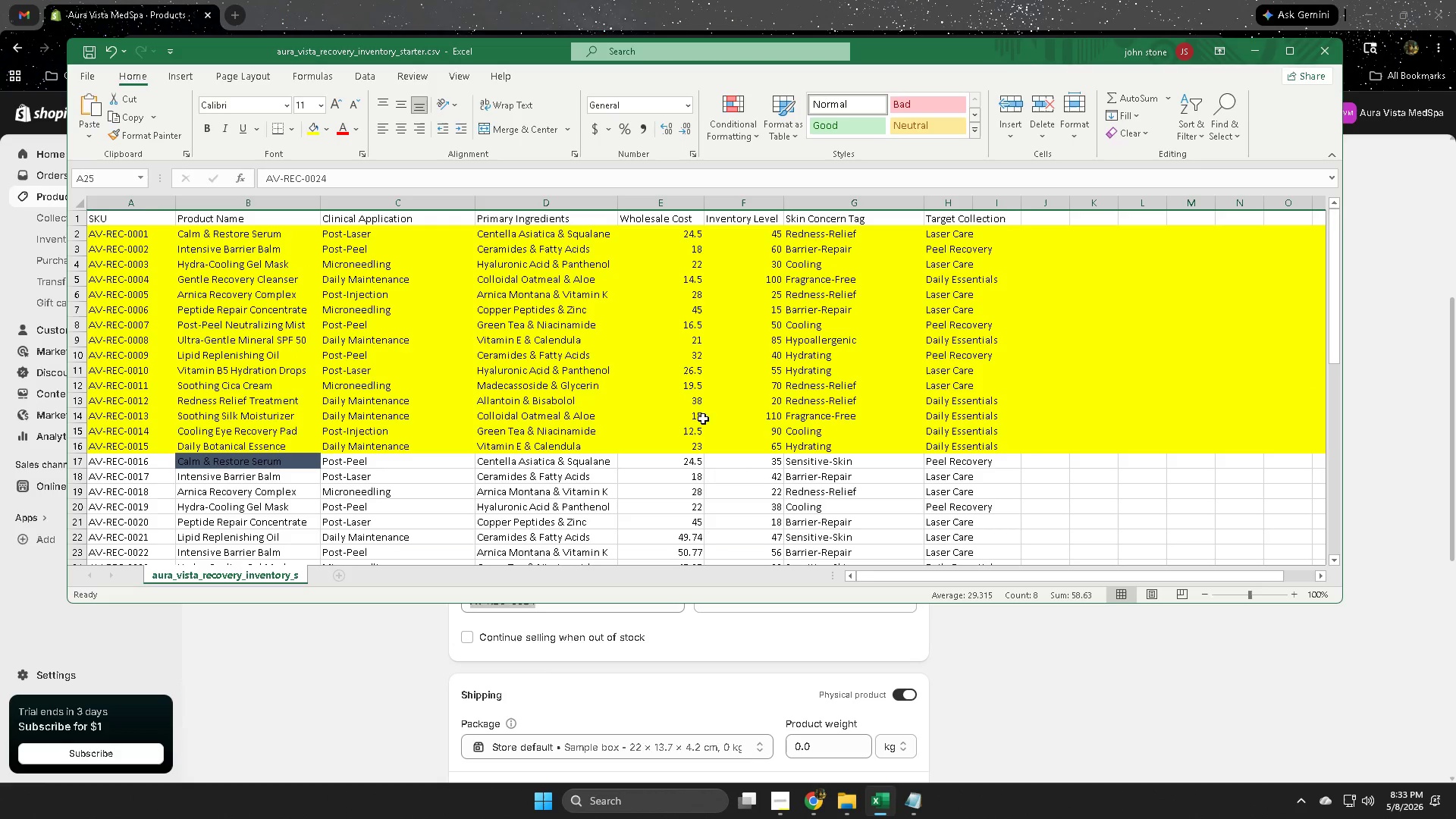 
scroll: coordinate [578, 435], scroll_direction: down, amount: 3.0
 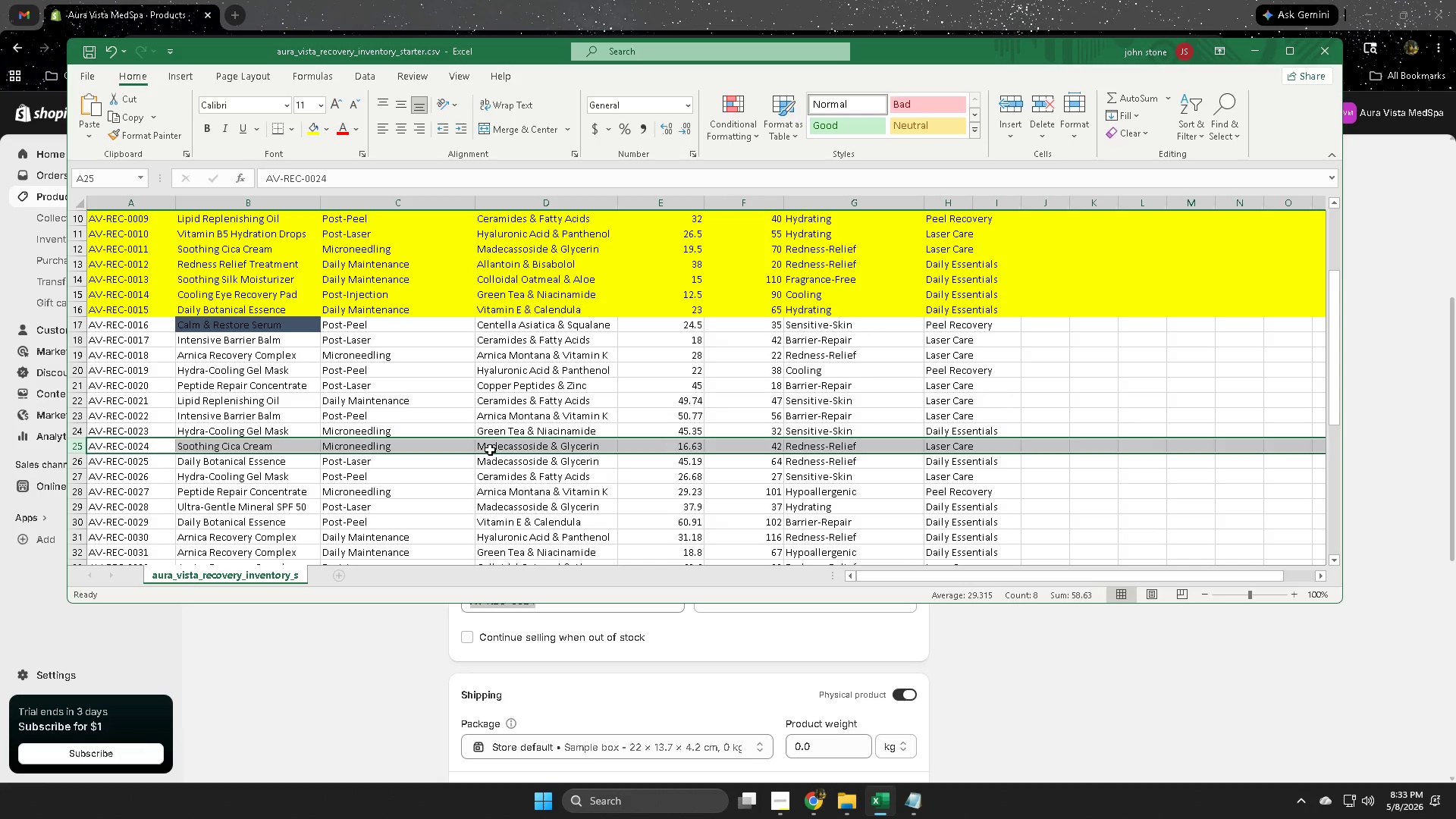 
double_click([490, 450])
 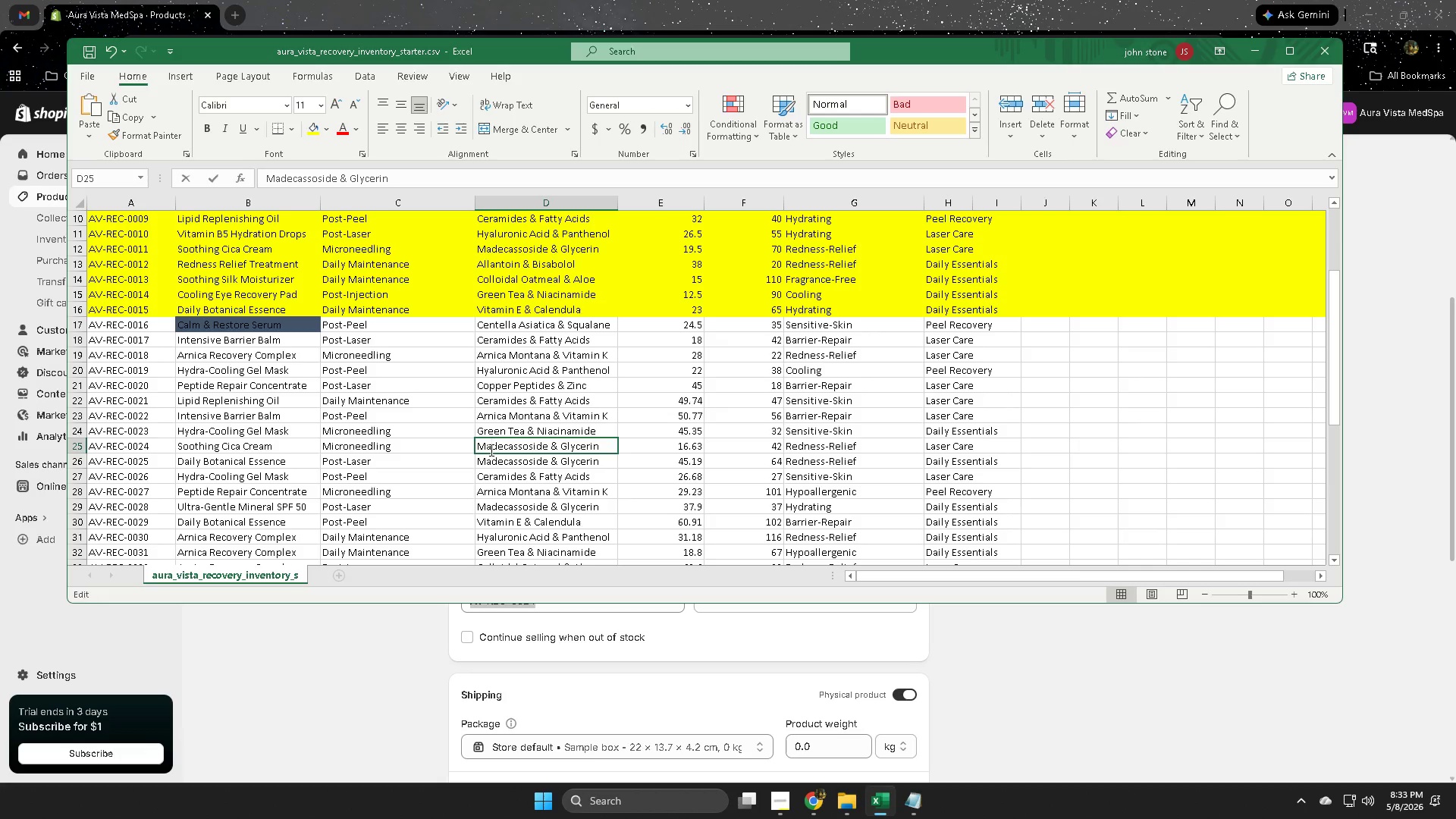 
triple_click([490, 450])
 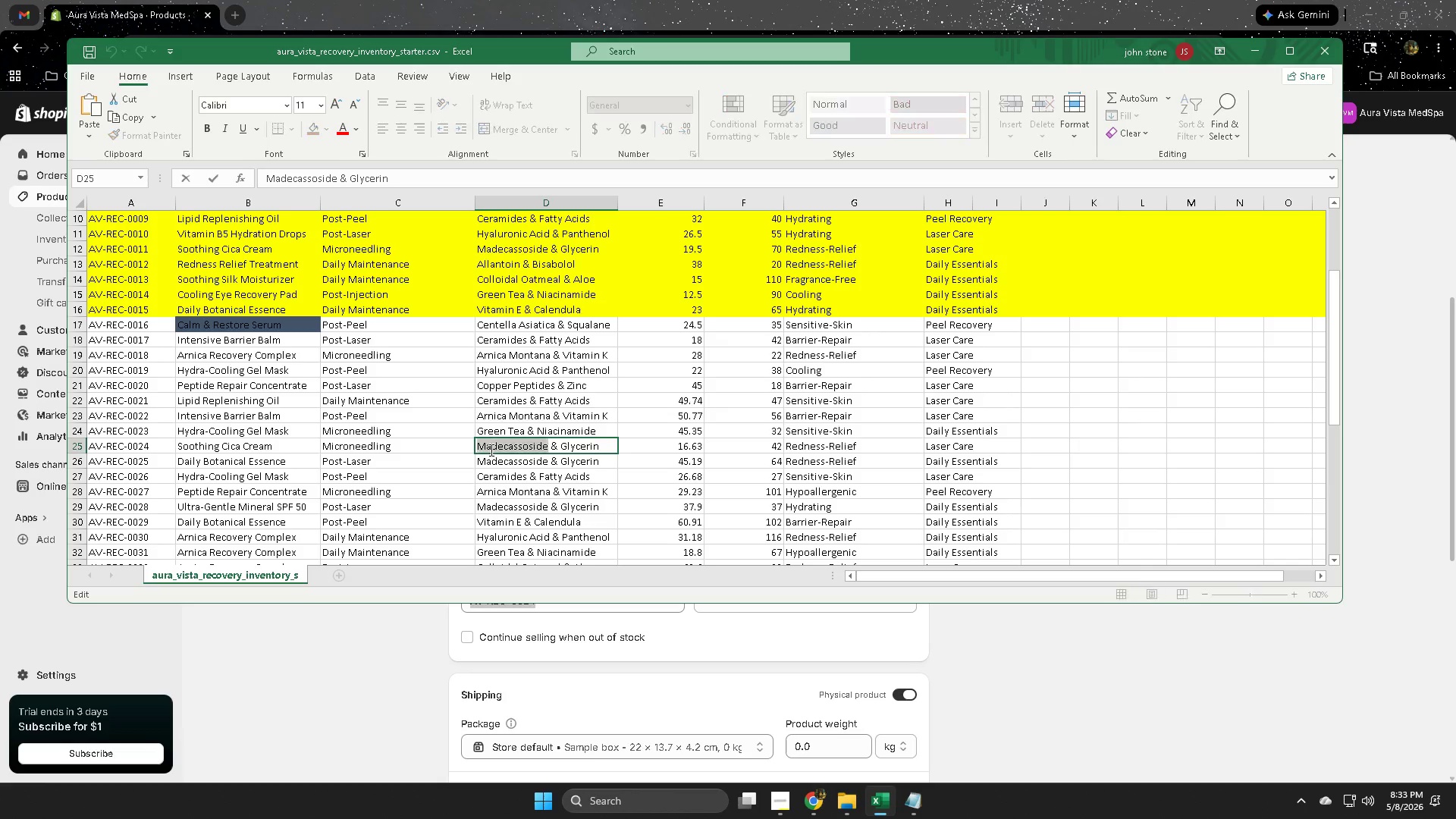 
triple_click([490, 450])
 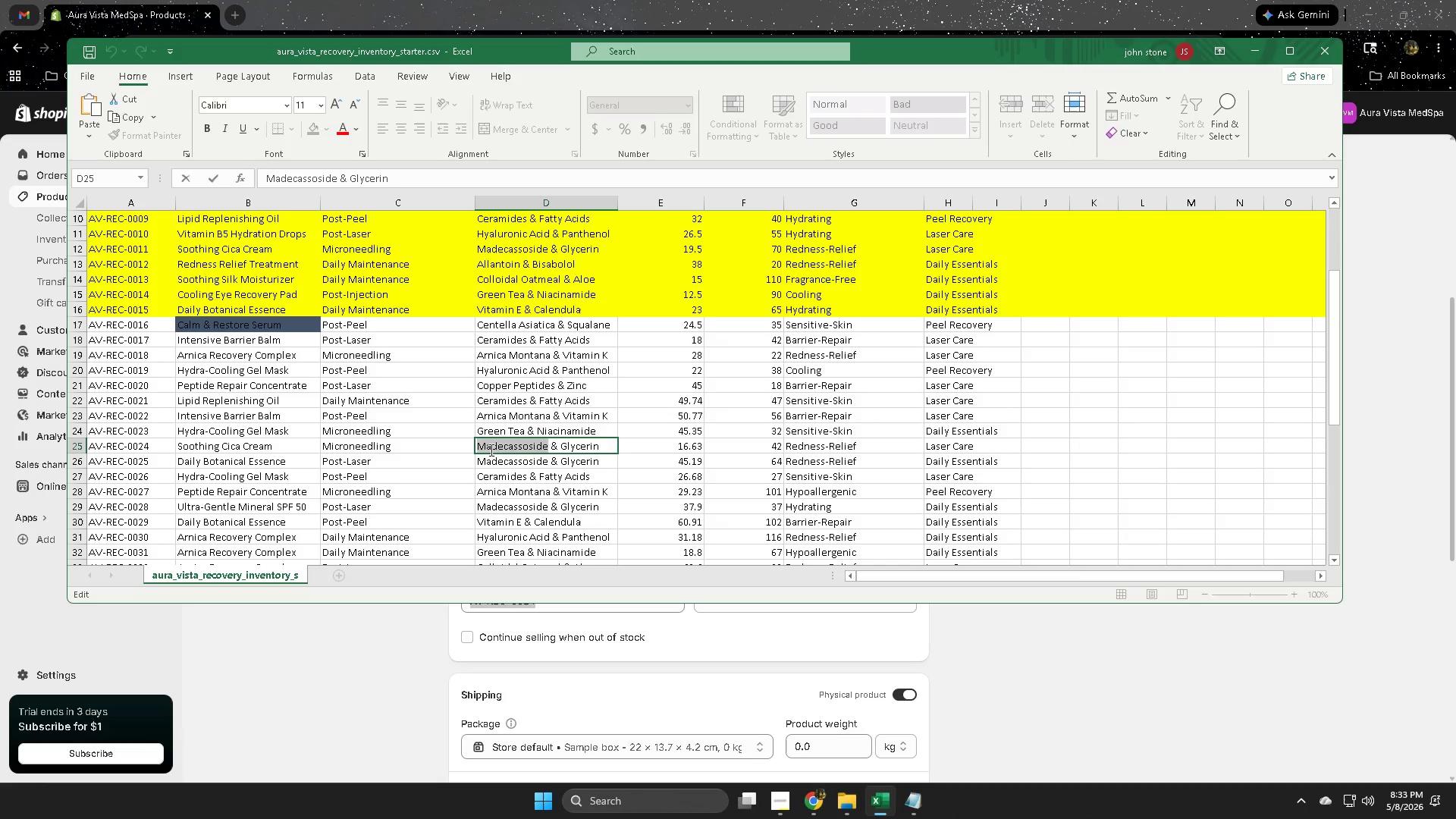 
triple_click([490, 450])
 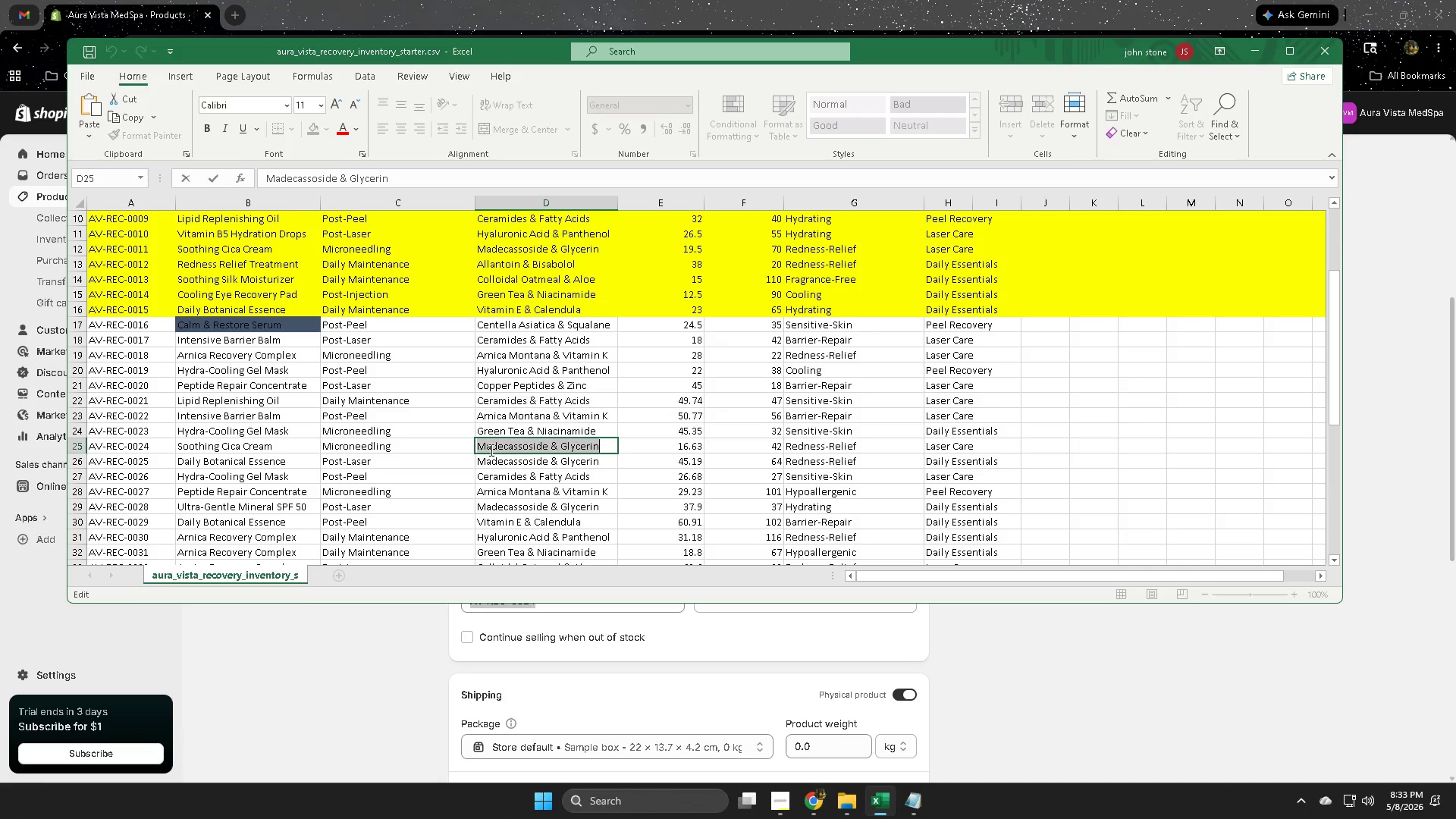 
key(Control+ControlLeft)
 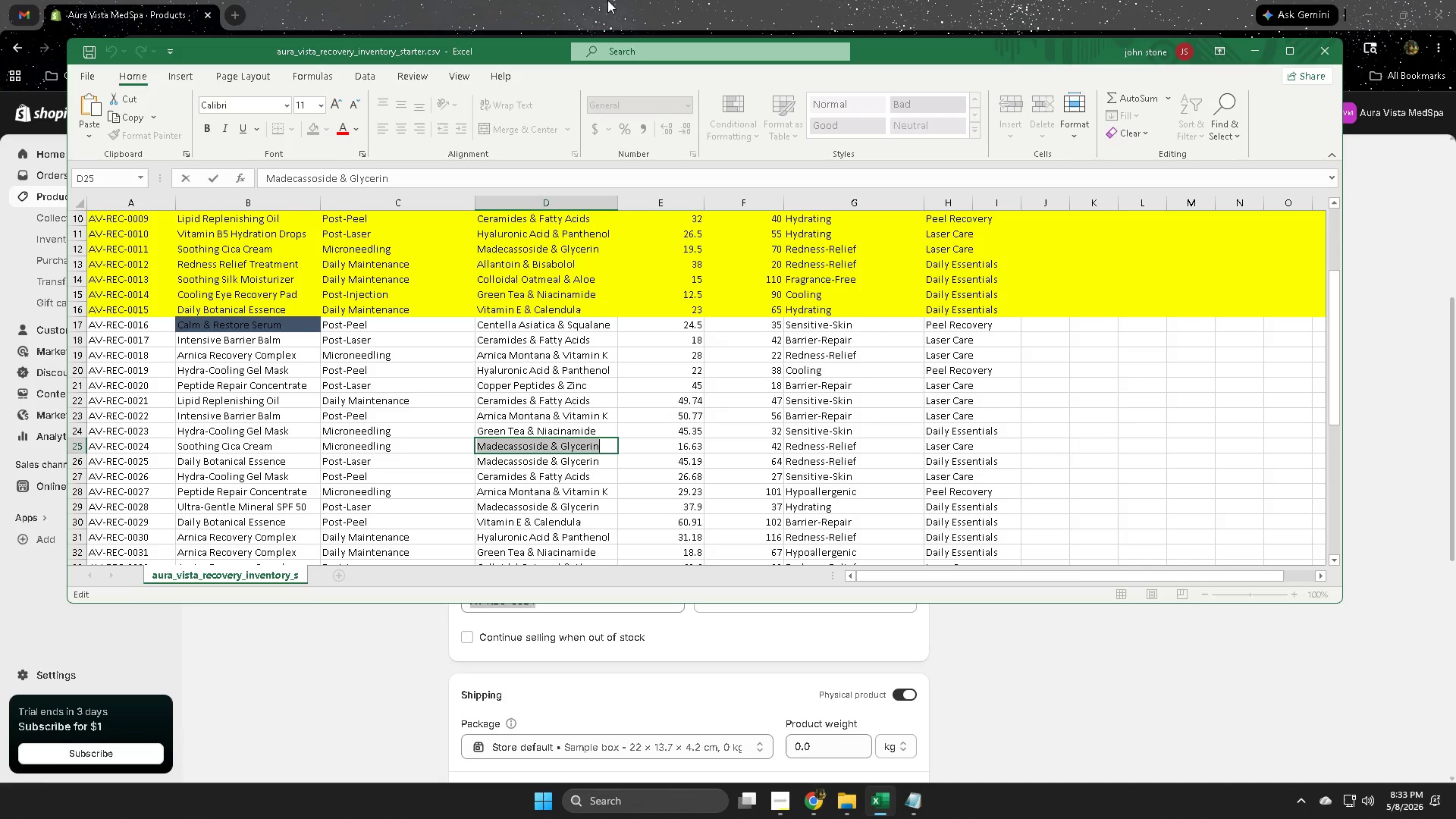 
key(Control+C)
 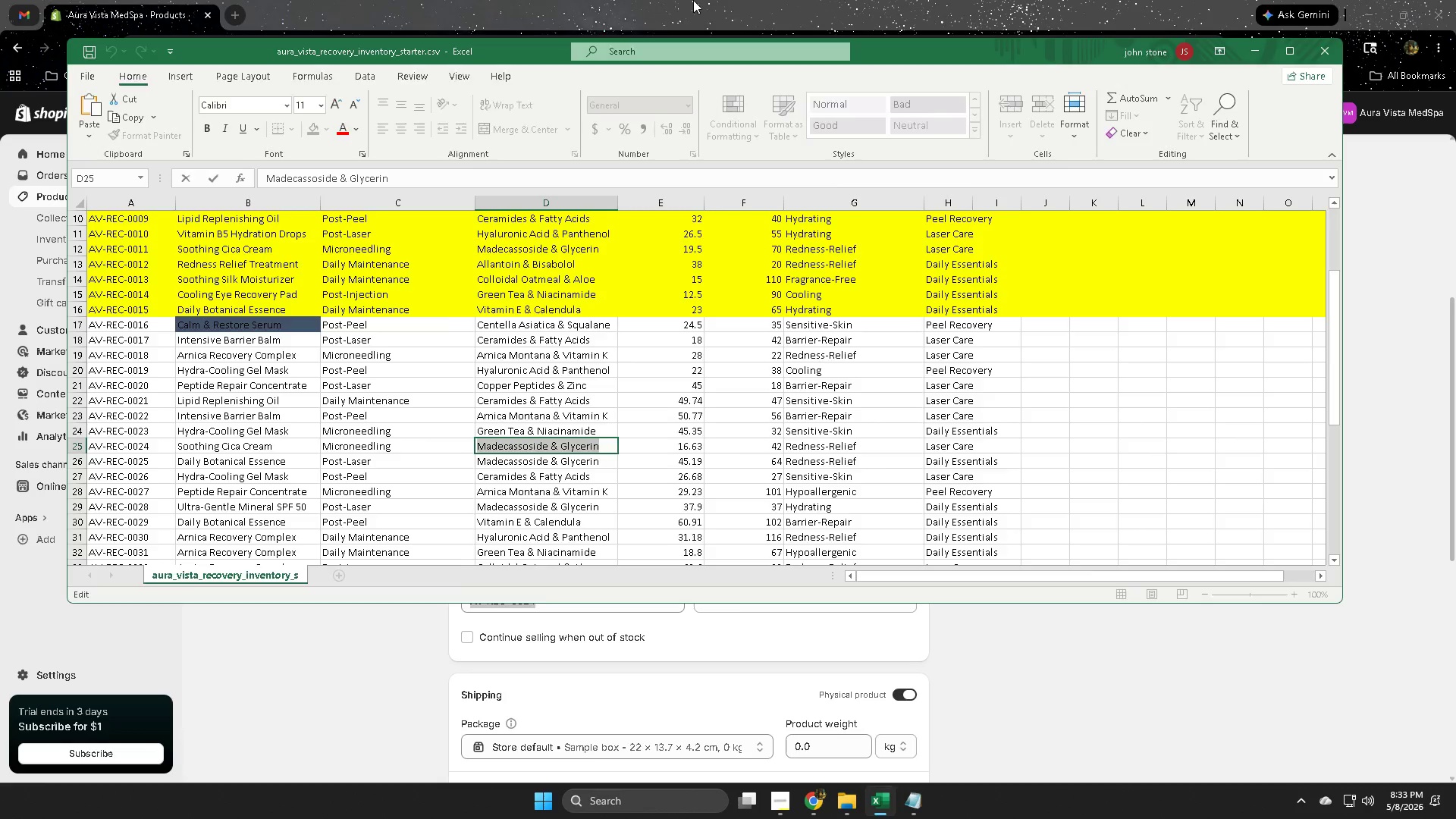 
left_click([693, 0])
 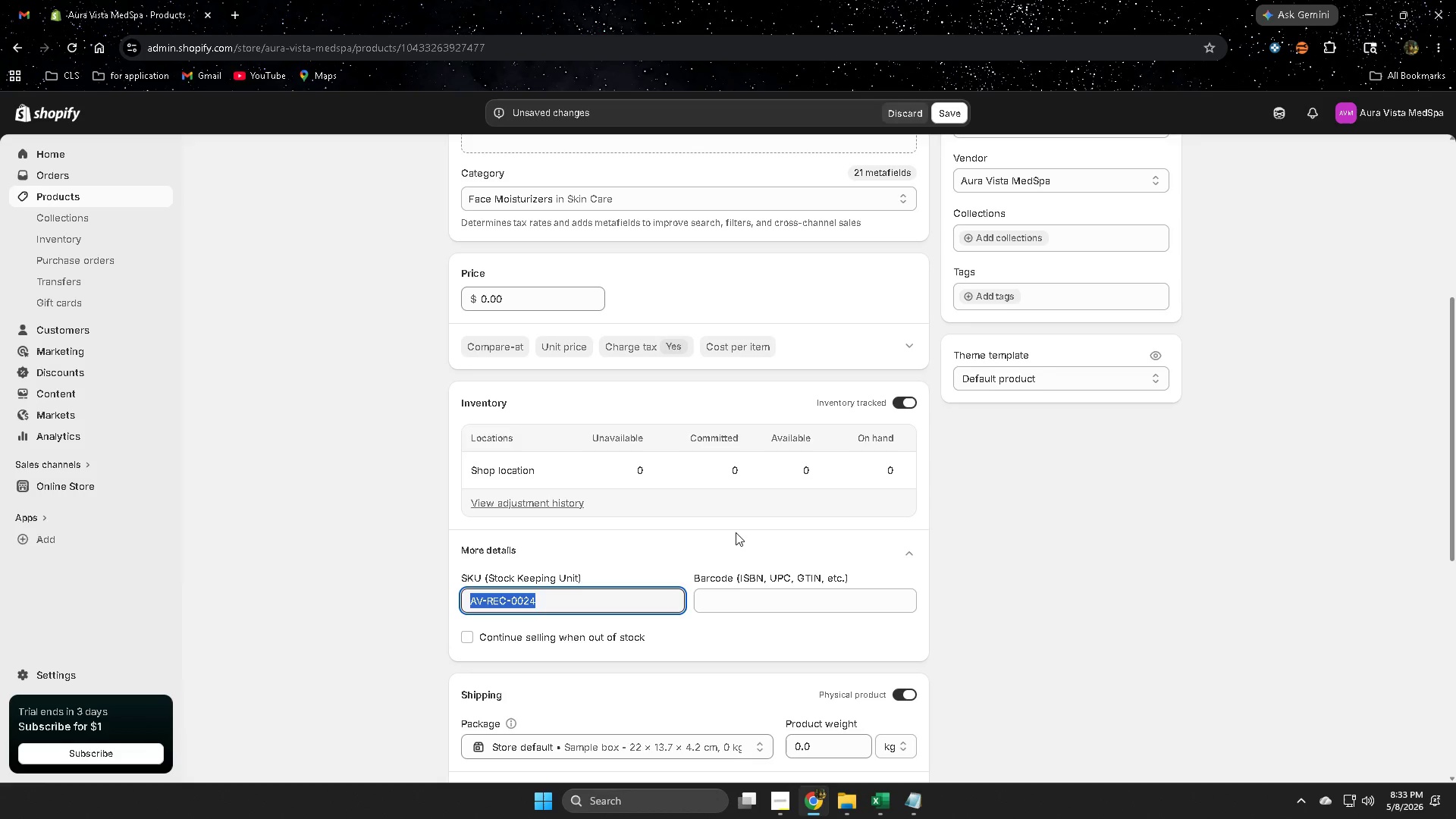 
scroll: coordinate [738, 529], scroll_direction: up, amount: 3.0
 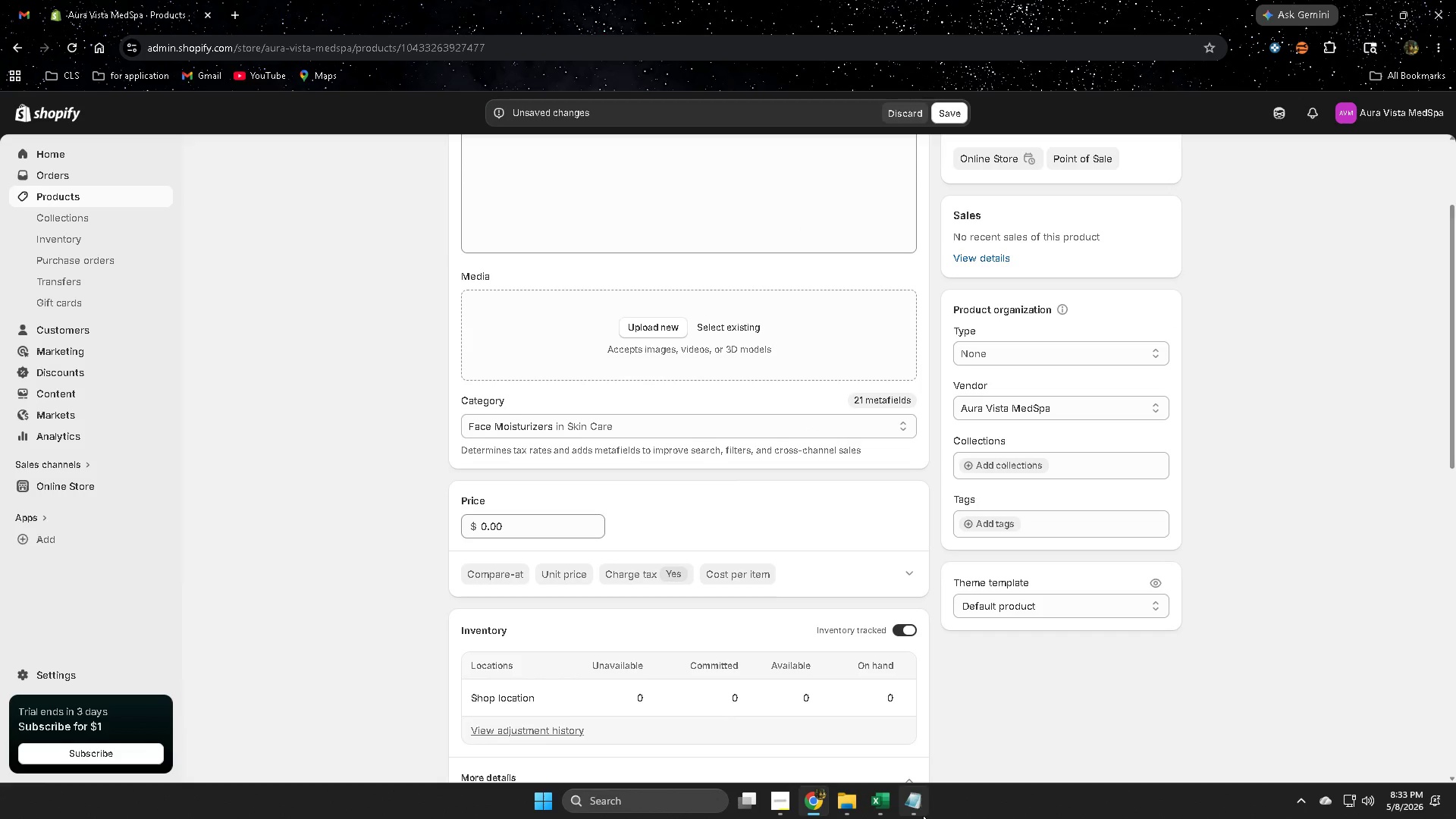 
left_click([918, 805])
 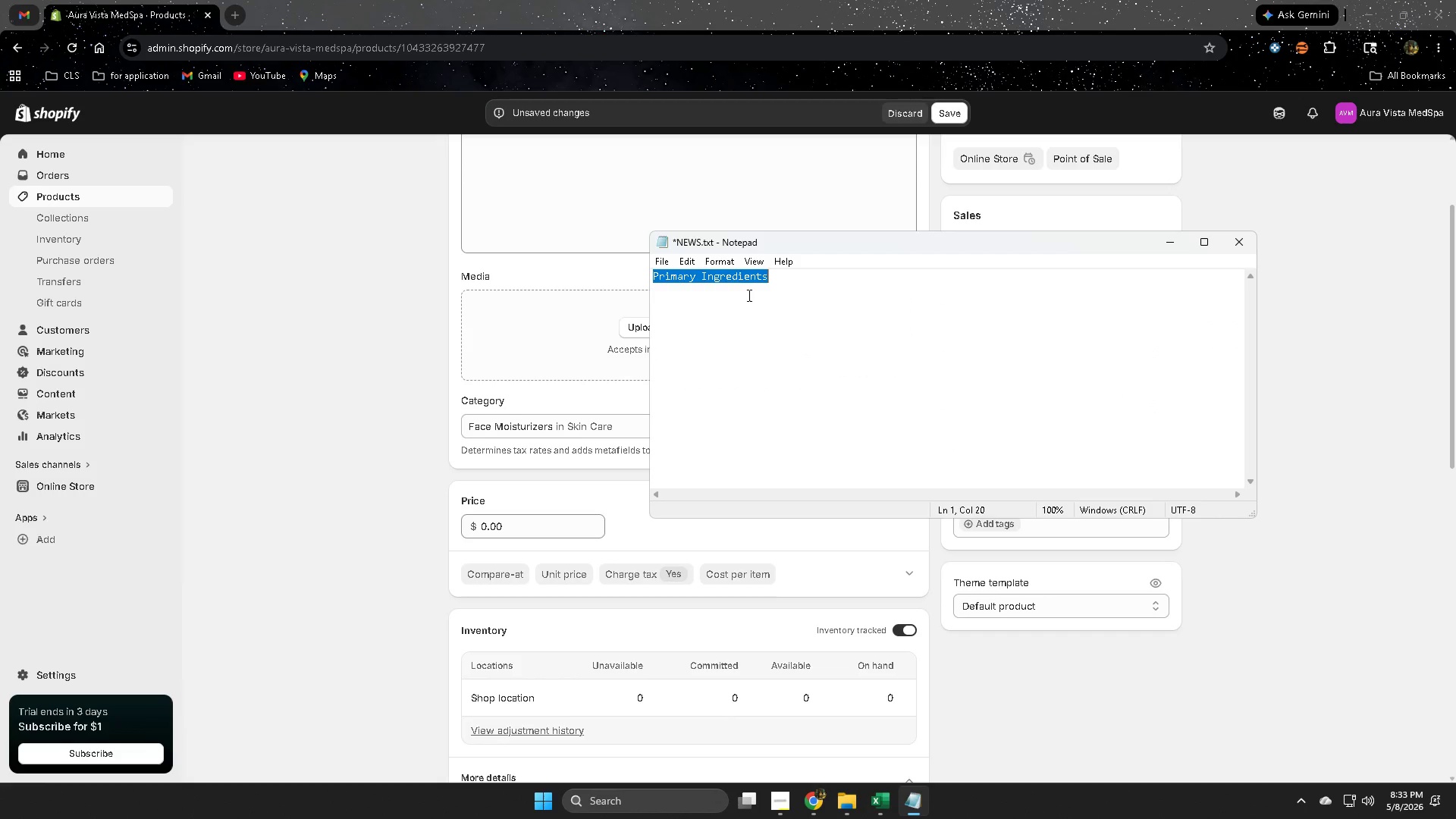 
key(Control+ControlLeft)
 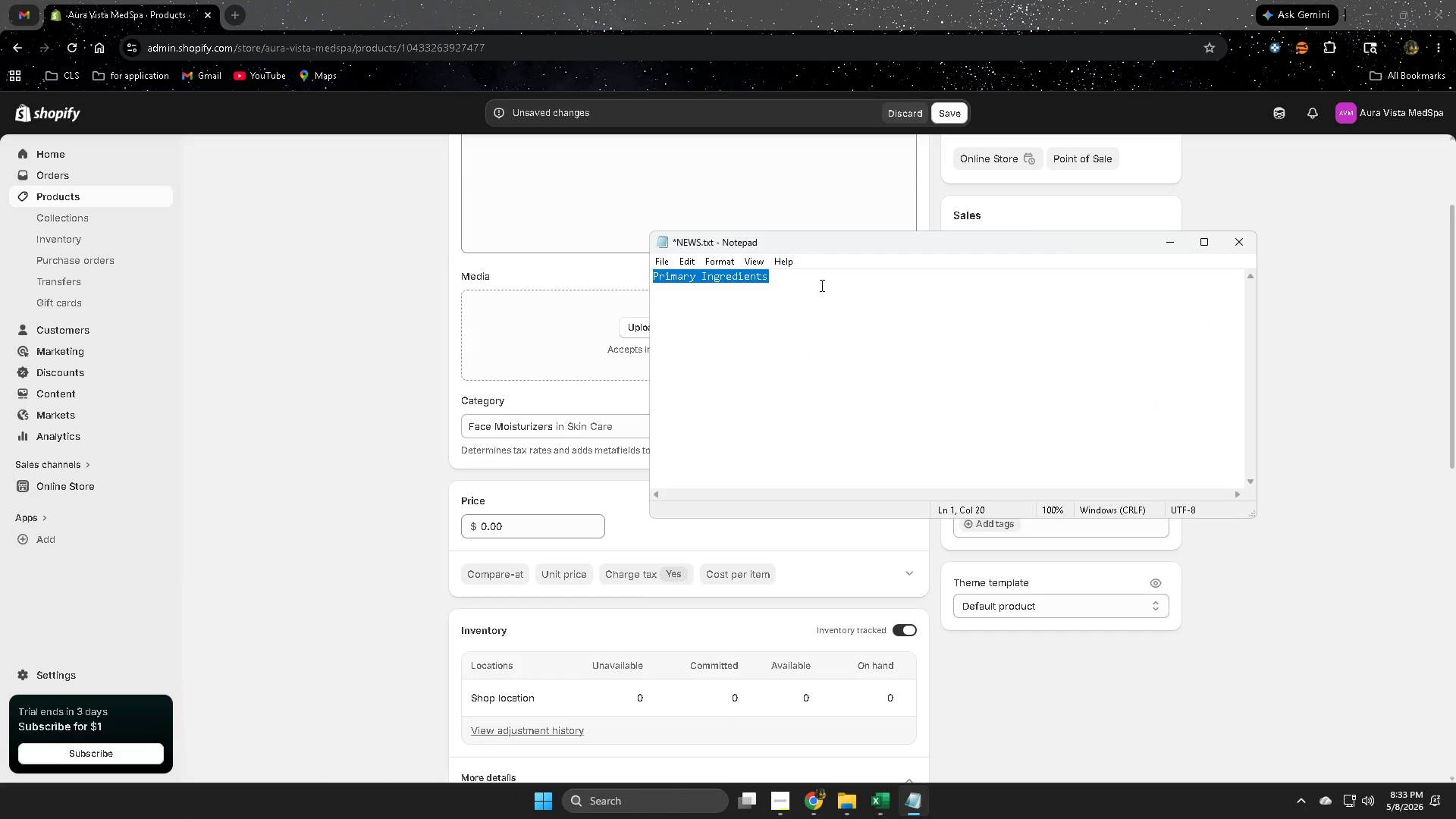 
key(Control+C)
 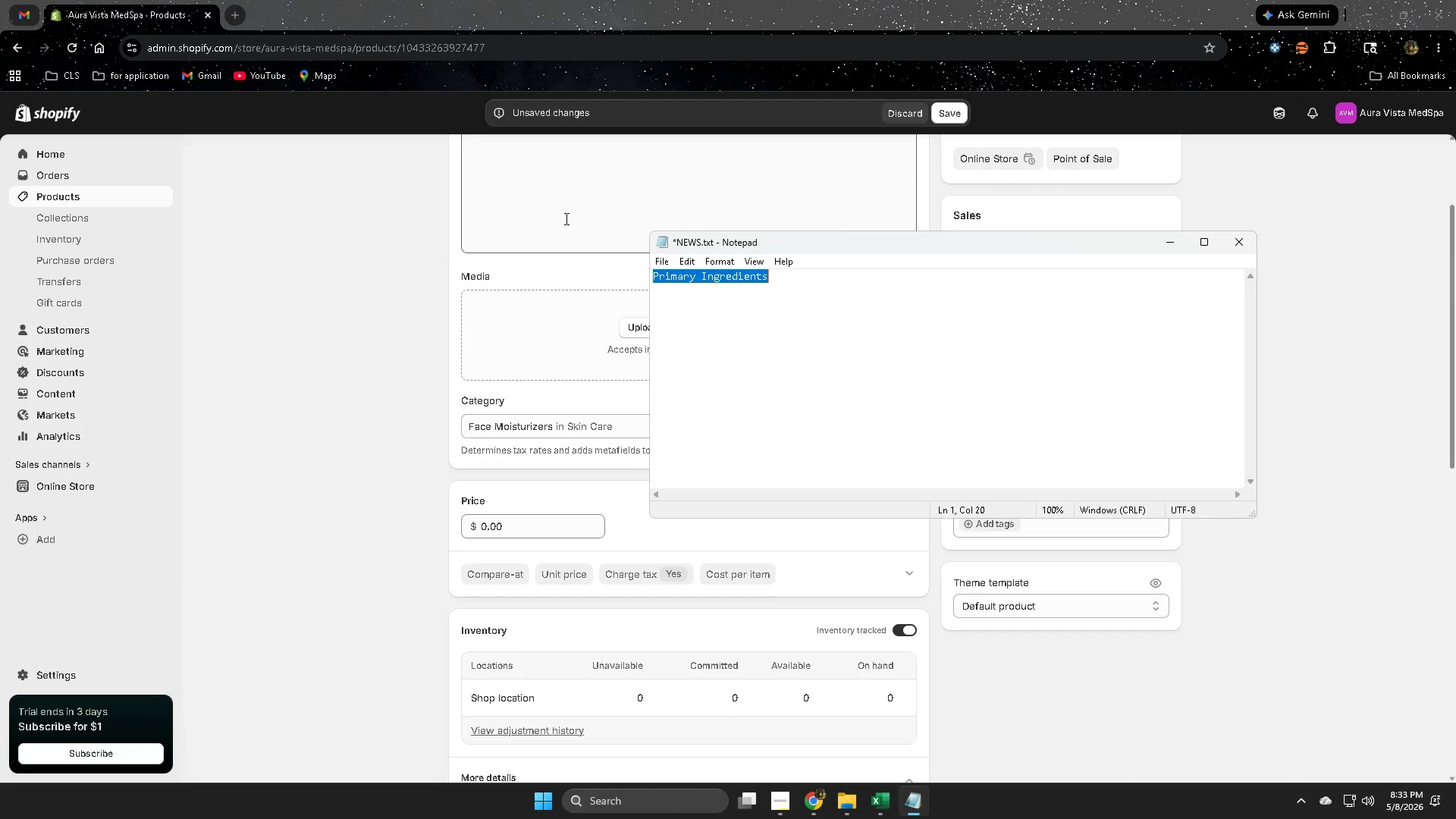 
left_click([563, 217])
 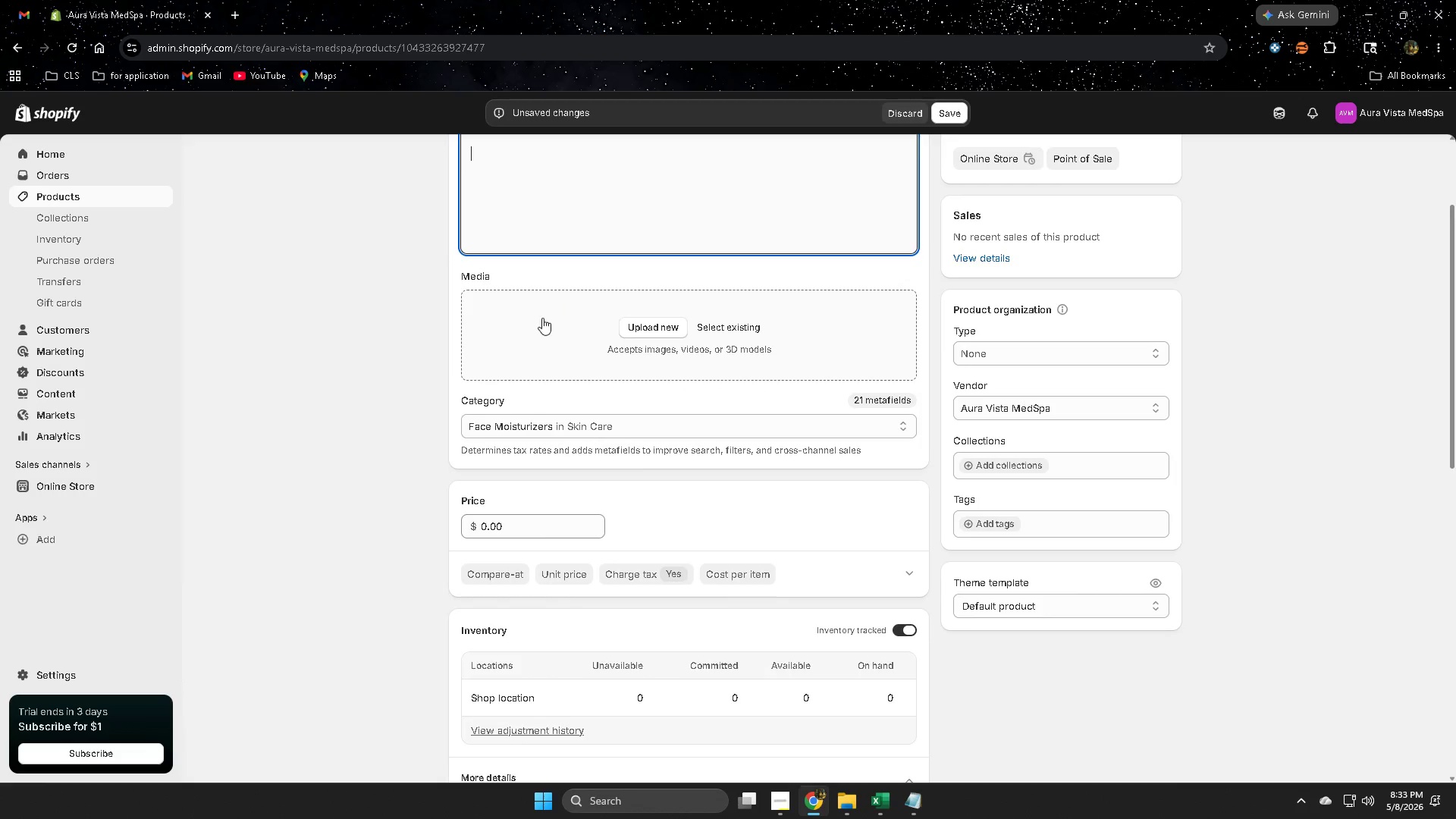 
key(Control+V)
 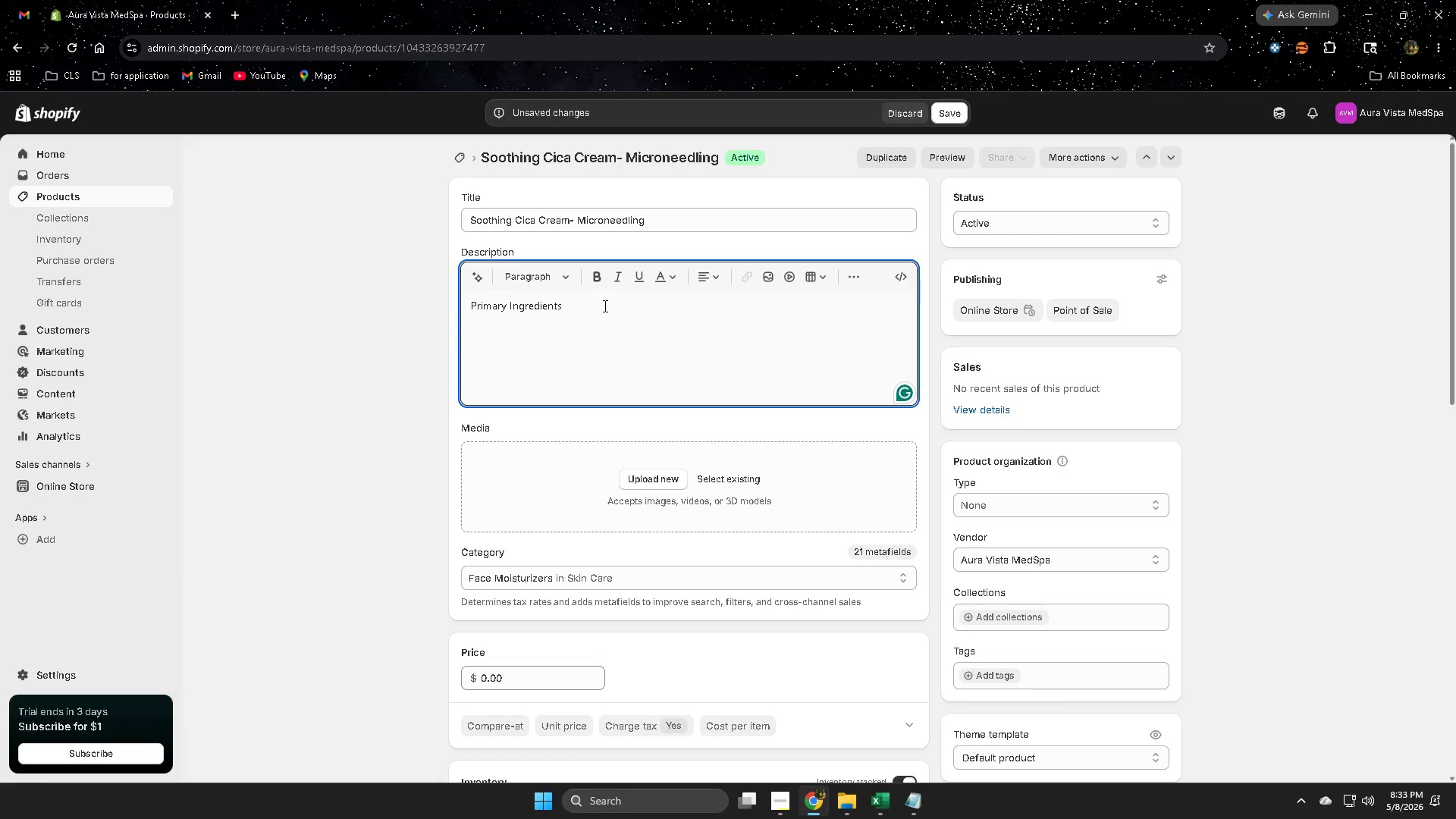 
scroll: coordinate [542, 318], scroll_direction: up, amount: 3.0
 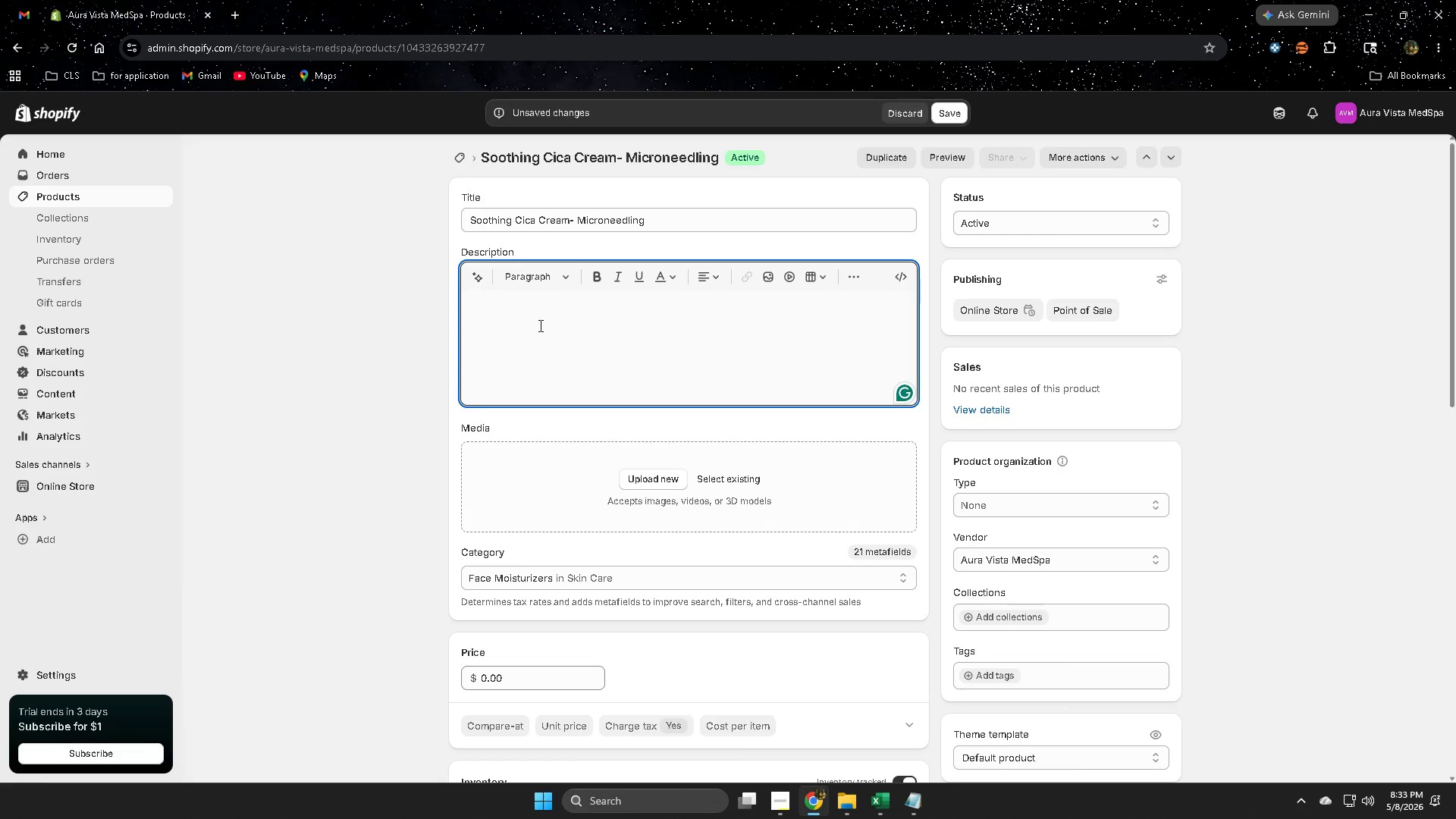 
key(Shift+Semicolon)
 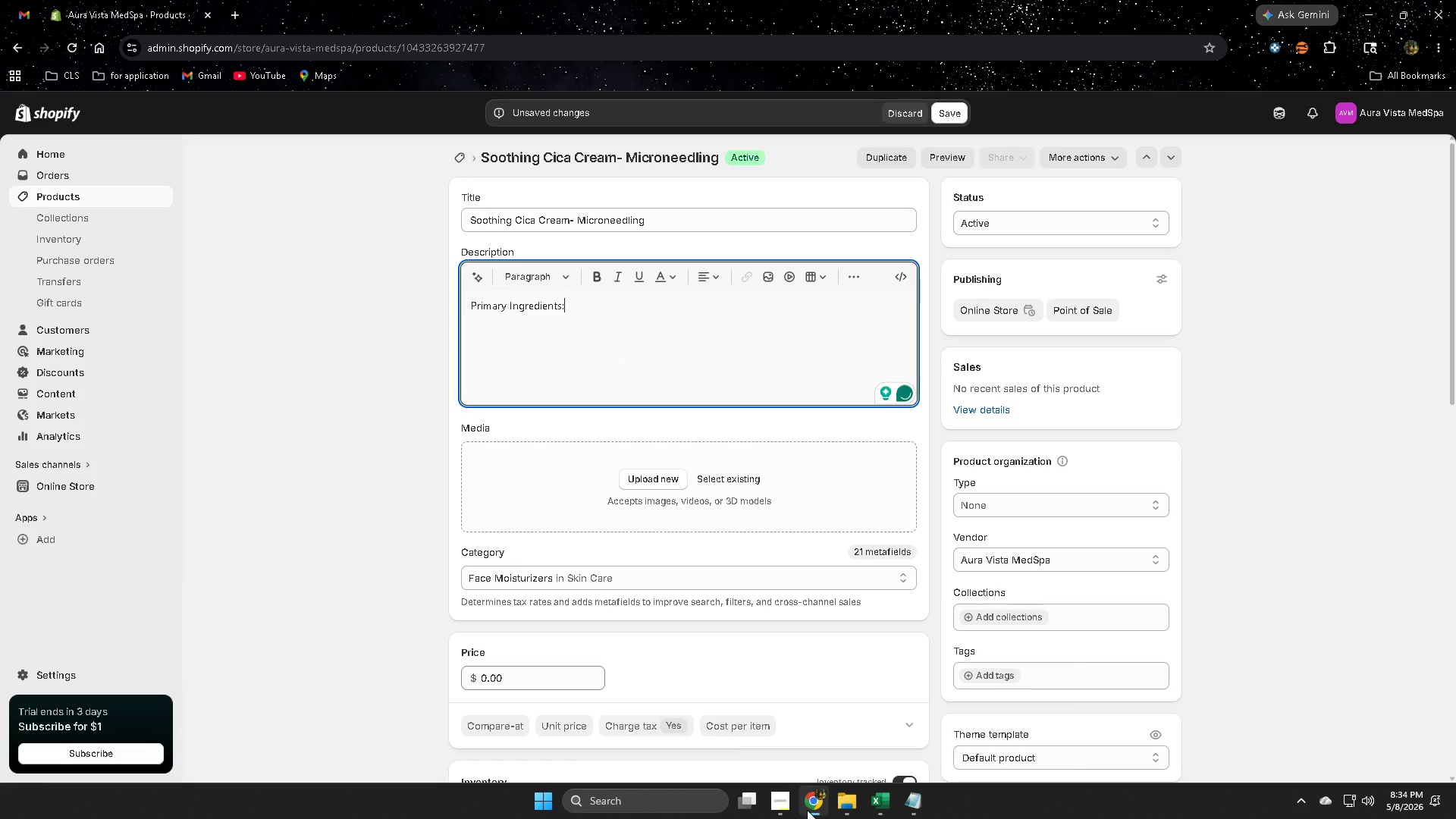 
left_click([883, 809])
 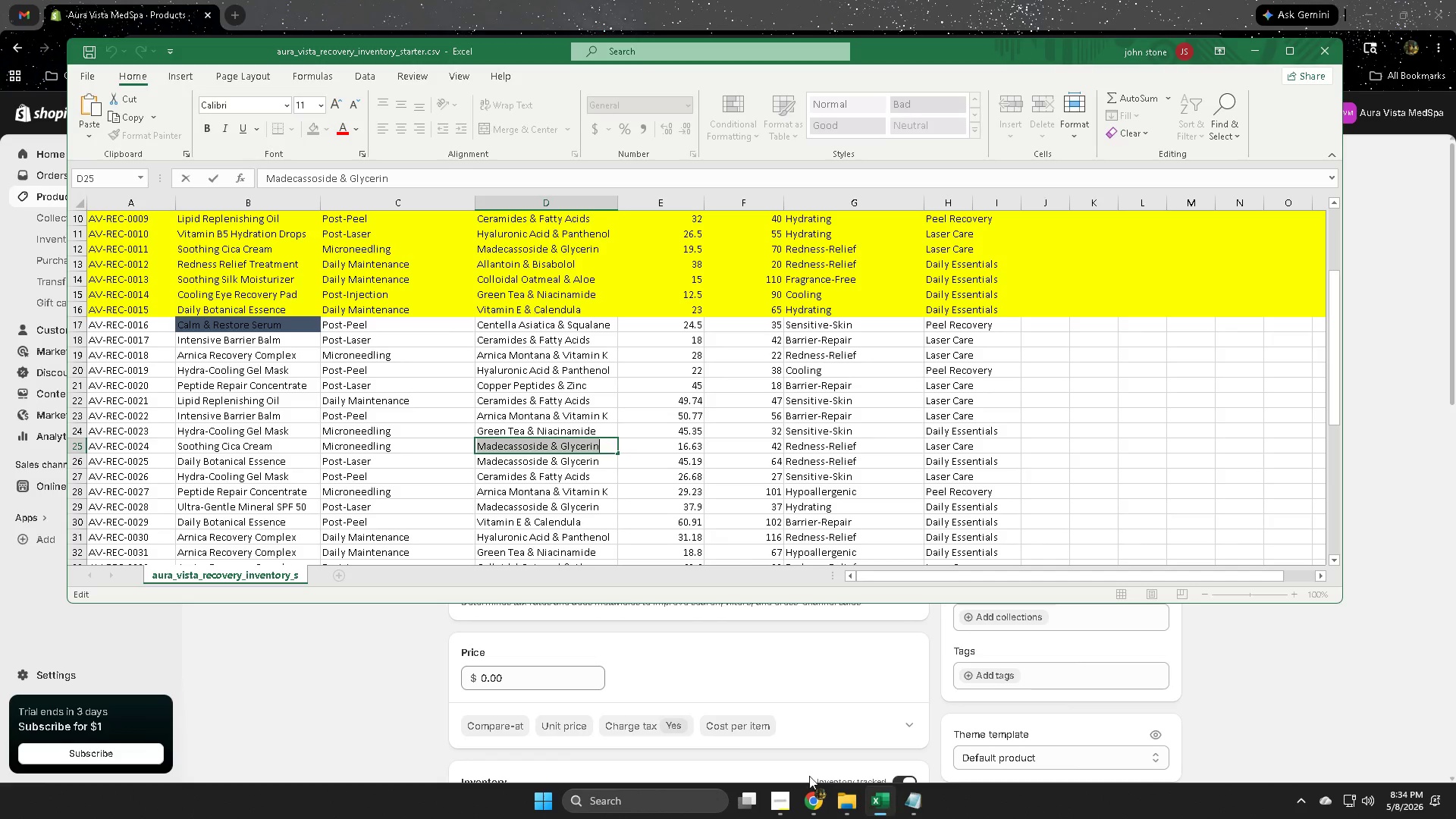 
key(Control+C)
 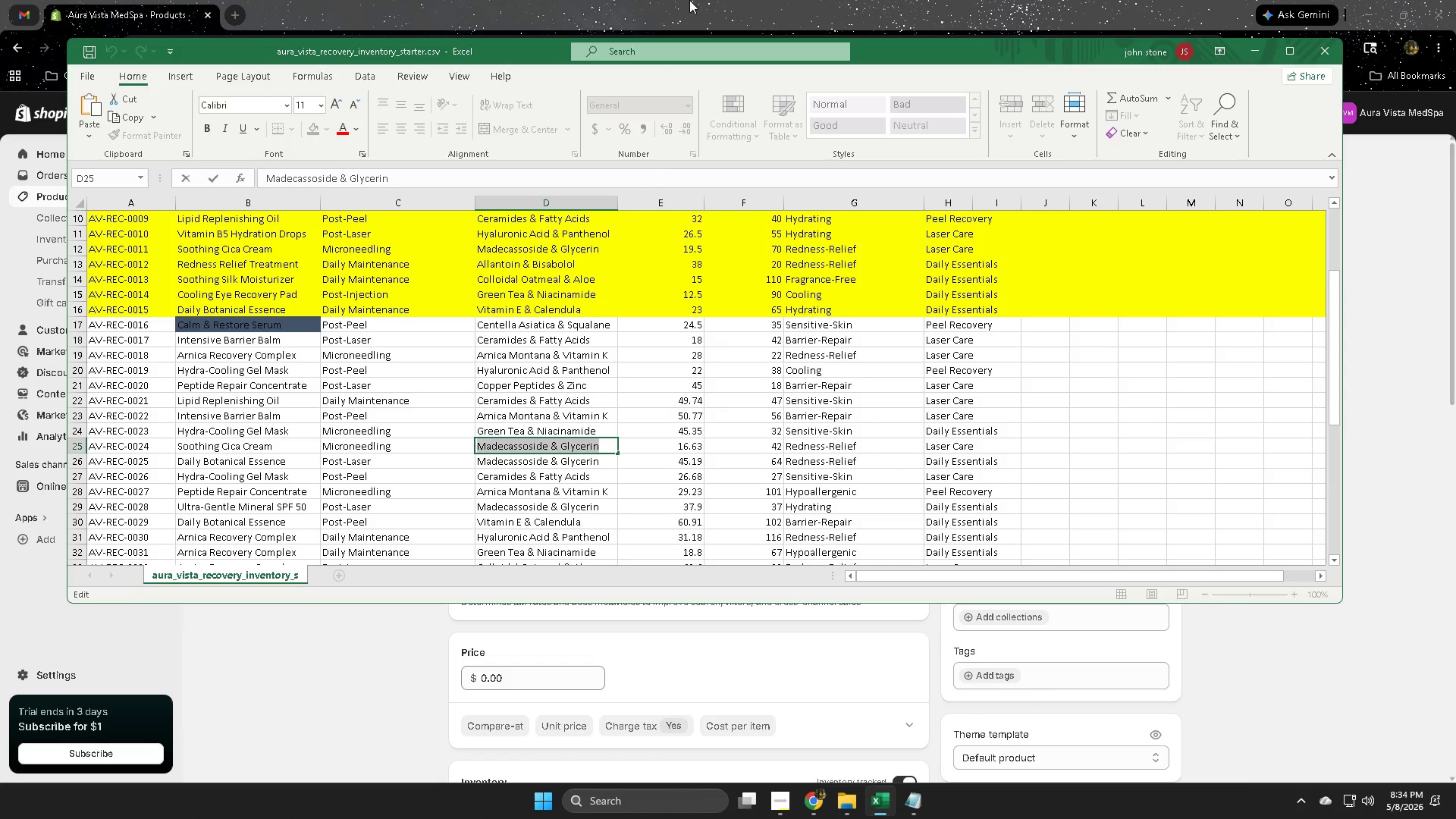 
left_click([689, 0])
 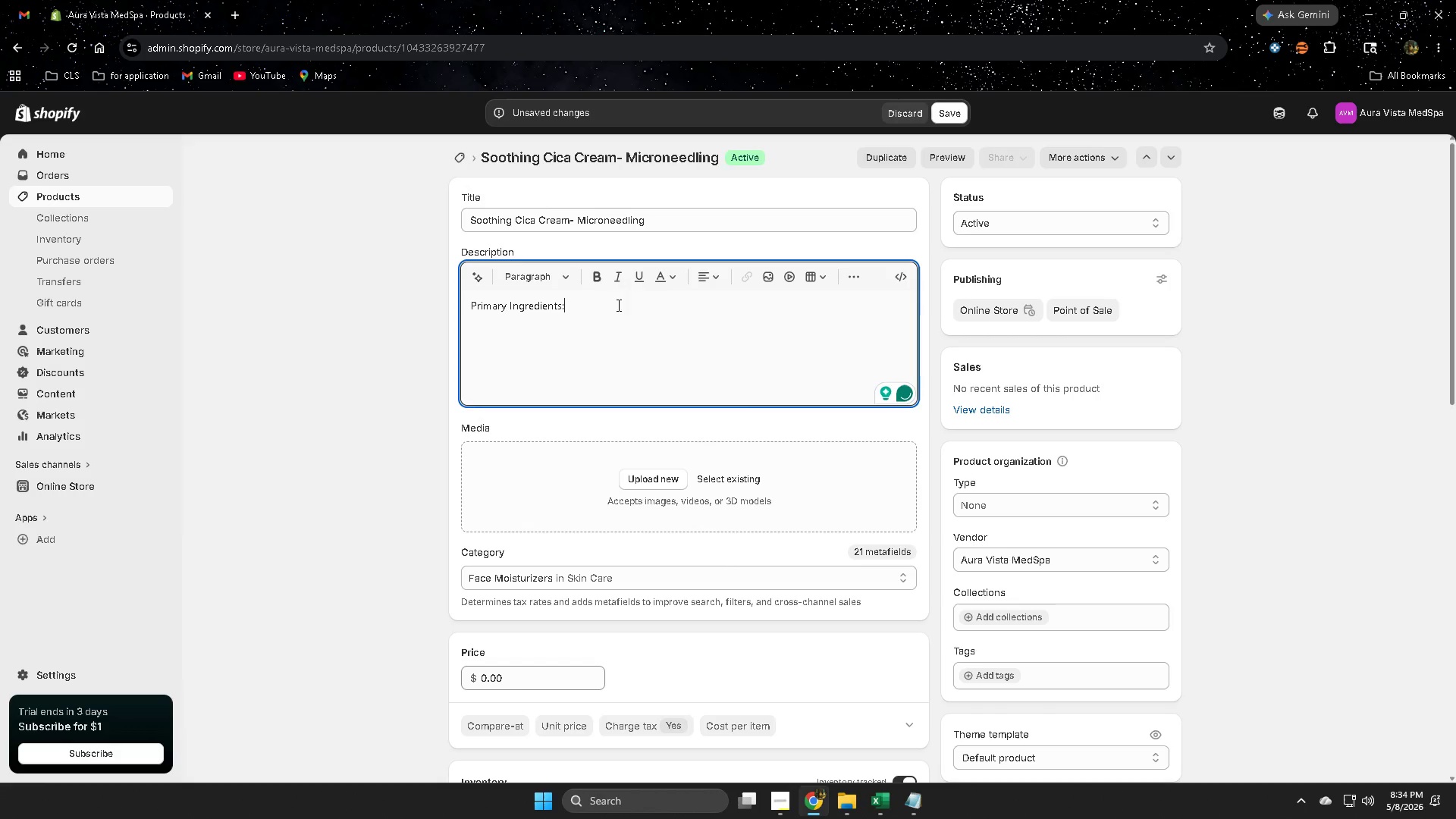 
key(Space)
 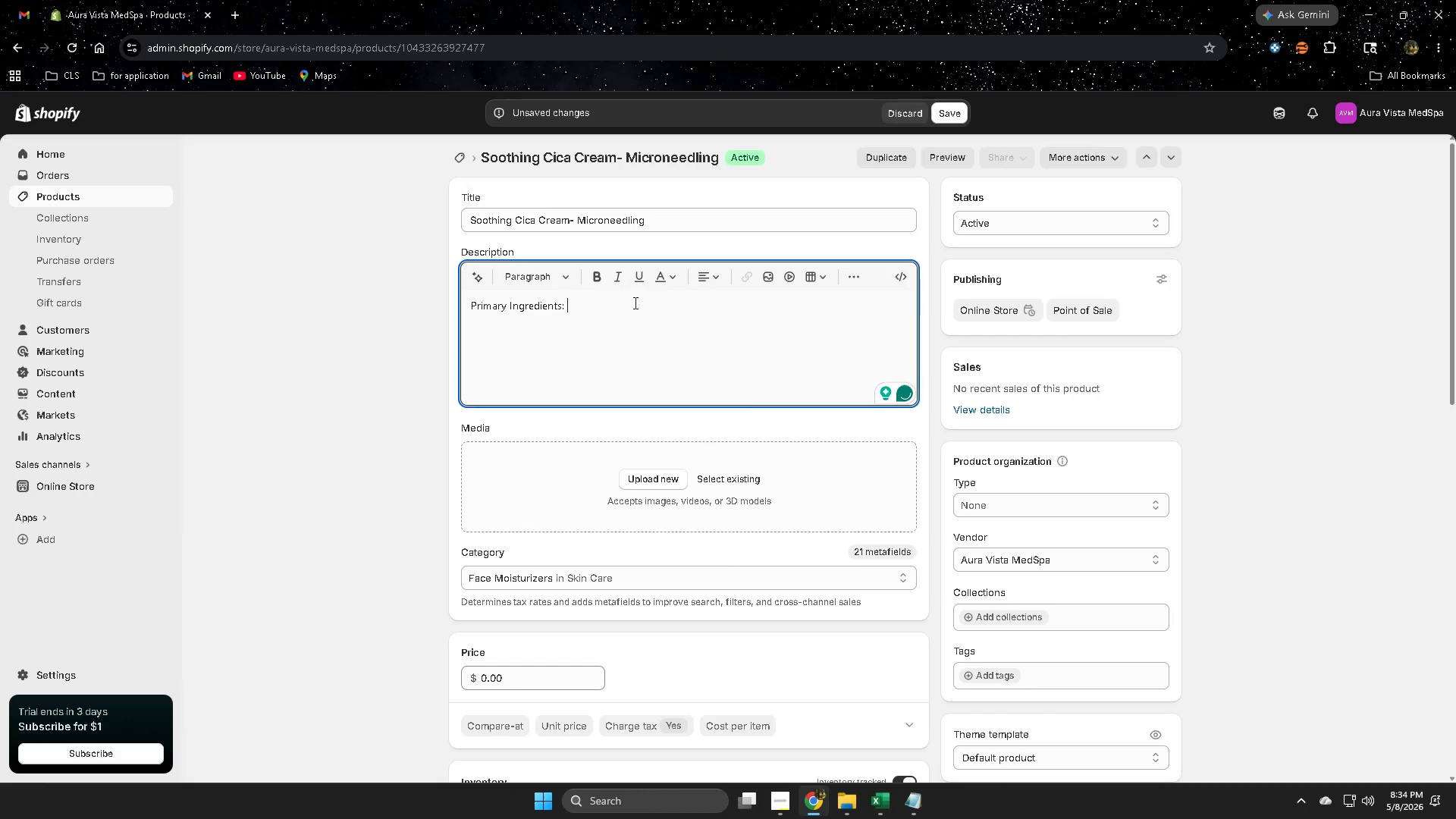 
key(Control+ControlLeft)
 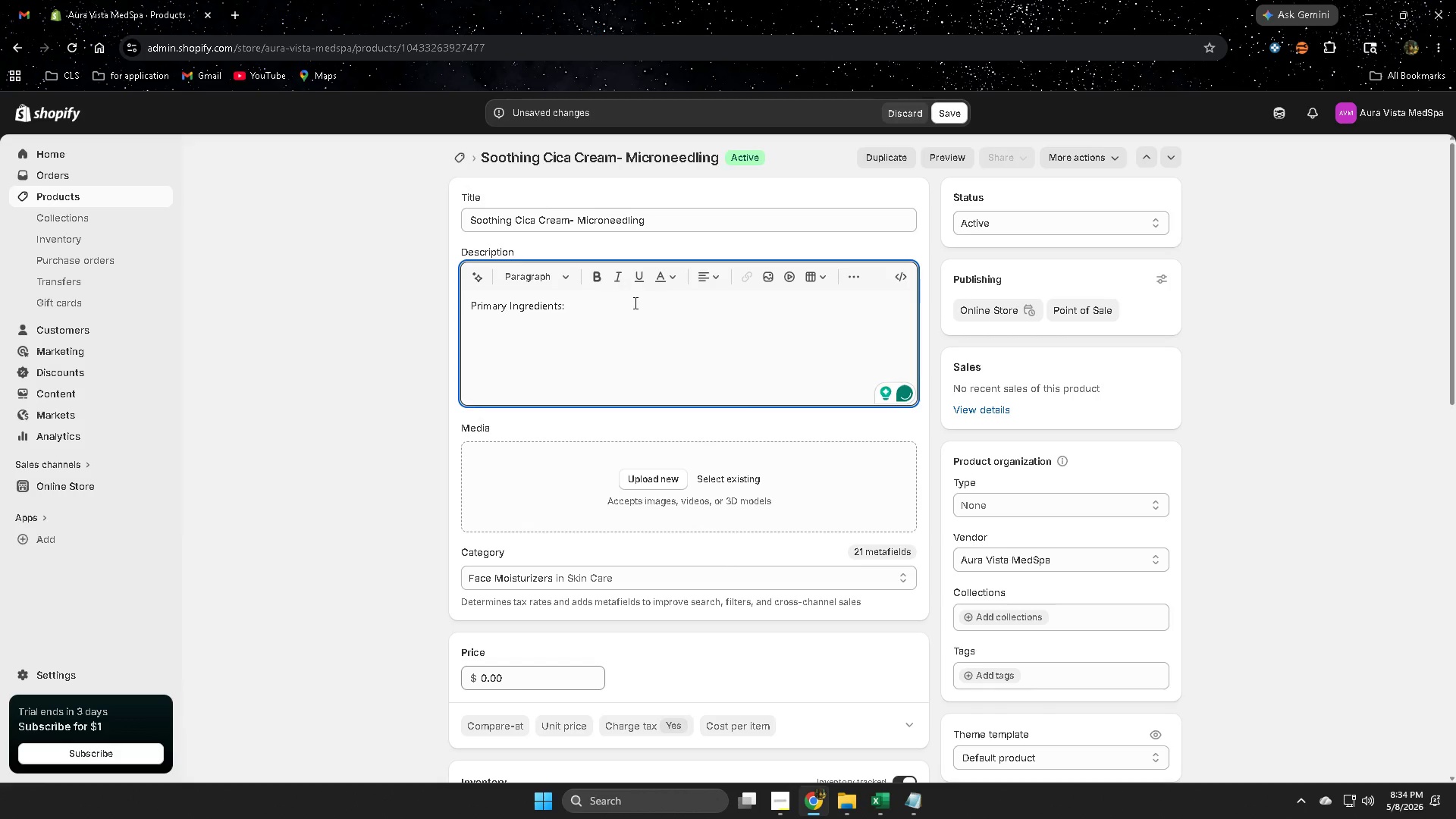 
key(Control+V)
 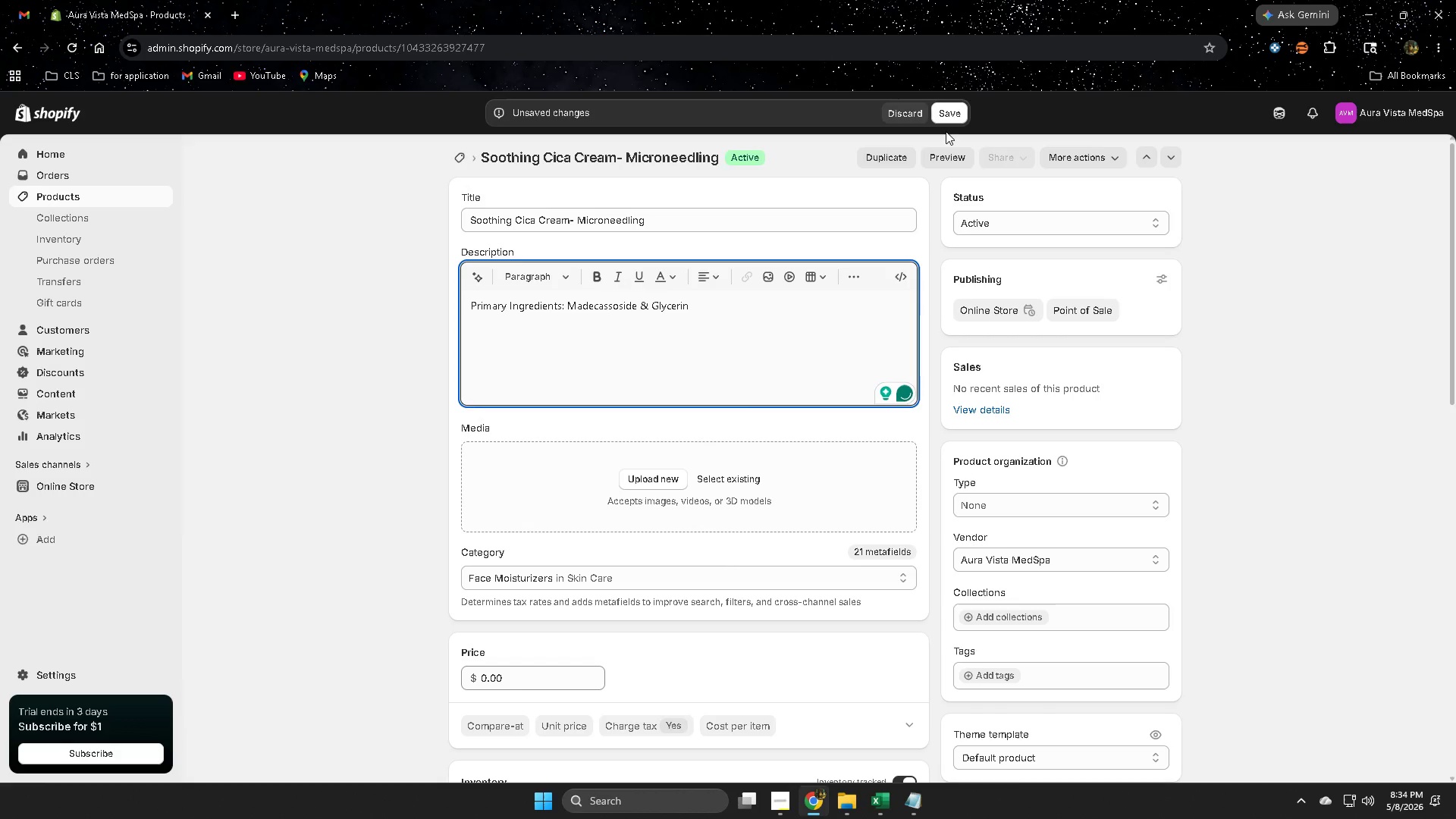 
left_click([952, 115])
 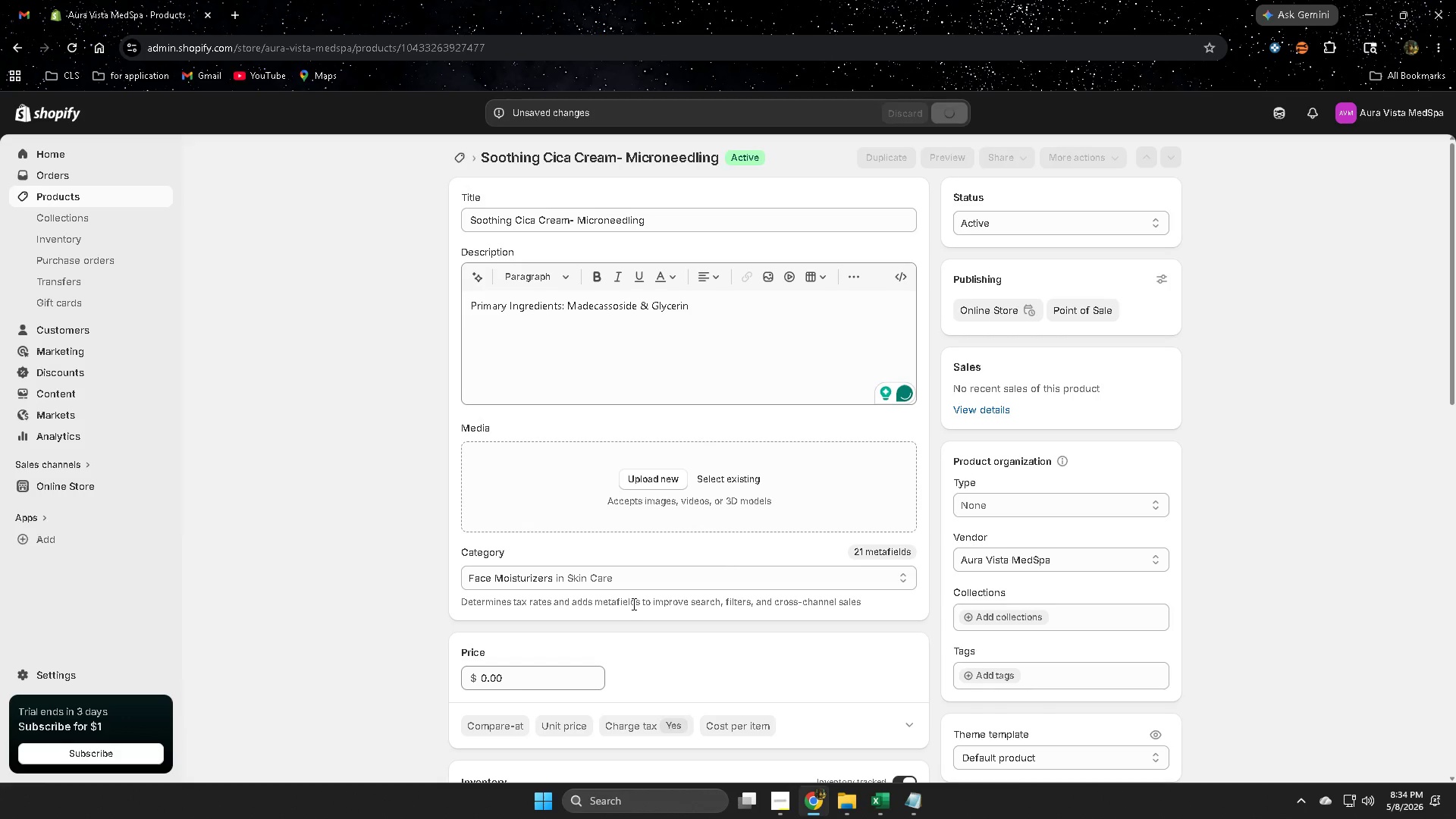 
scroll: coordinate [632, 604], scroll_direction: down, amount: 4.0
 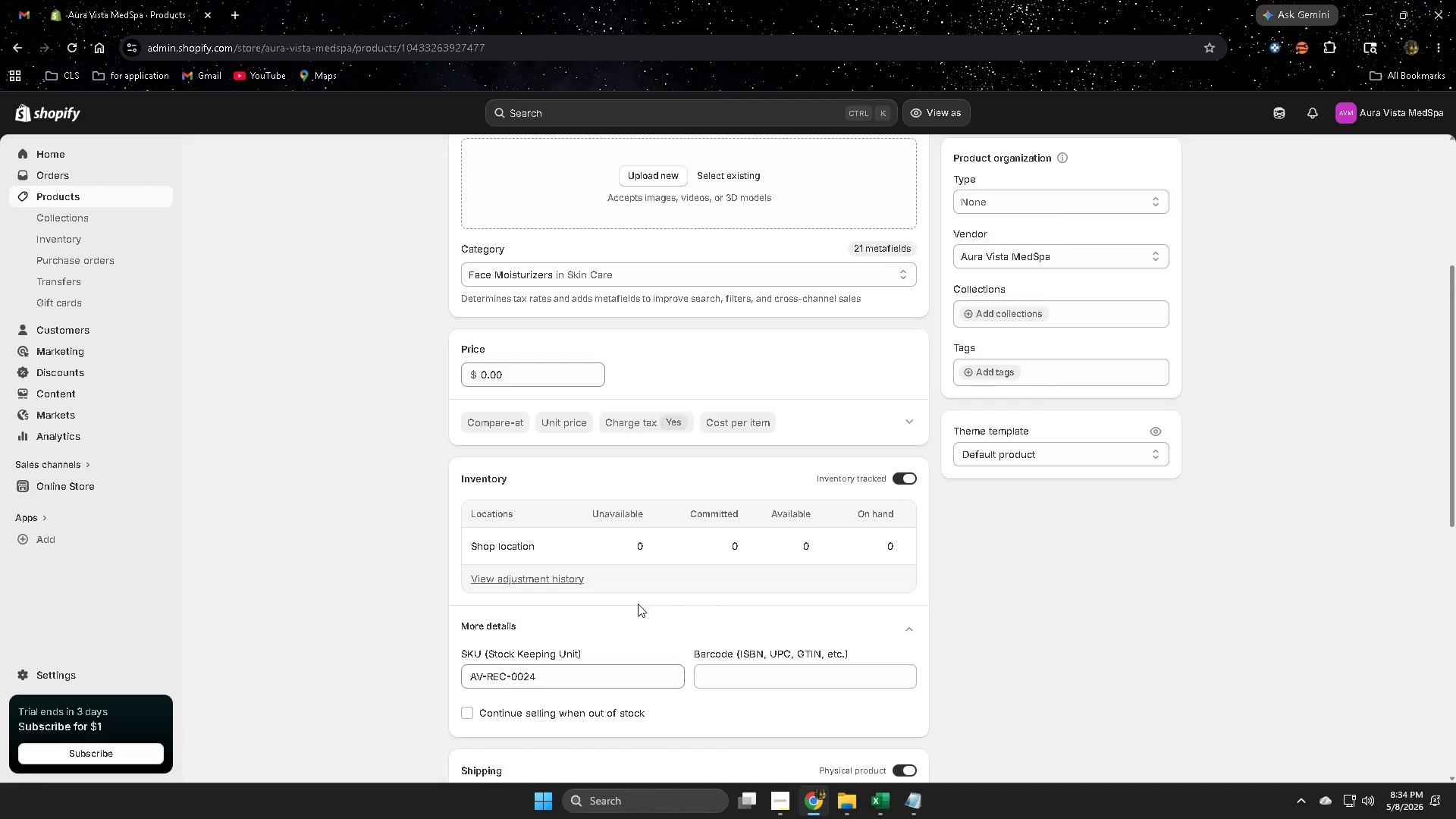 
wait(25.9)
 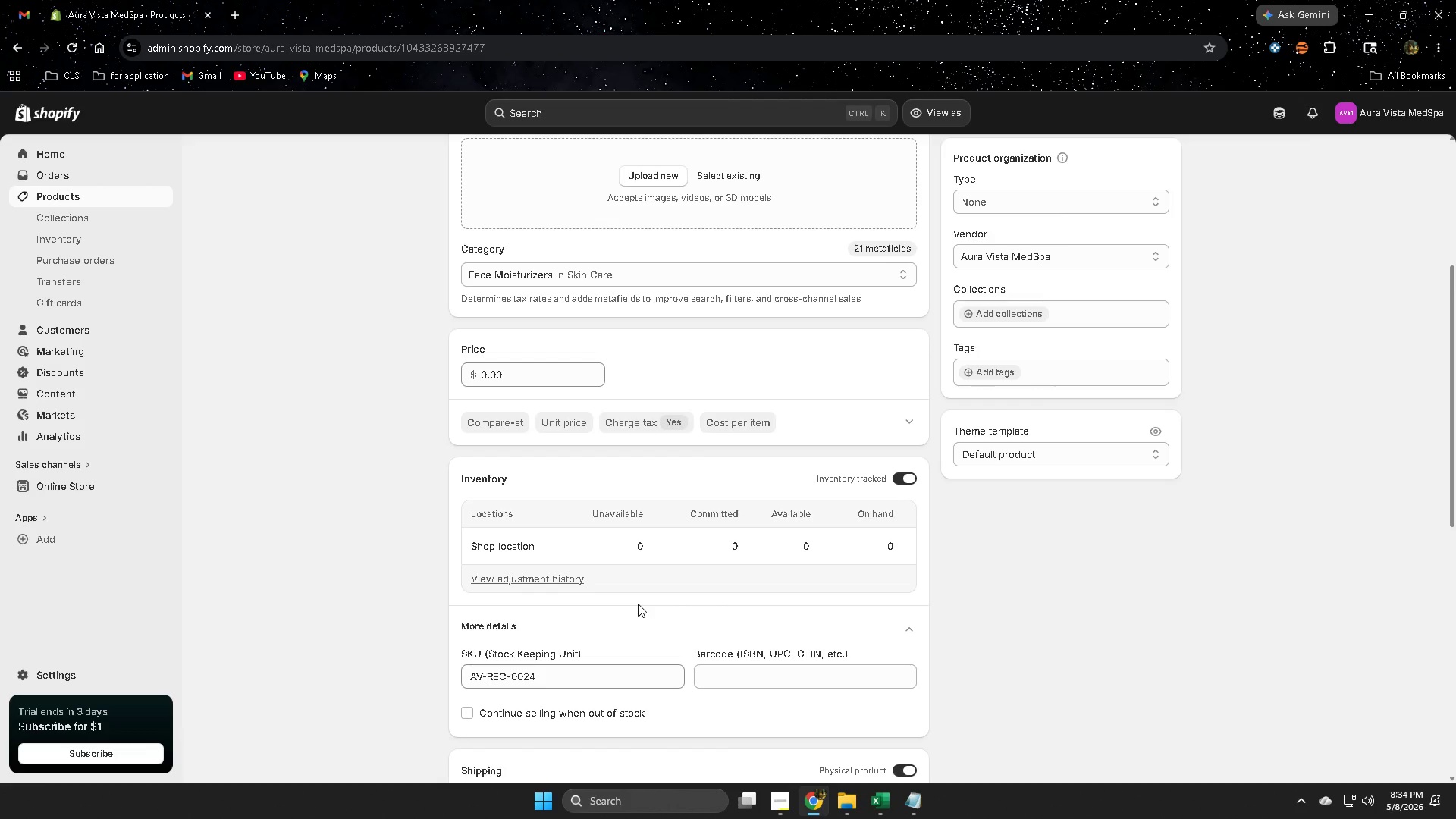 
scroll: coordinate [576, 544], scroll_direction: down, amount: 1.0
 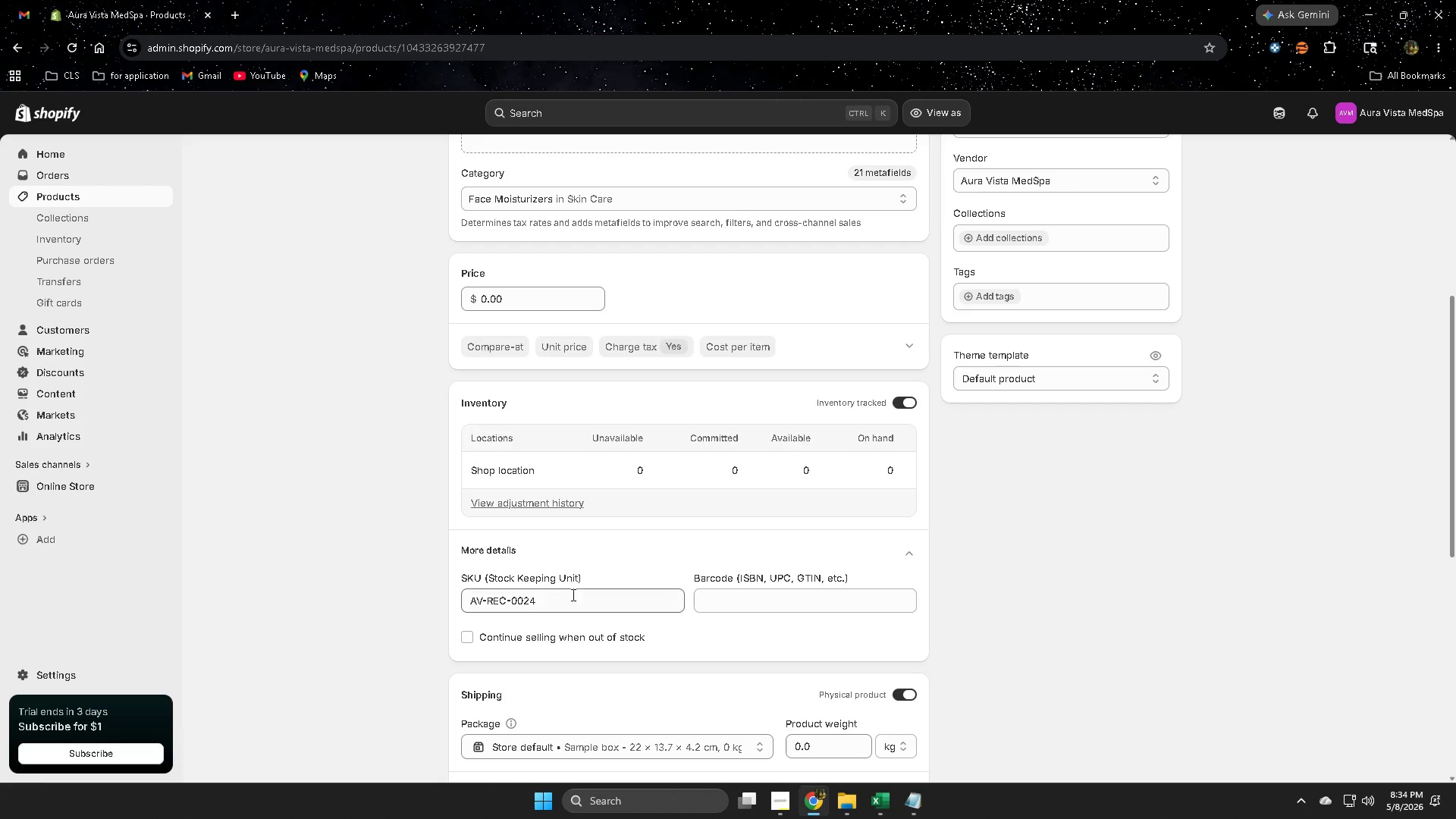 
scroll: coordinate [444, 535], scroll_direction: up, amount: 5.0
 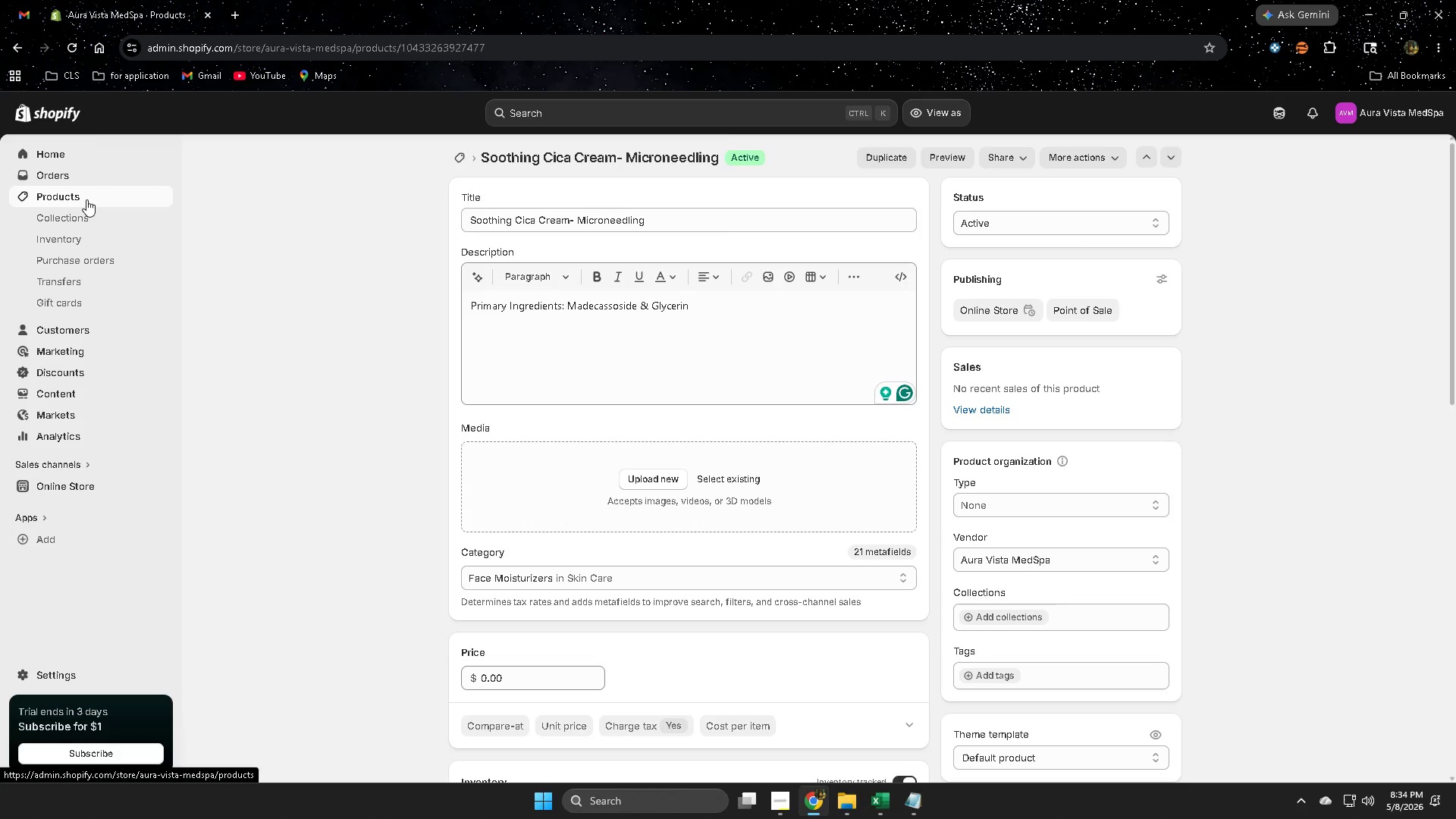 
left_click([86, 199])
 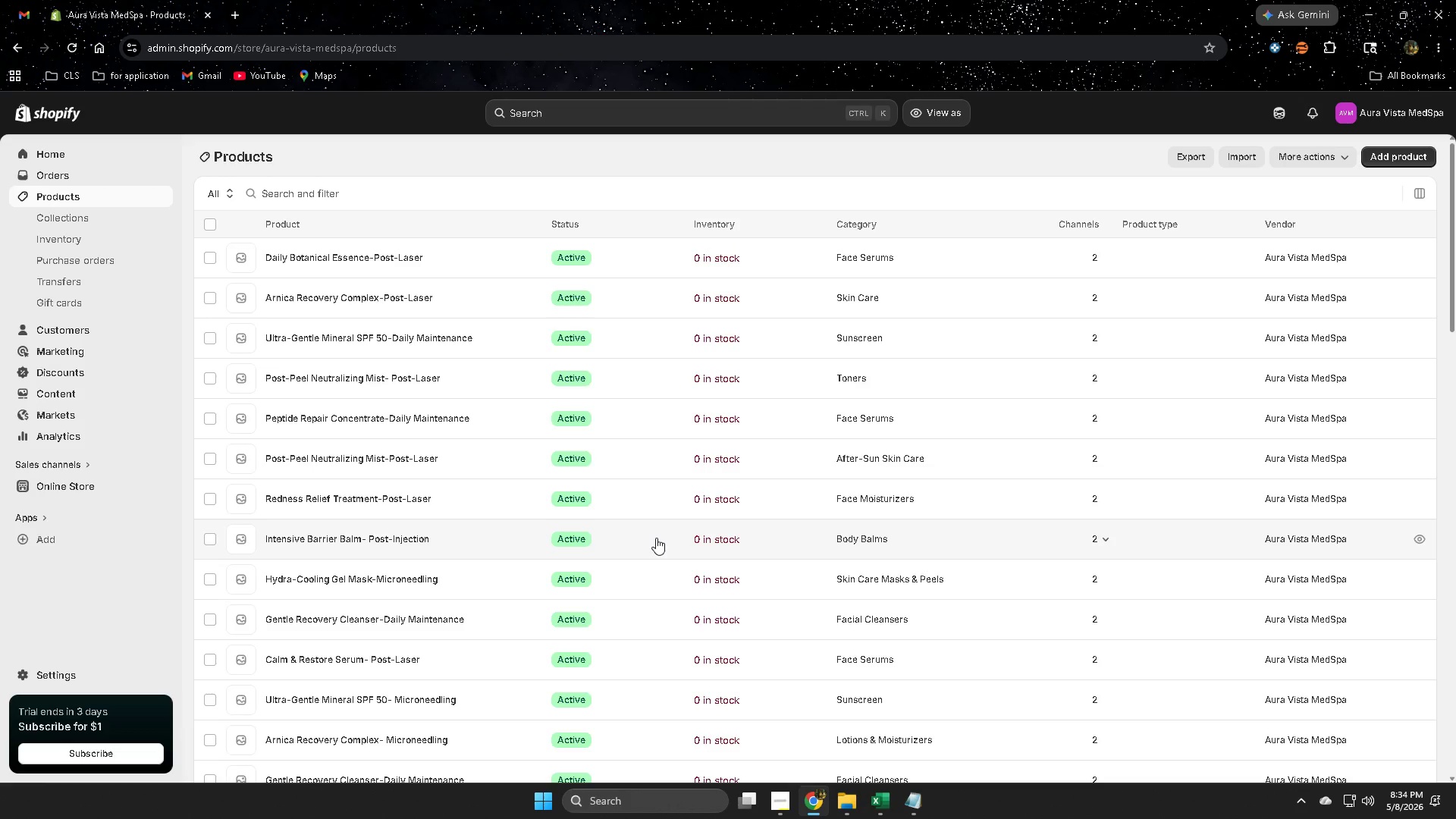 
wait(19.97)
 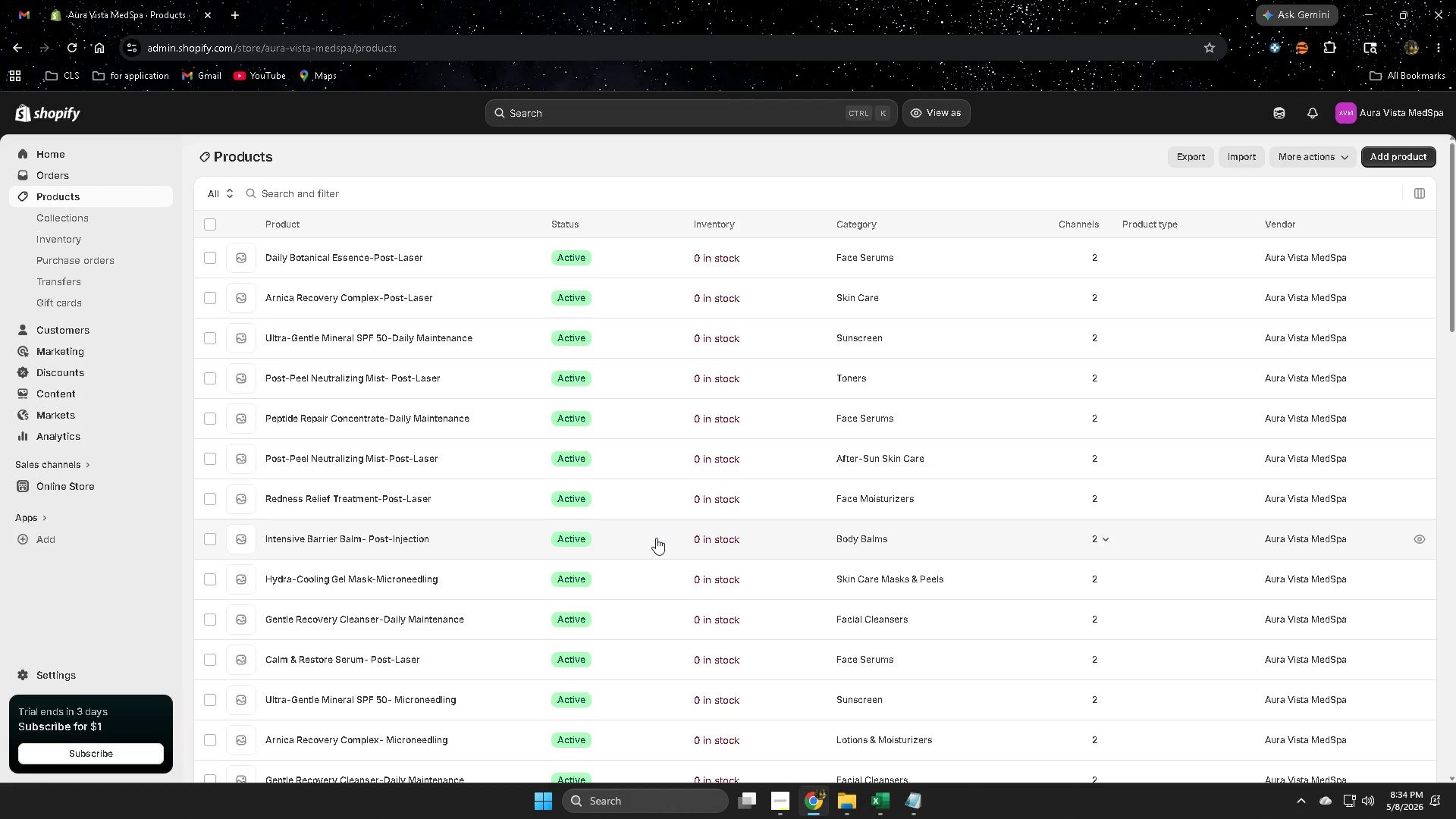 
scroll: coordinate [940, 628], scroll_direction: down, amount: 7.0
 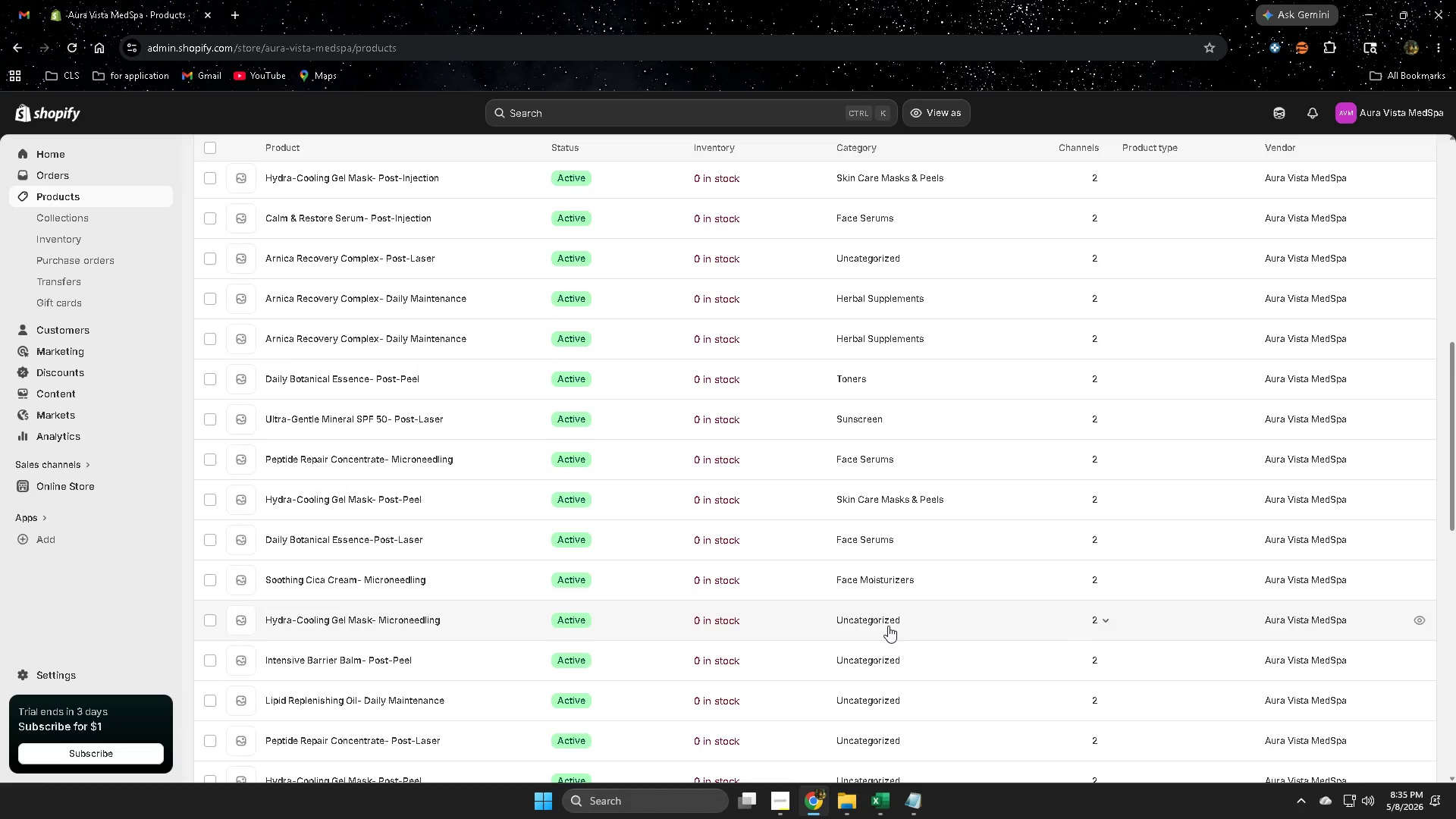 
left_click([888, 626])
 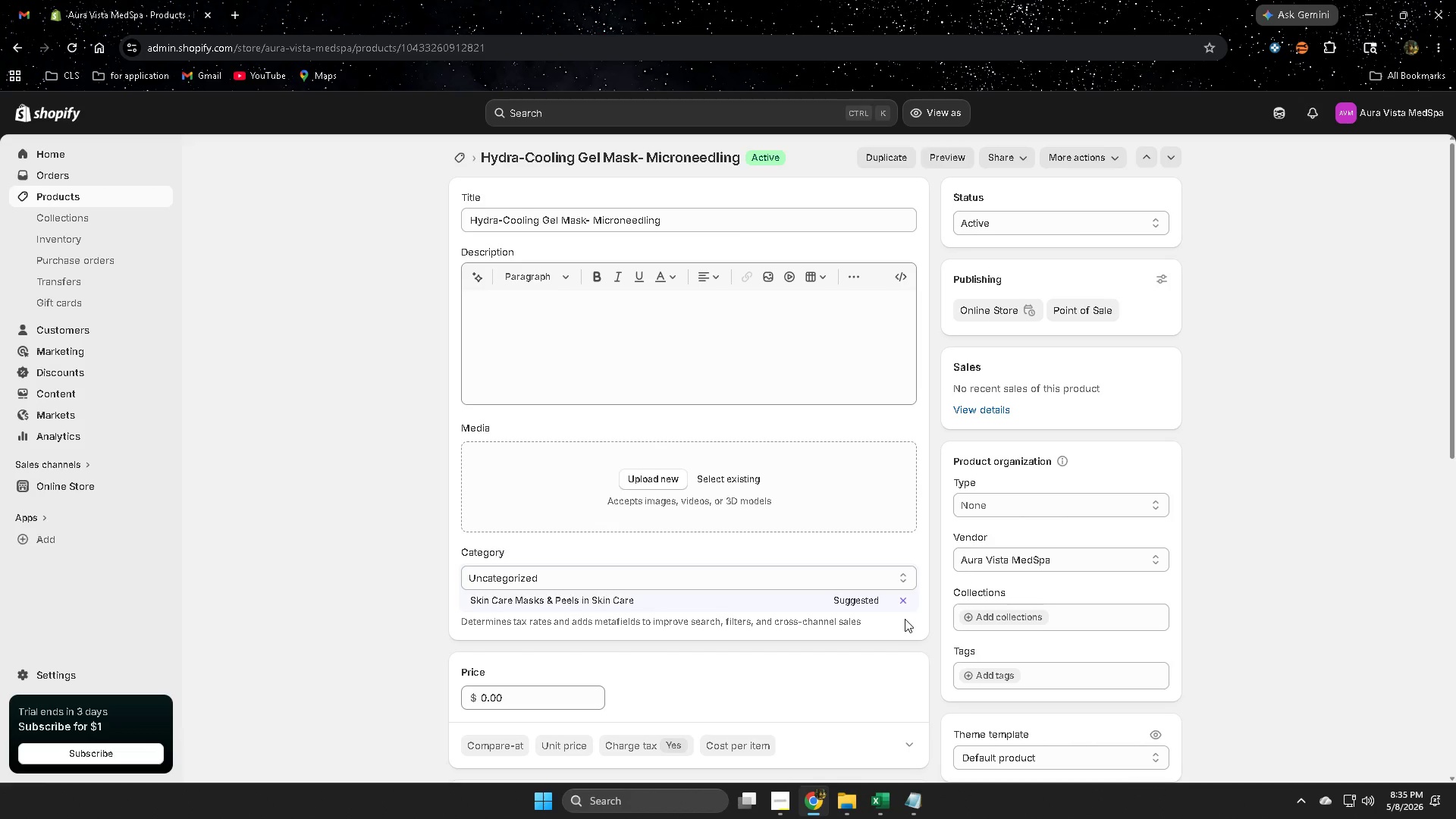 
wait(25.48)
 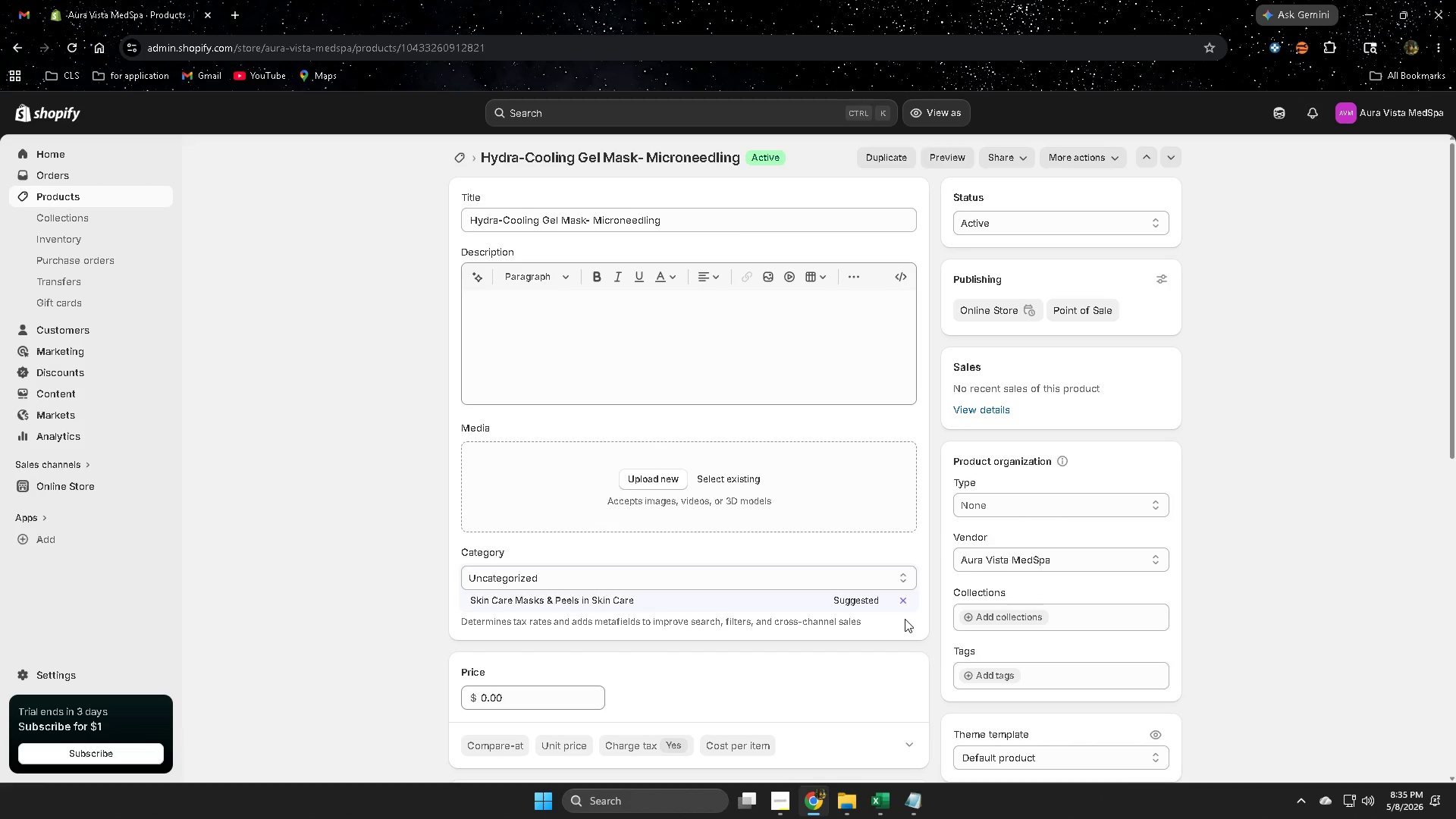 
scroll: coordinate [570, 542], scroll_direction: down, amount: 4.0
 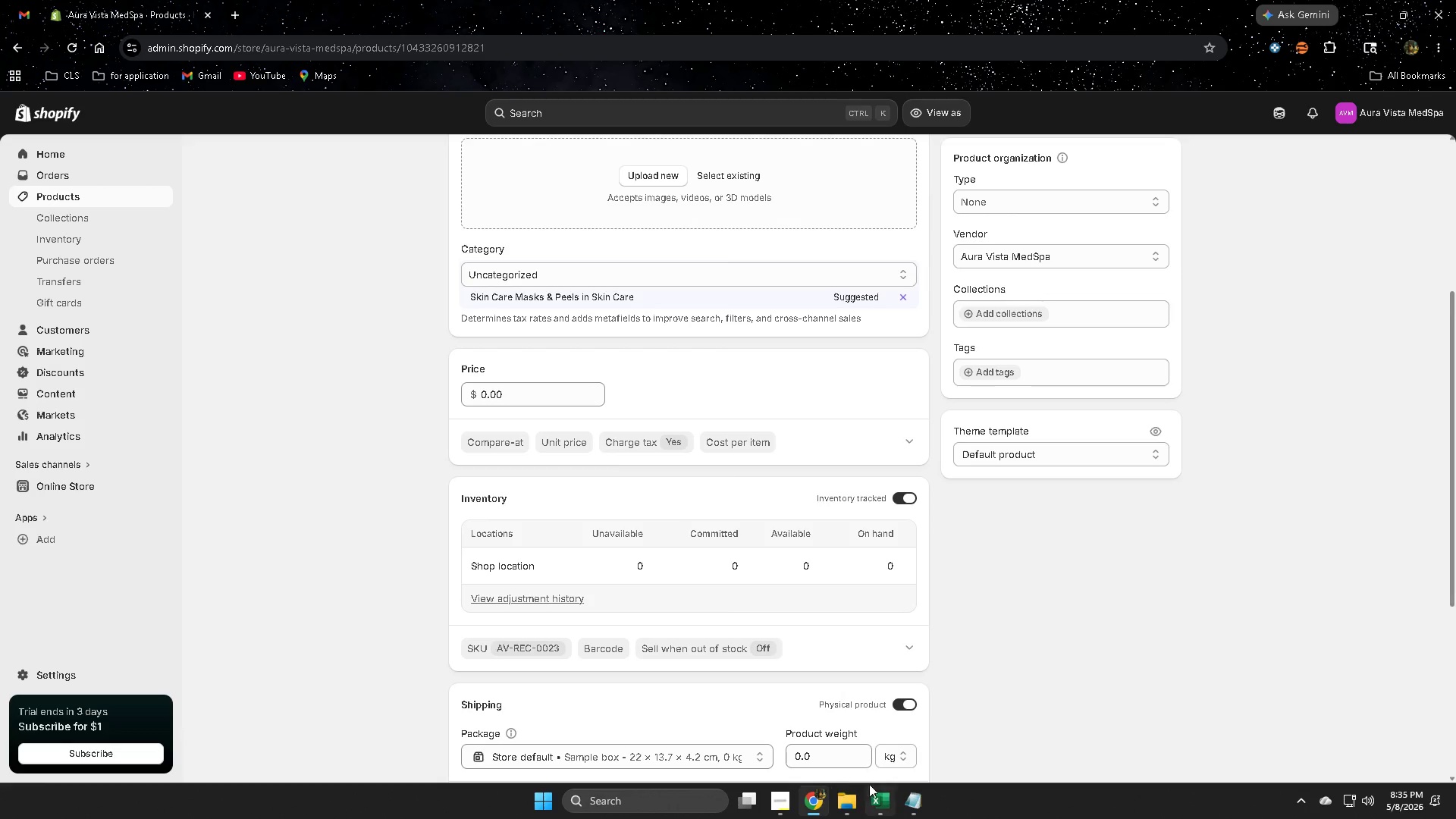 
left_click([886, 801])
 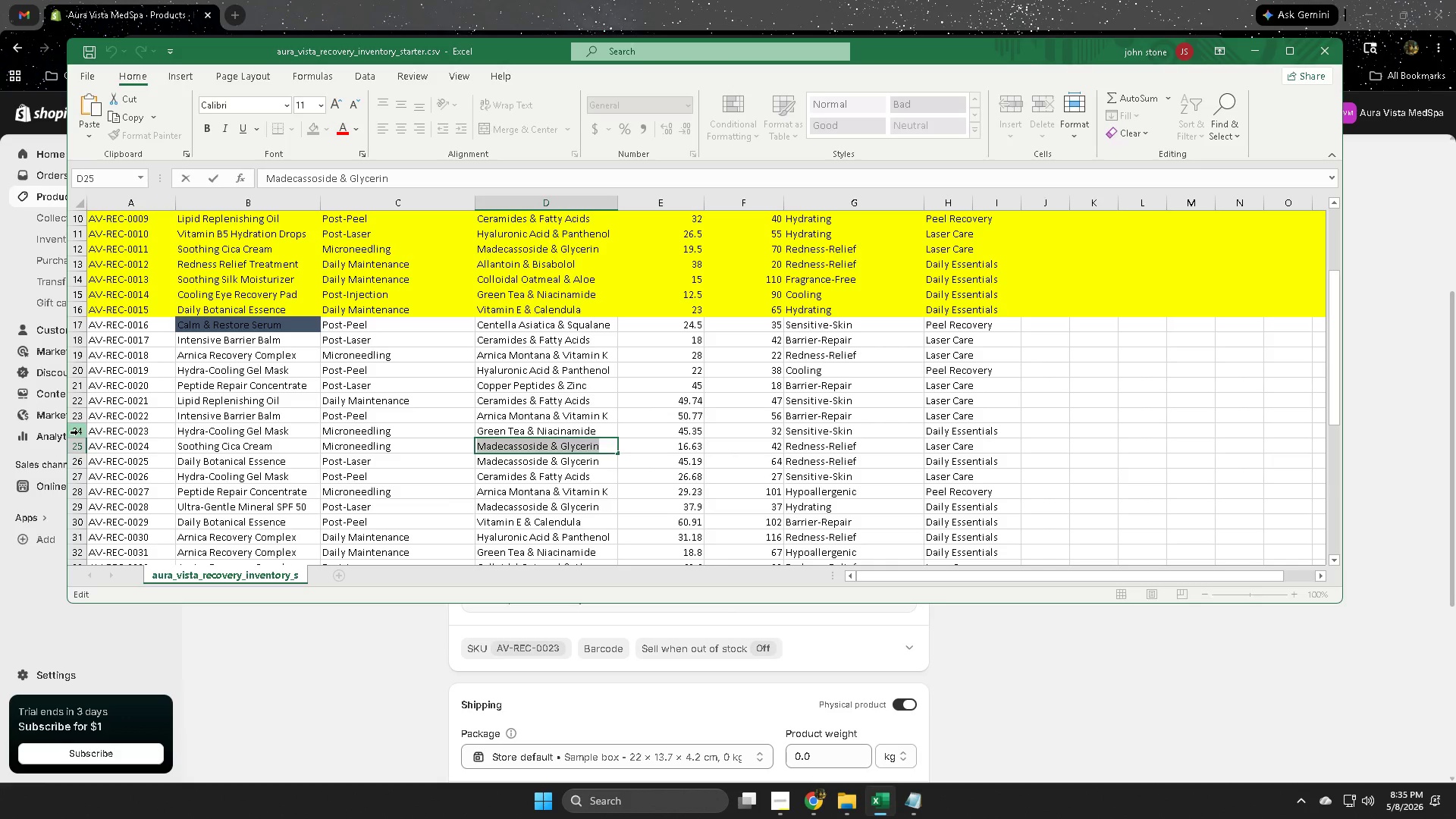 
left_click([79, 432])
 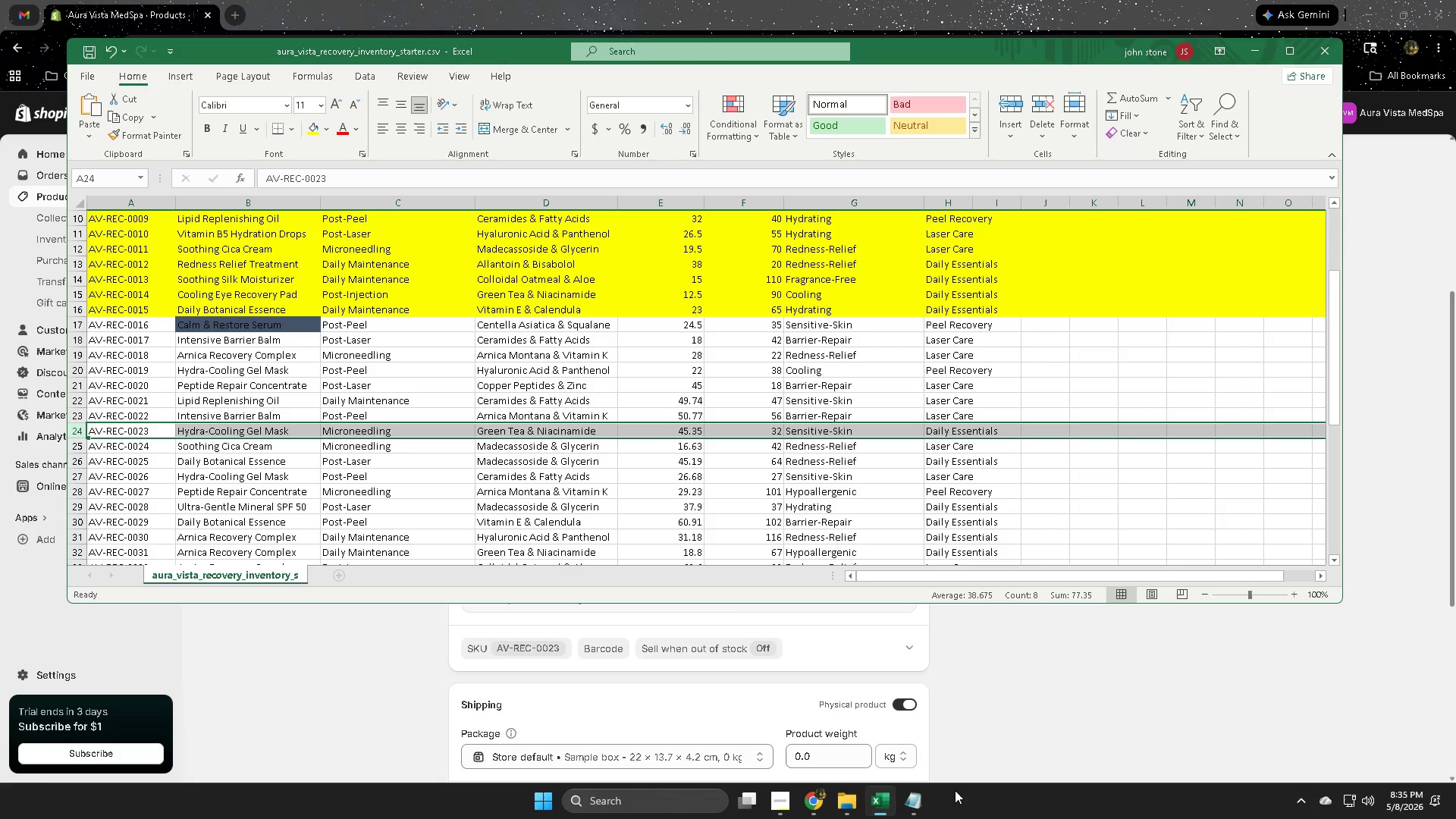 
left_click([921, 795])
 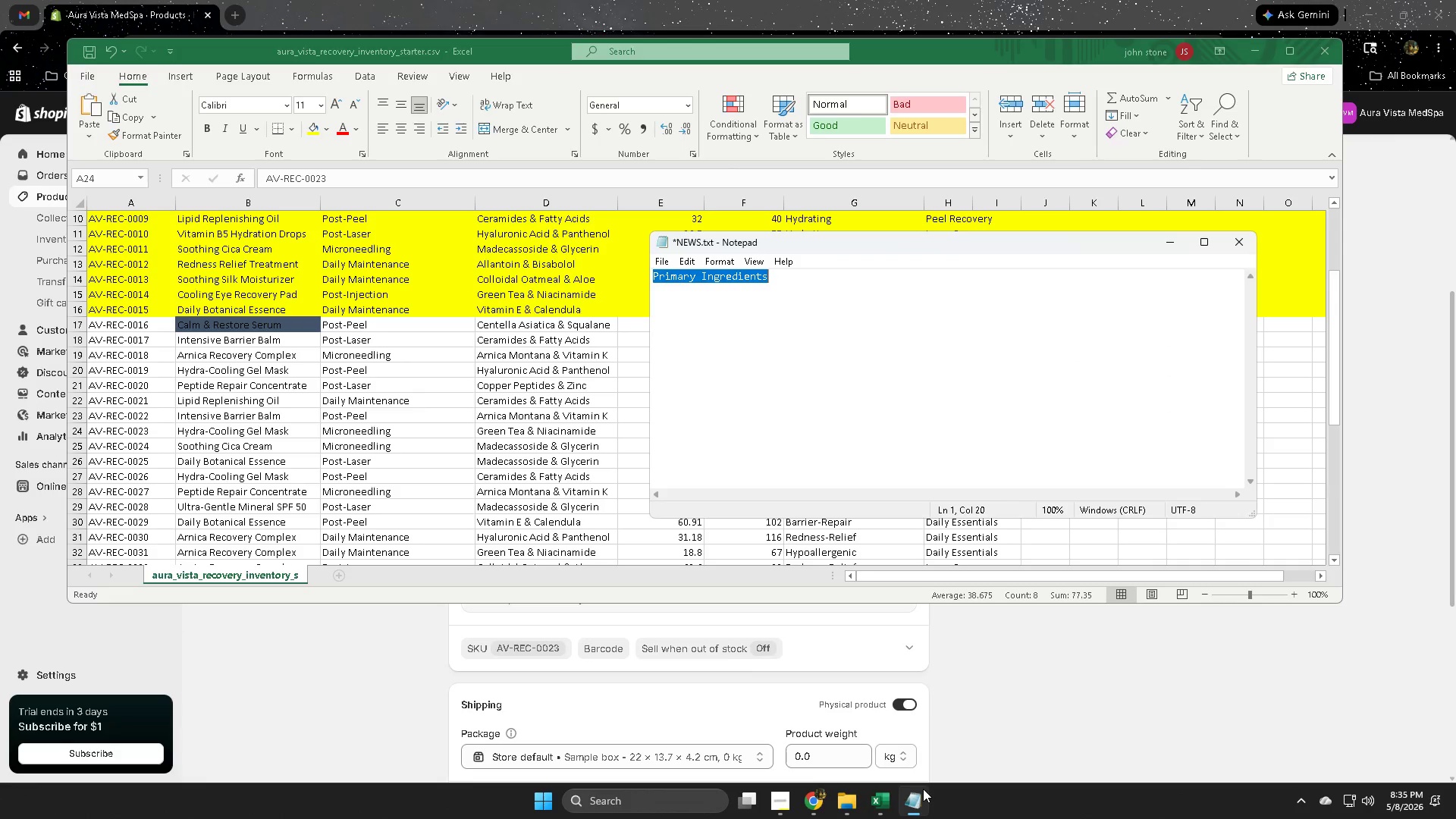 
key(Control+C)
 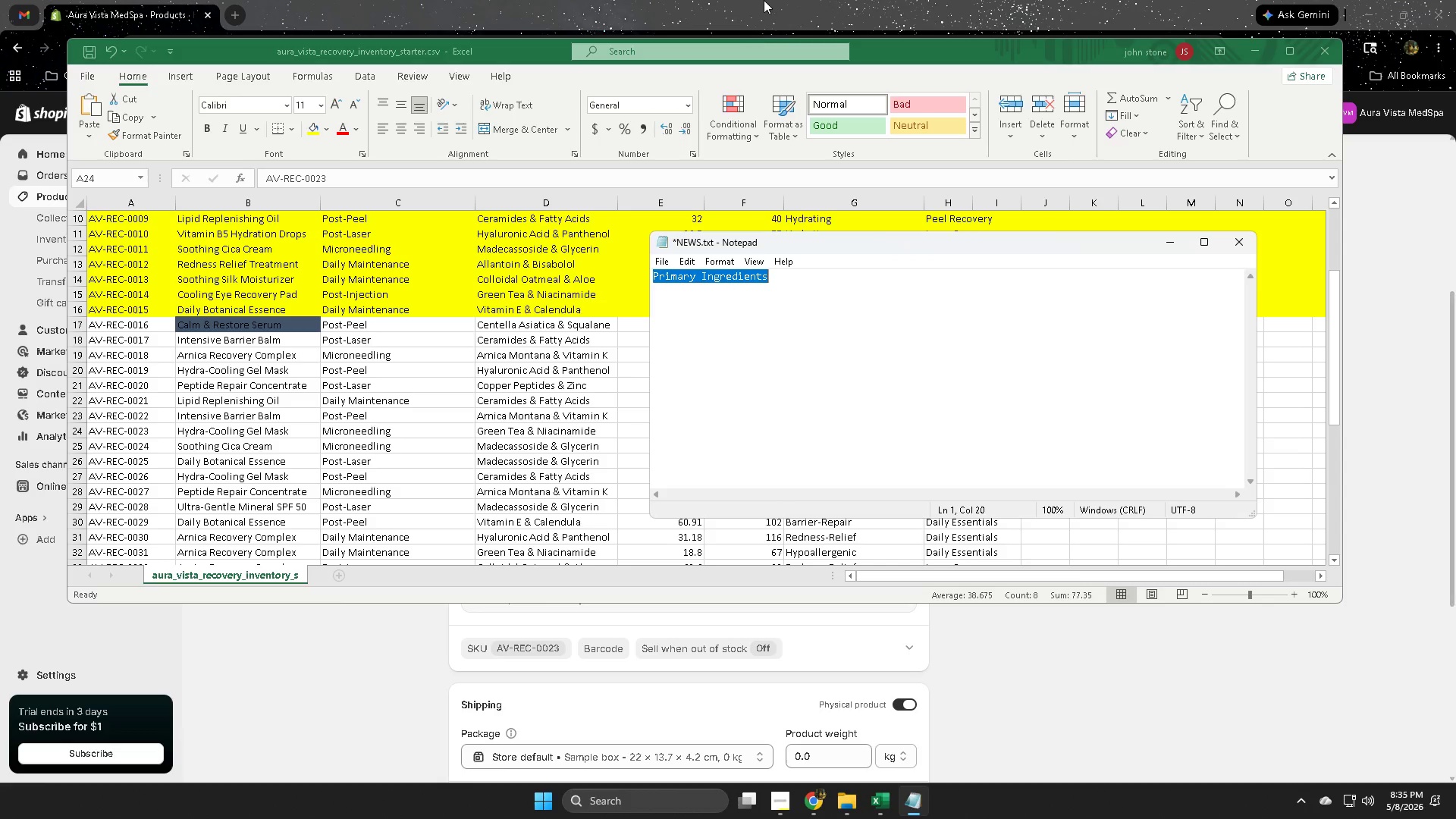 
left_click([764, 0])
 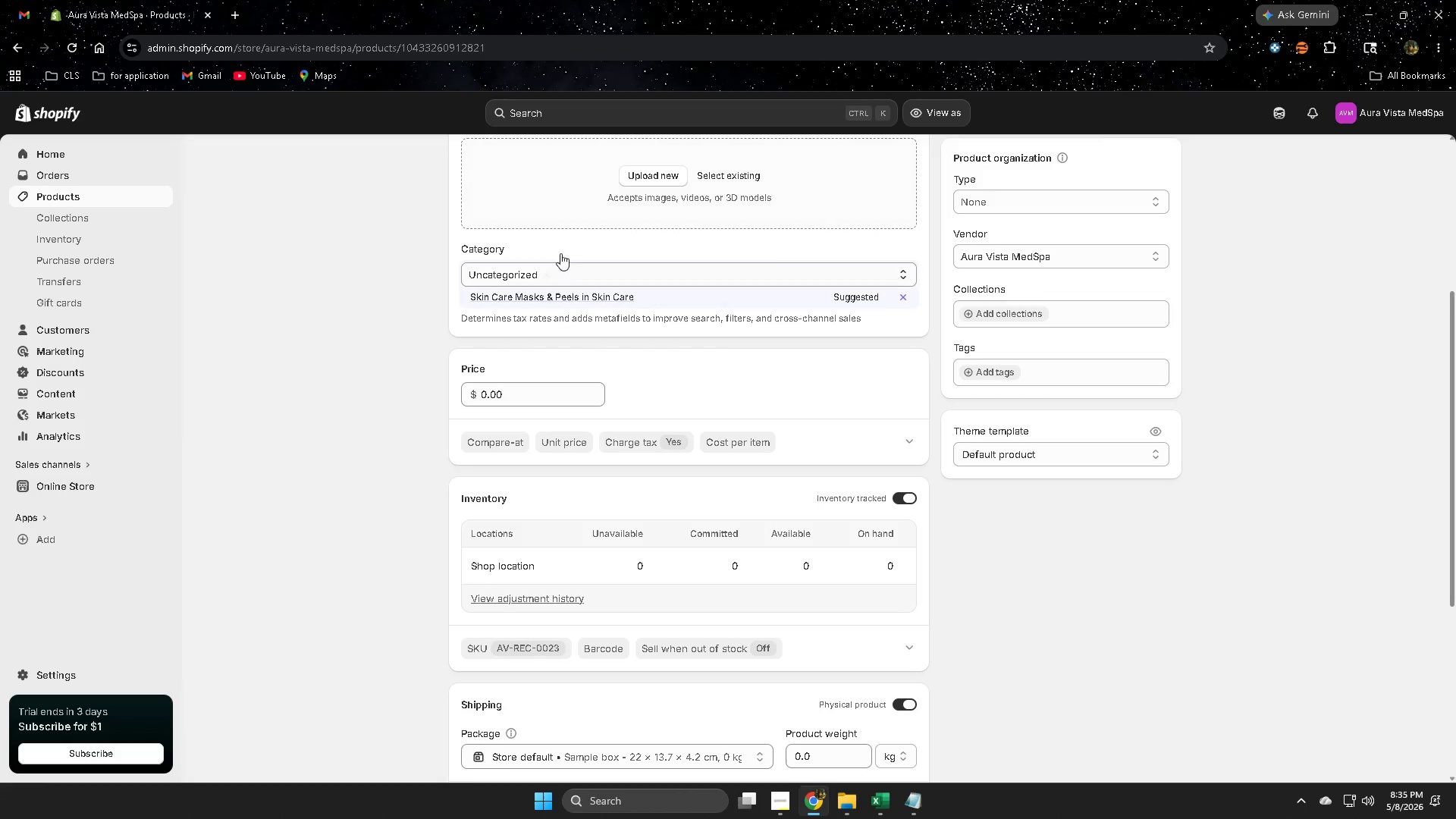 
scroll: coordinate [567, 343], scroll_direction: up, amount: 4.0
 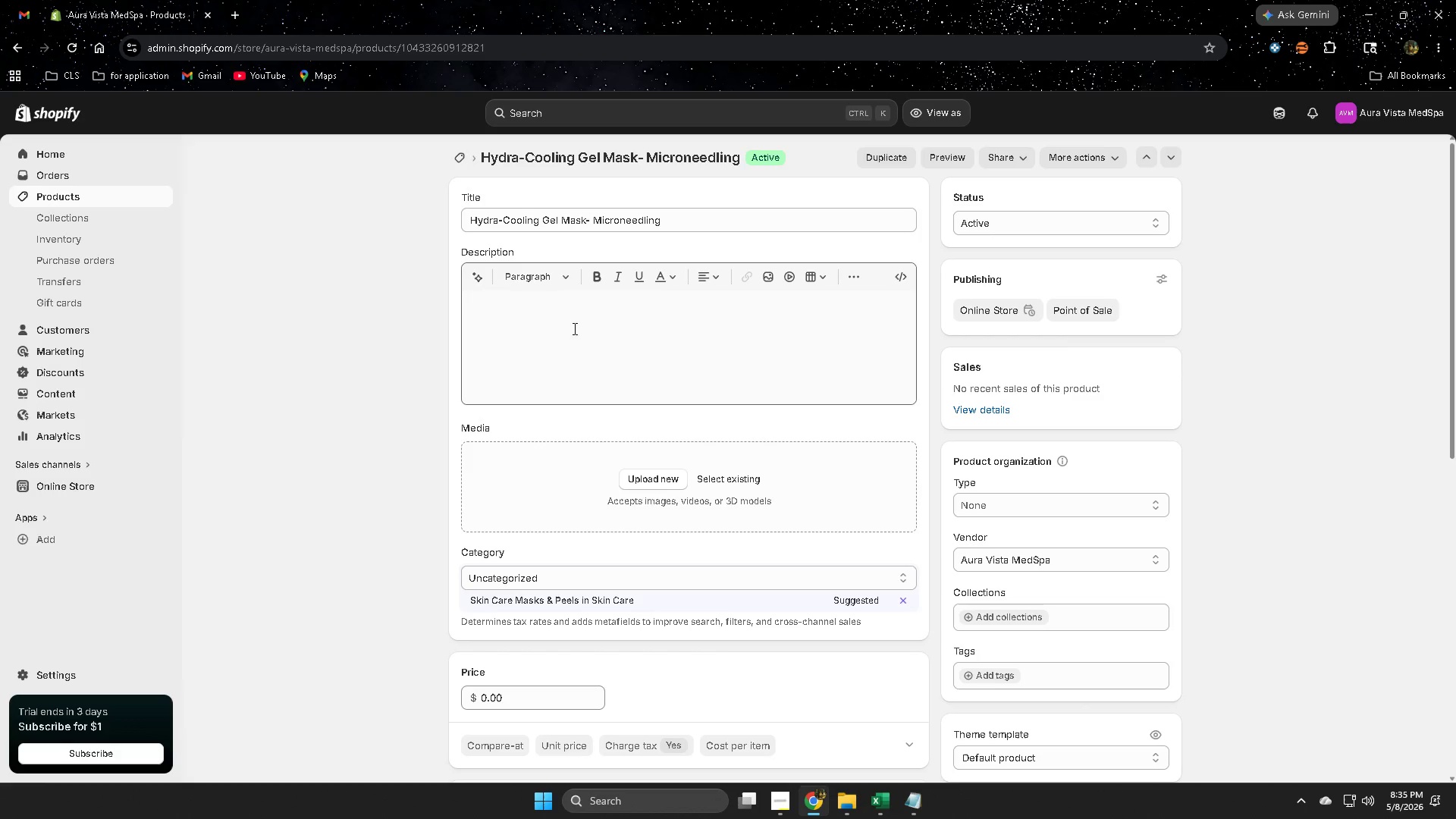 
left_click([563, 328])
 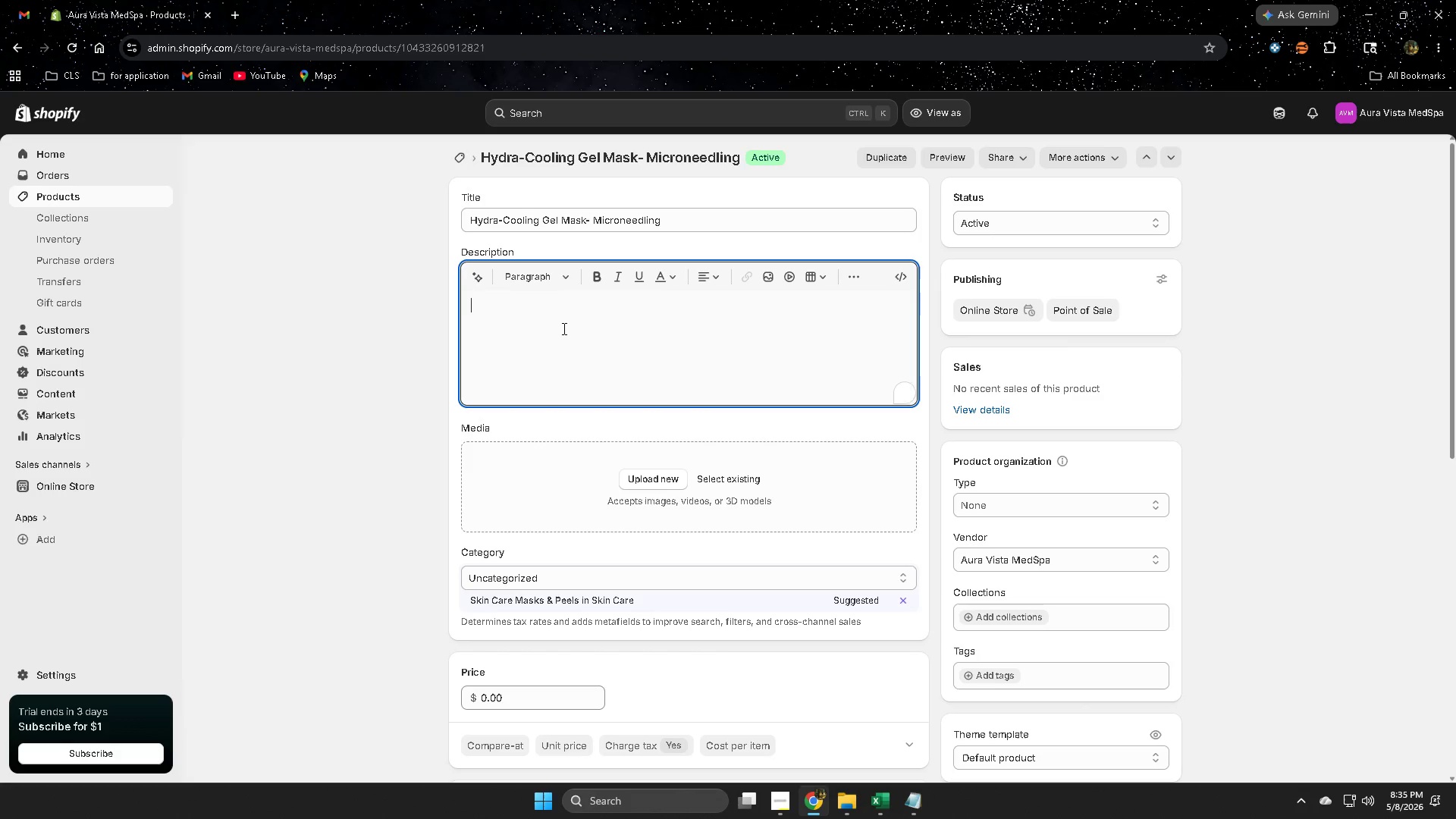 
key(Control+V)
 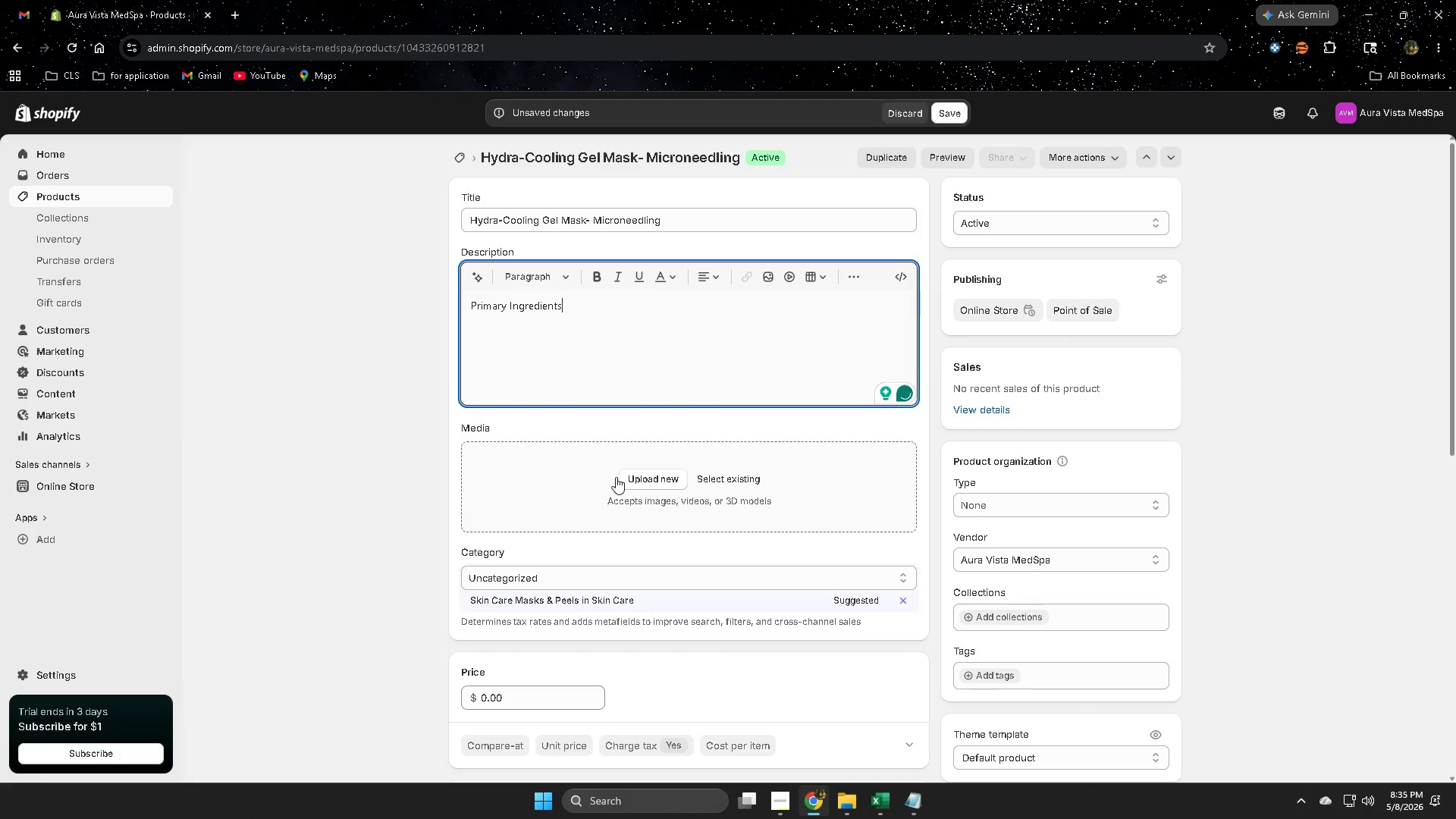 
key(Shift+Semicolon)
 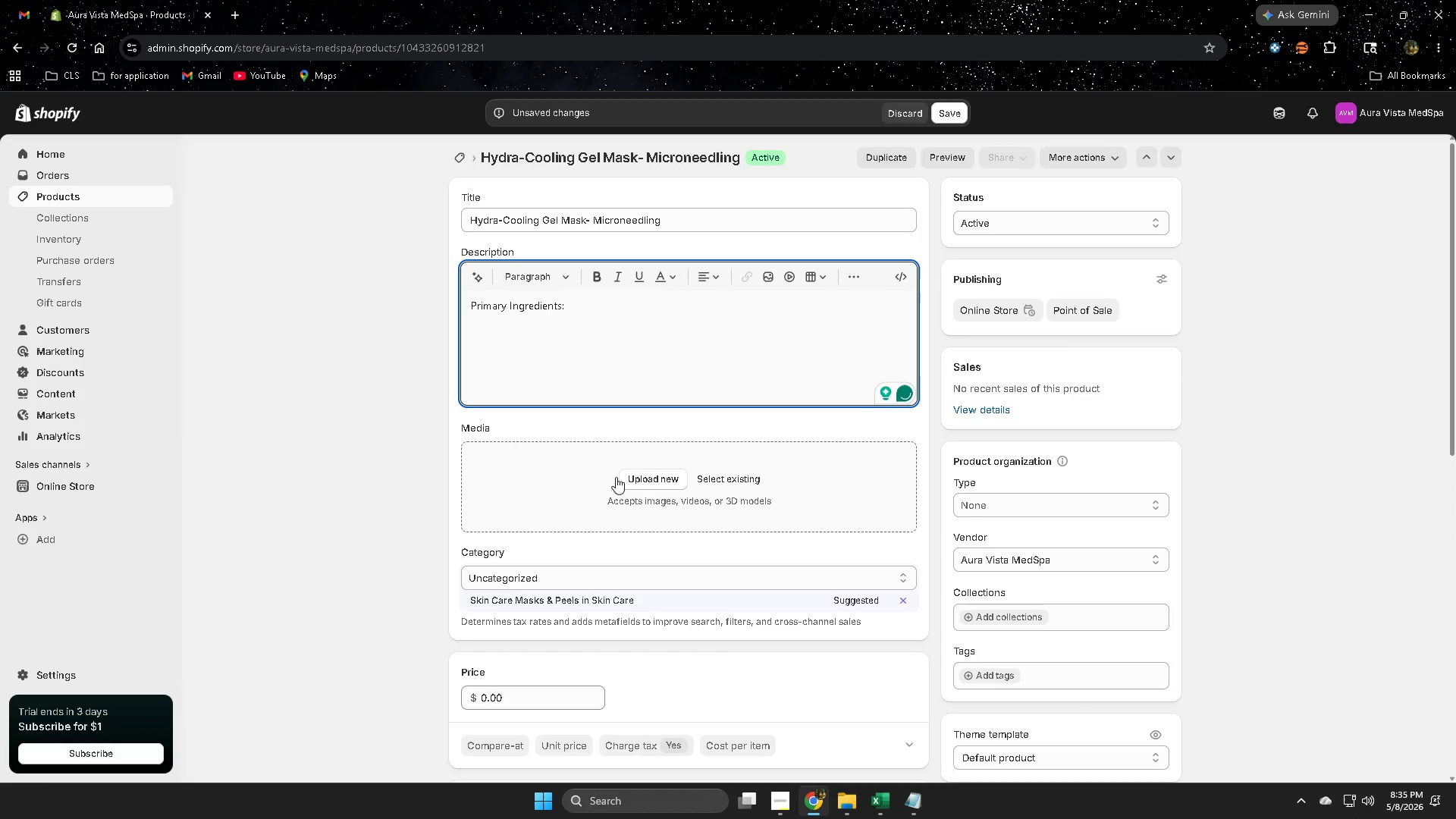 
key(Space)
 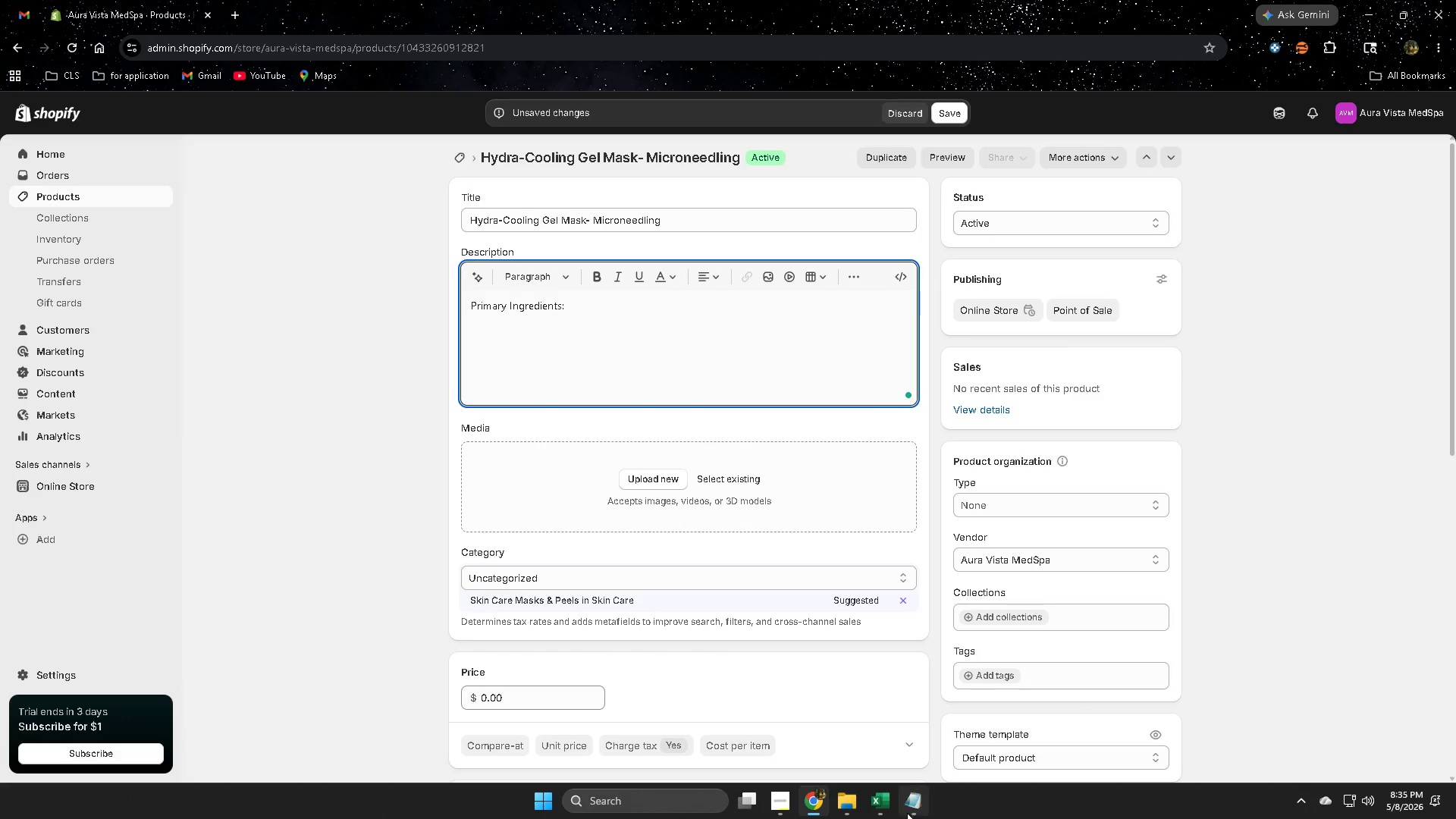 
left_click([883, 809])
 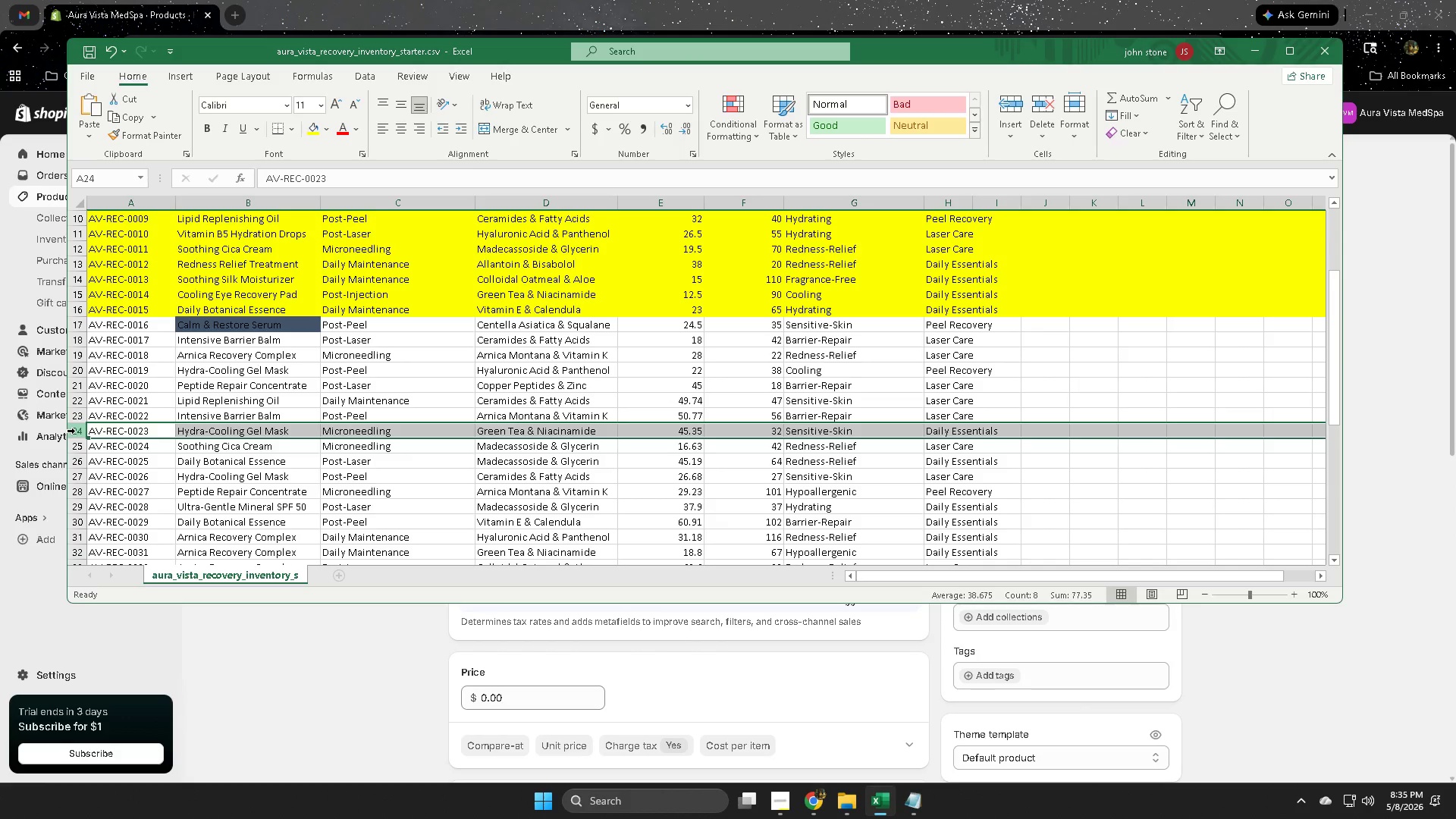 
left_click([76, 430])
 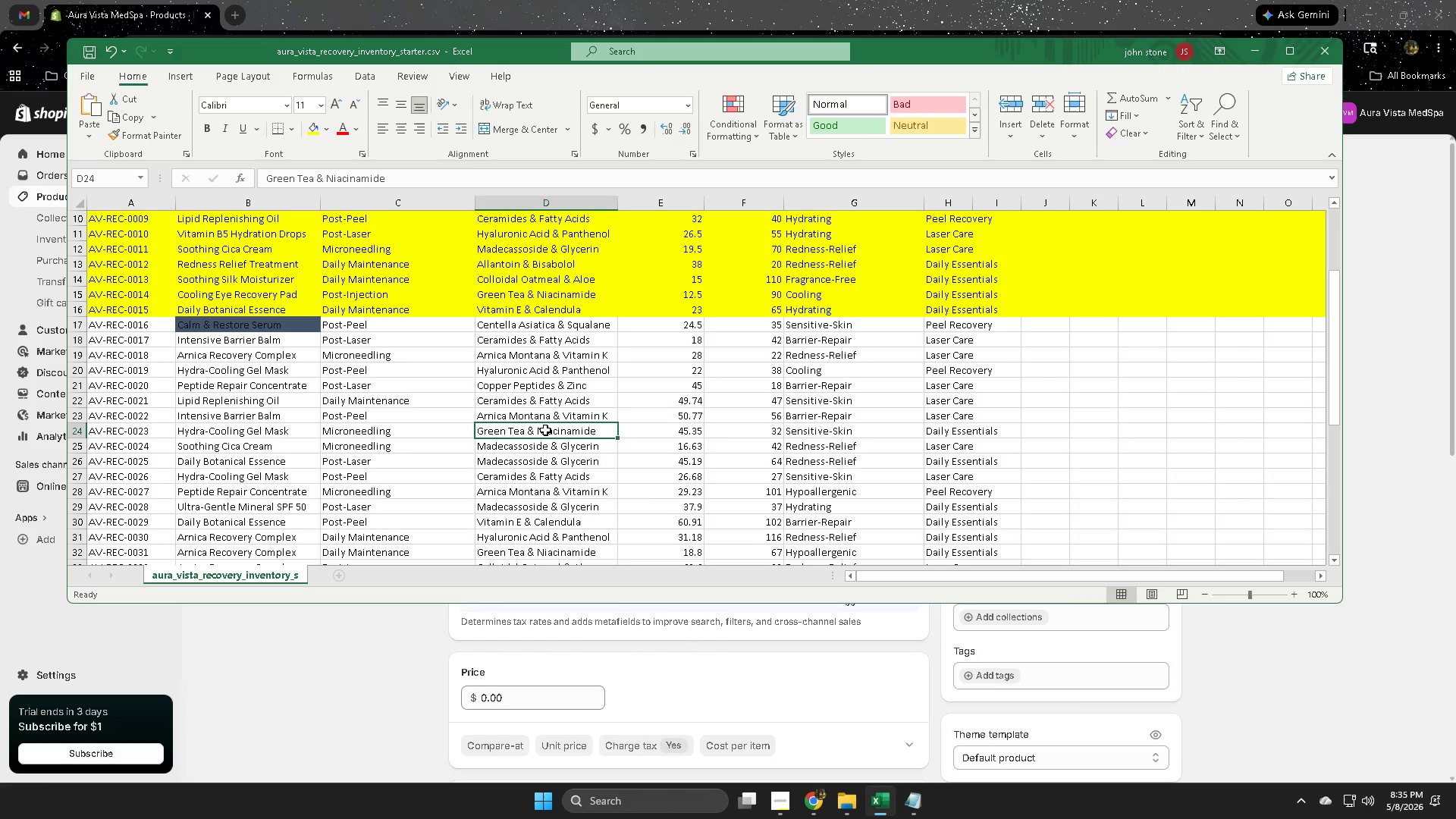 
double_click([545, 430])
 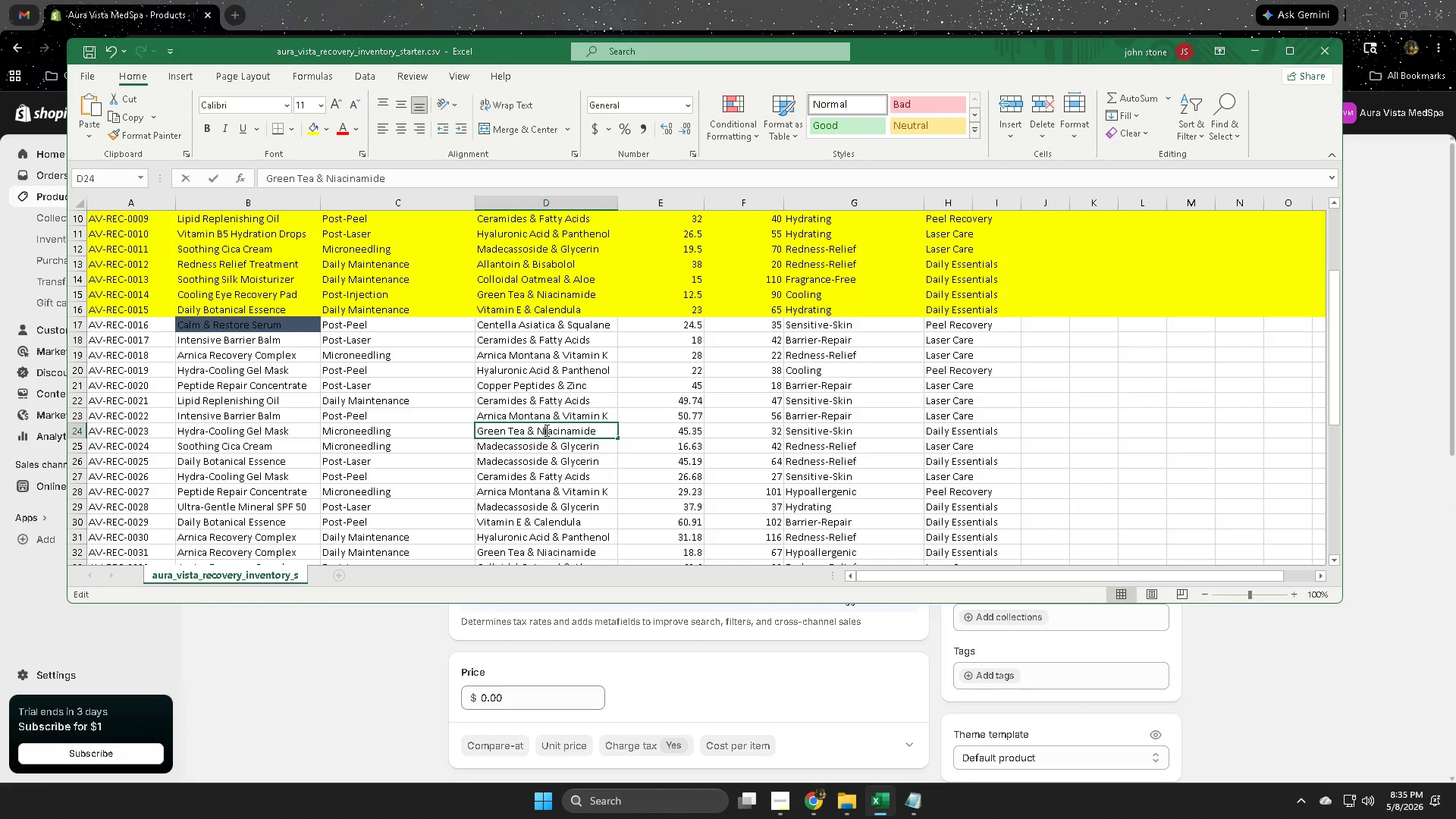 
triple_click([545, 430])
 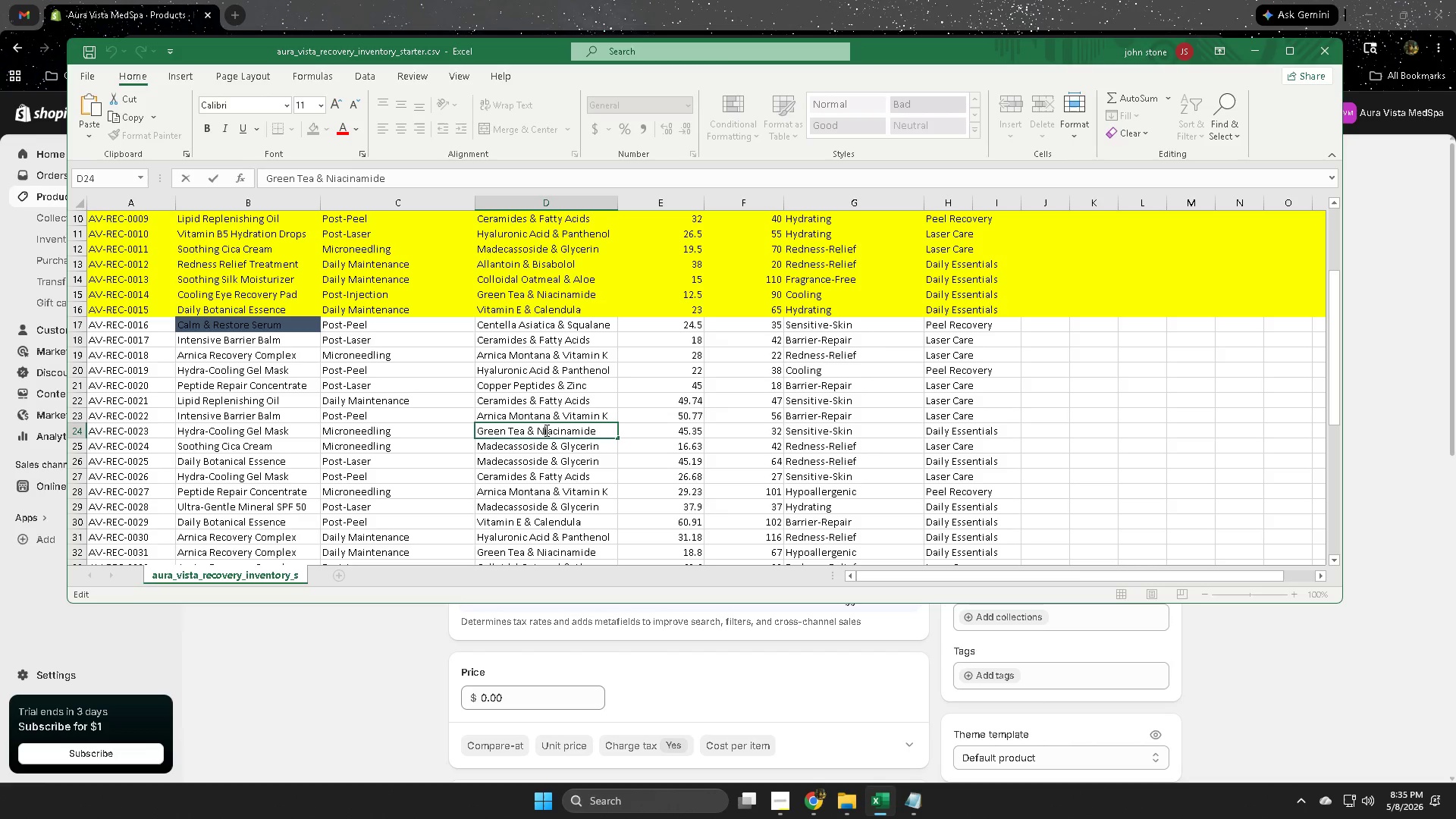 
double_click([545, 430])
 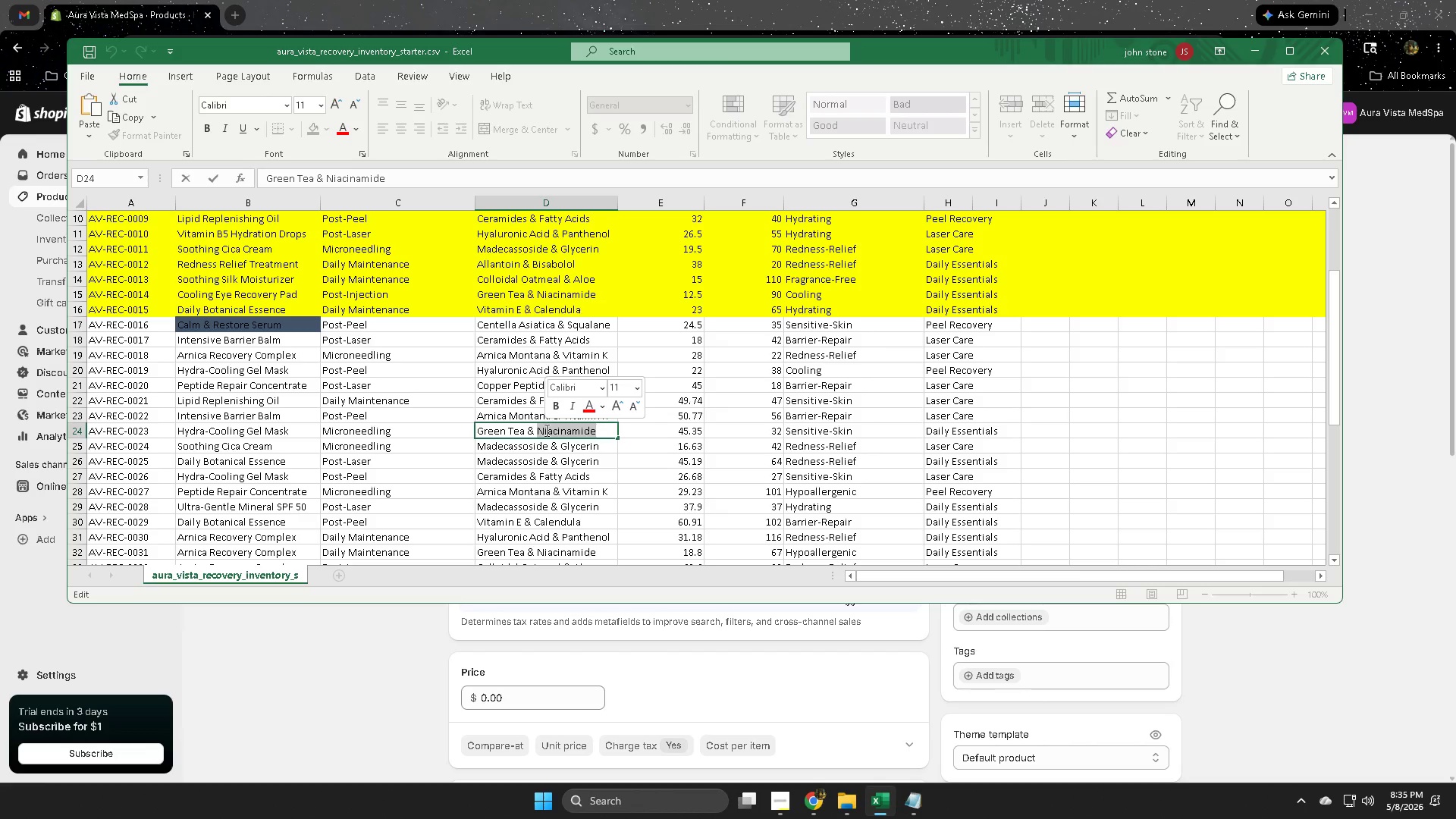 
left_click([545, 430])
 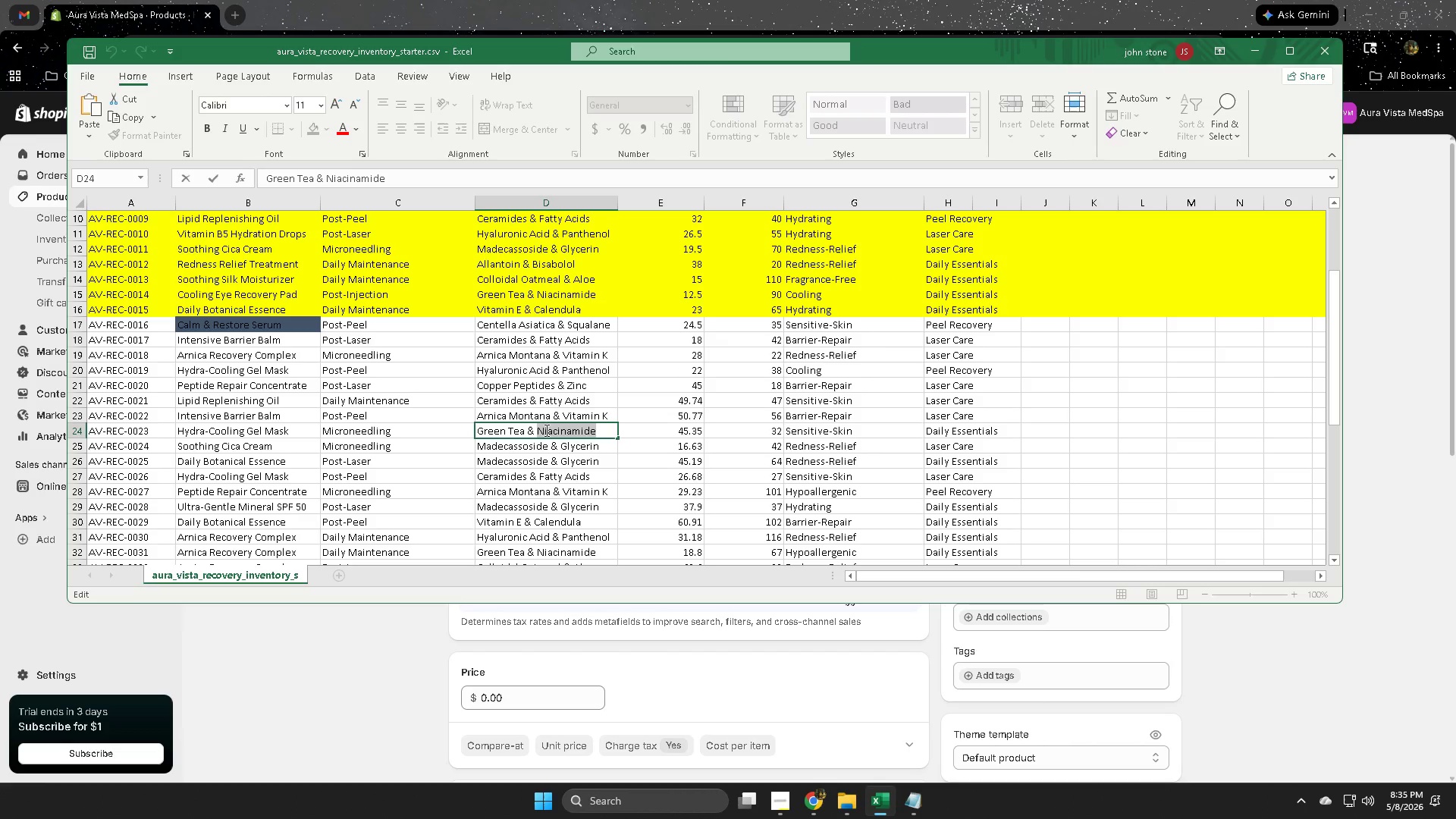 
left_click_drag(start_coordinate=[545, 430], to_coordinate=[503, 427])
 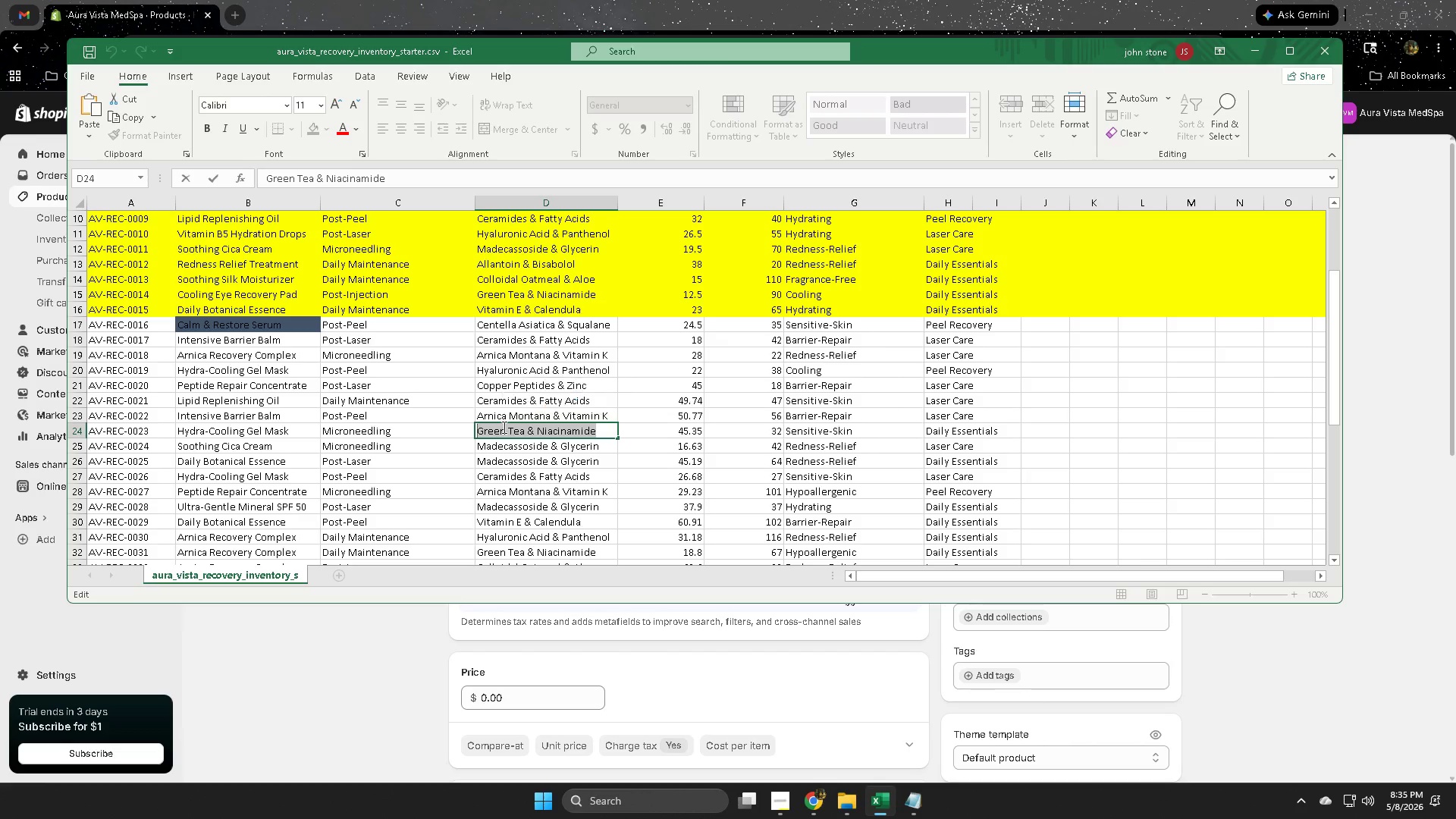 
key(Control+C)
 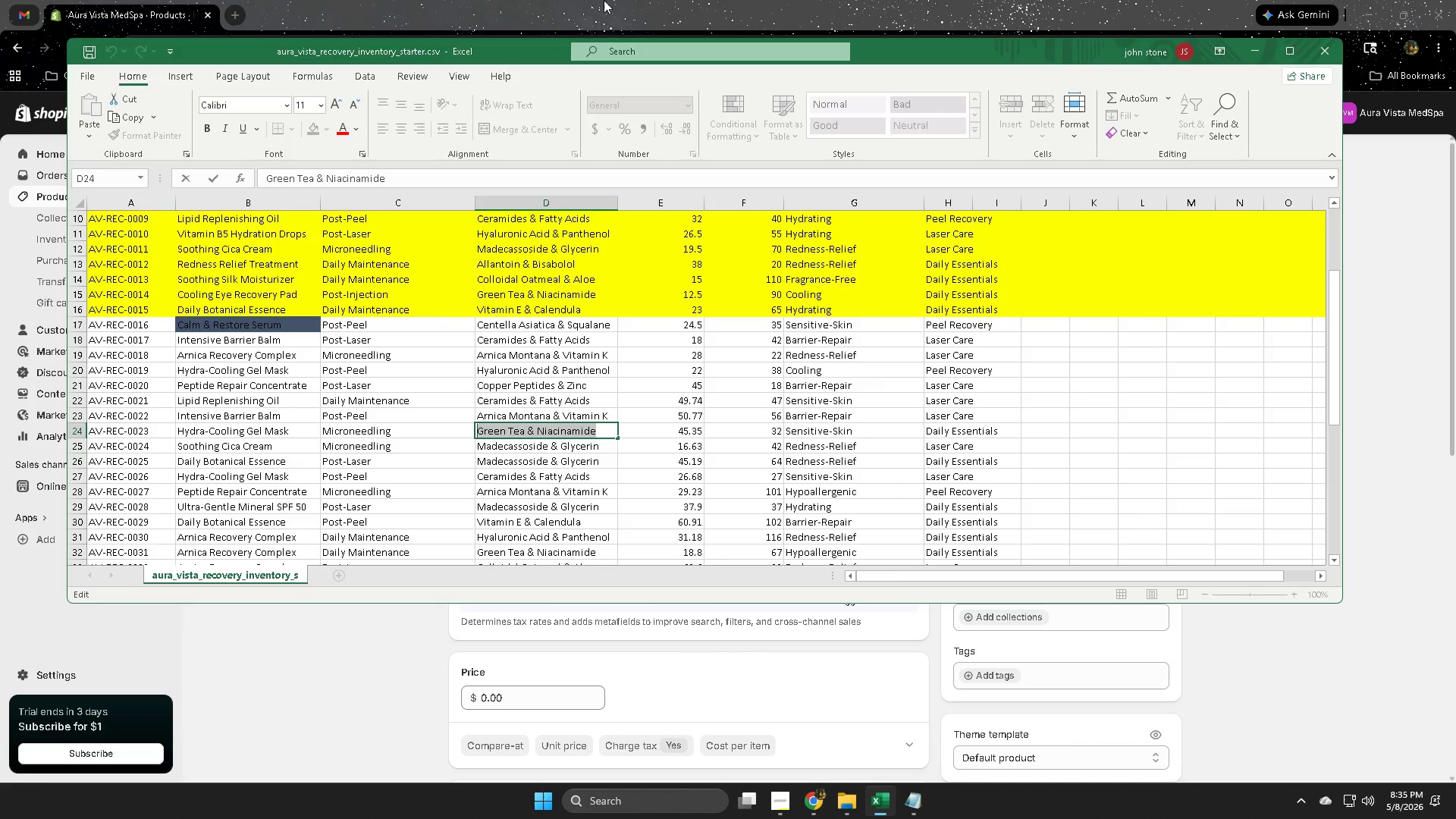 
left_click([615, 0])
 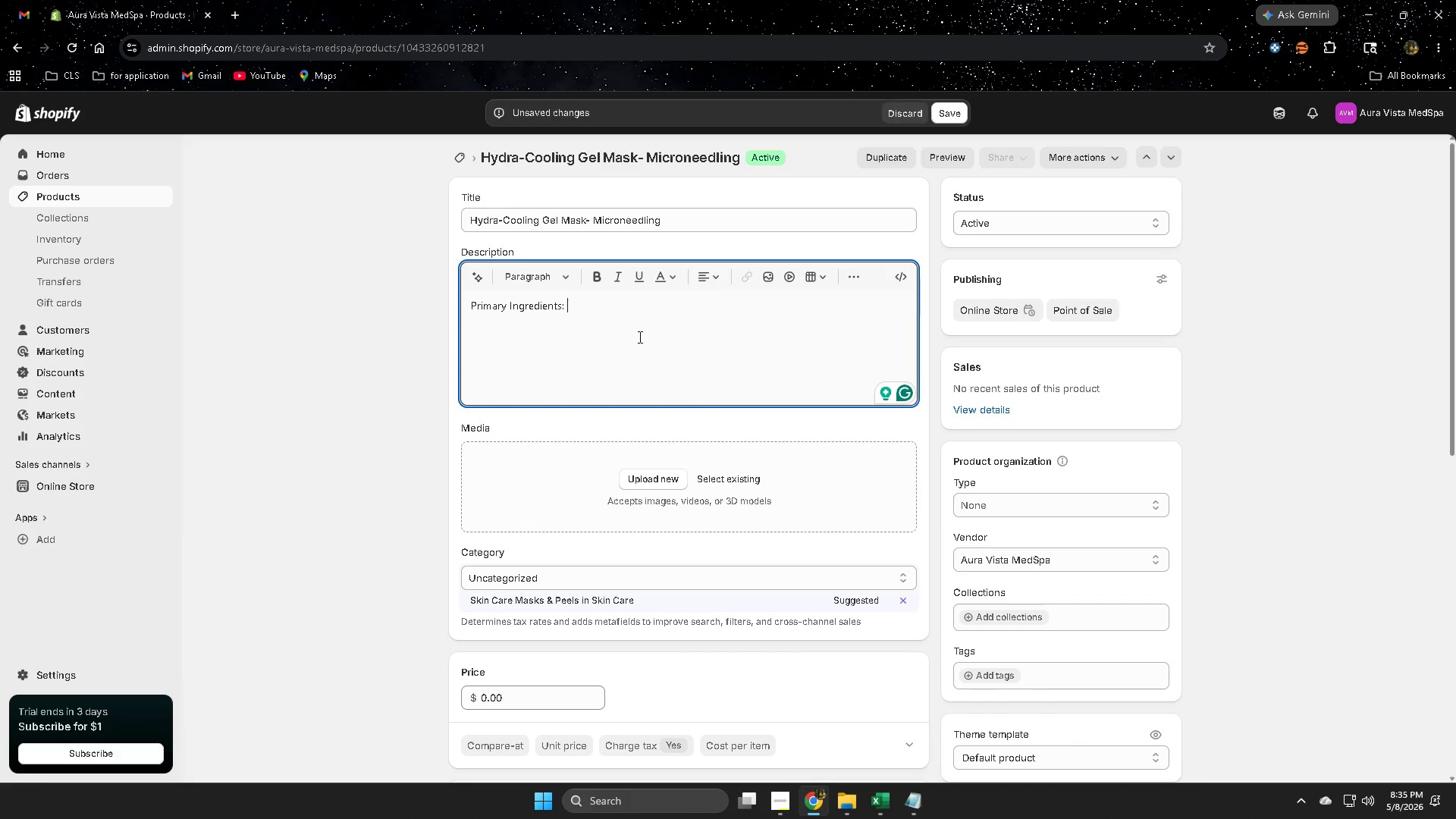 
key(Control+V)
 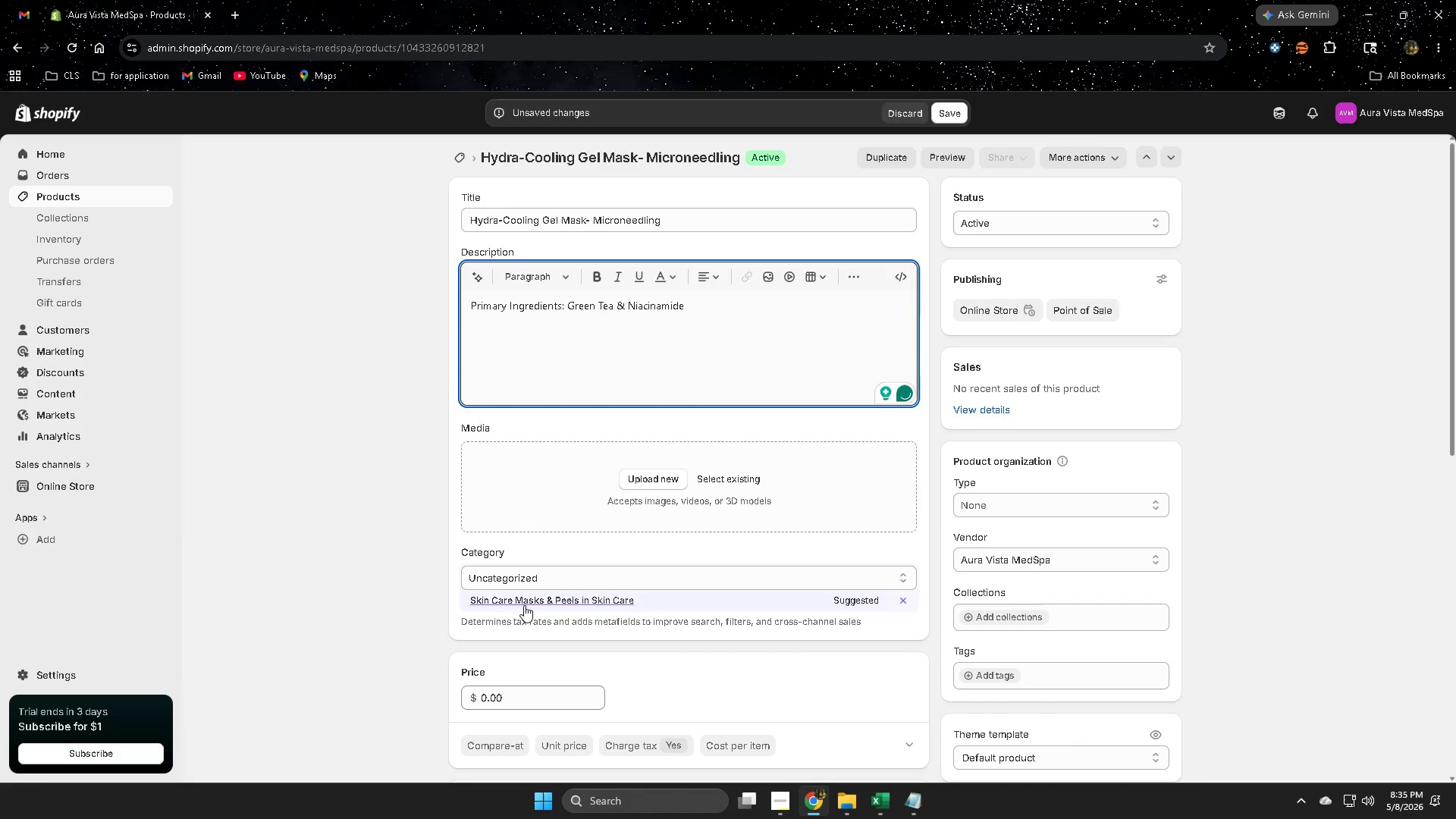 
left_click([529, 603])
 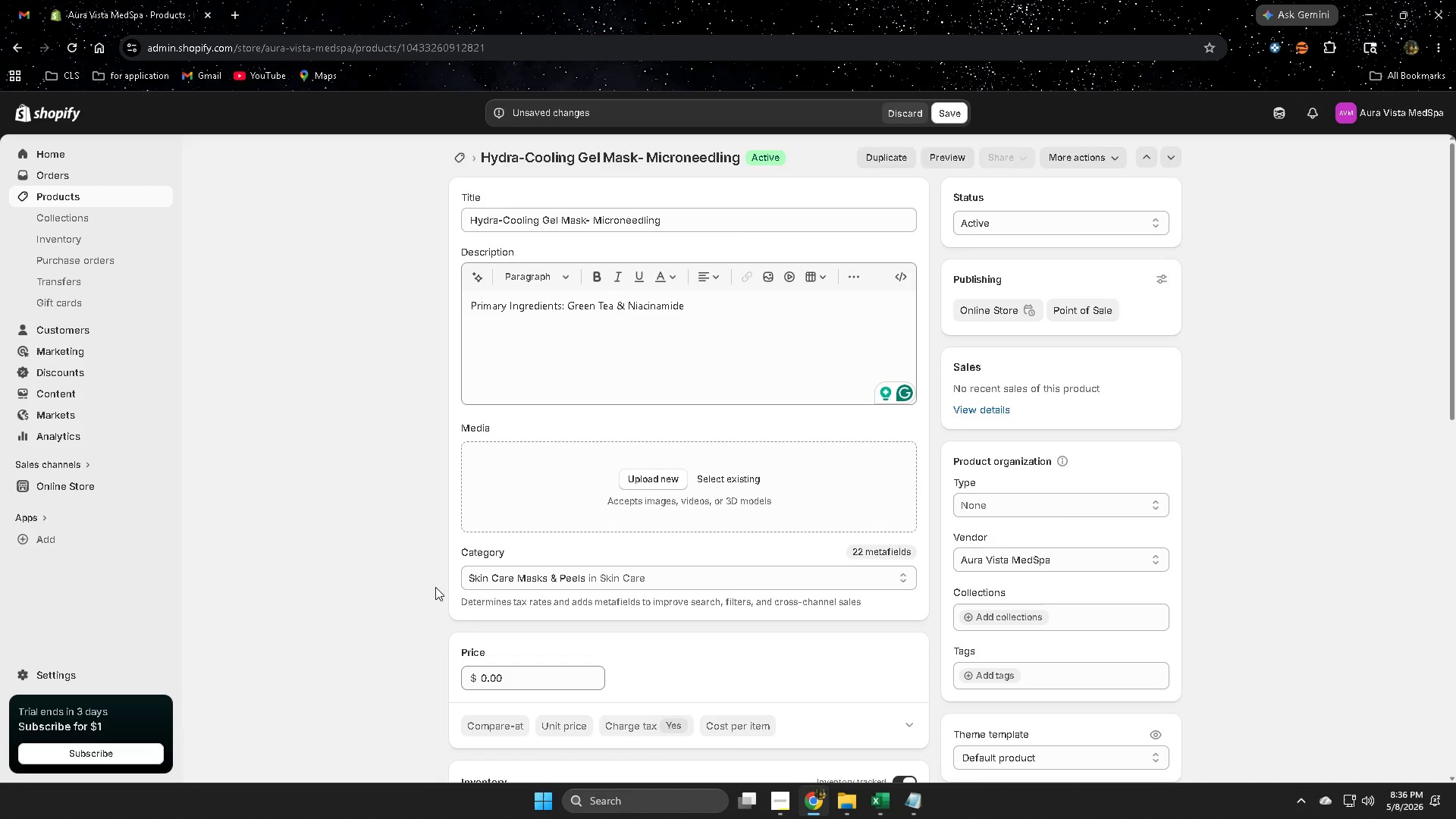 
wait(38.44)
 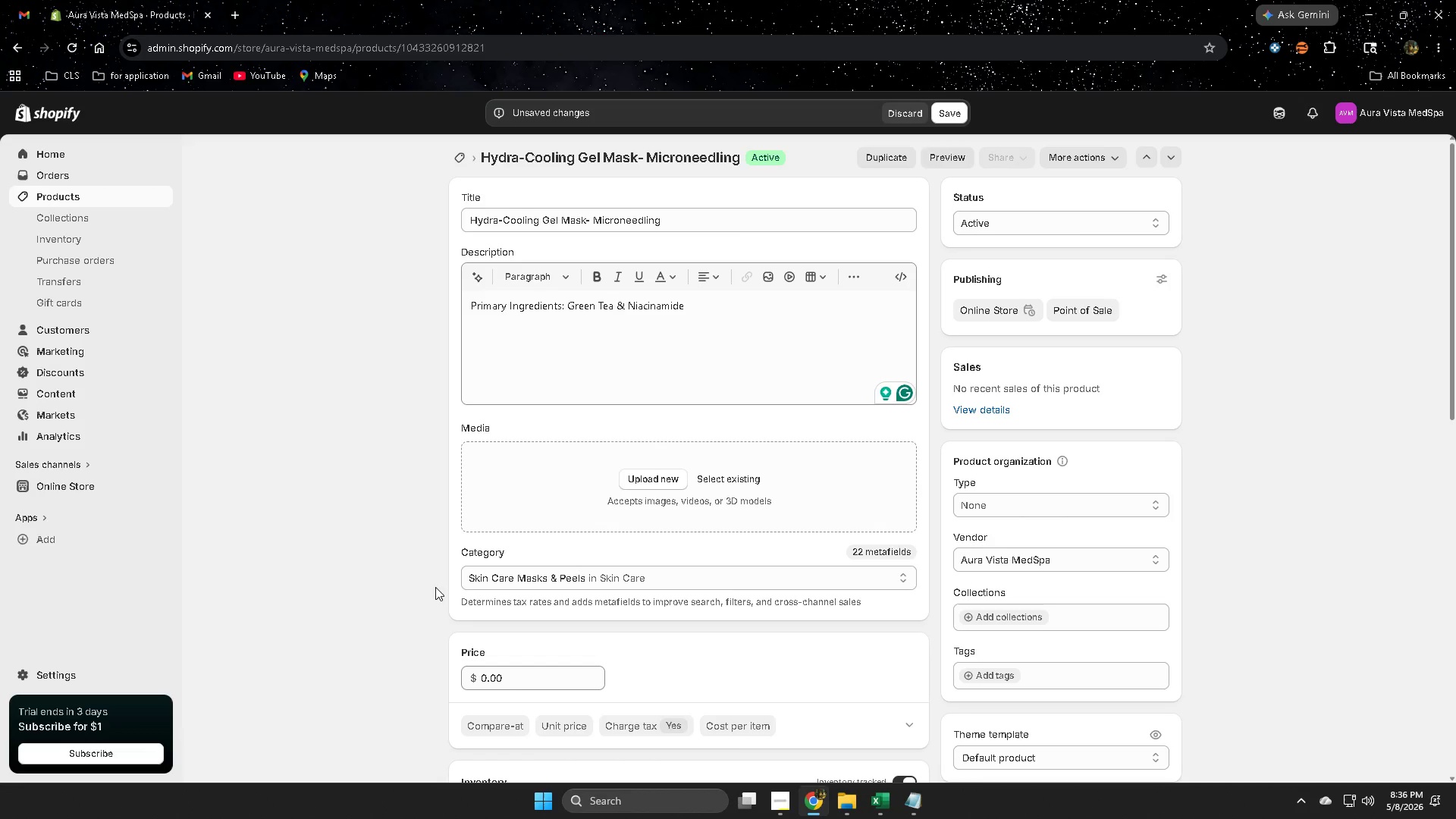 
scroll: coordinate [374, 557], scroll_direction: down, amount: 1.0
 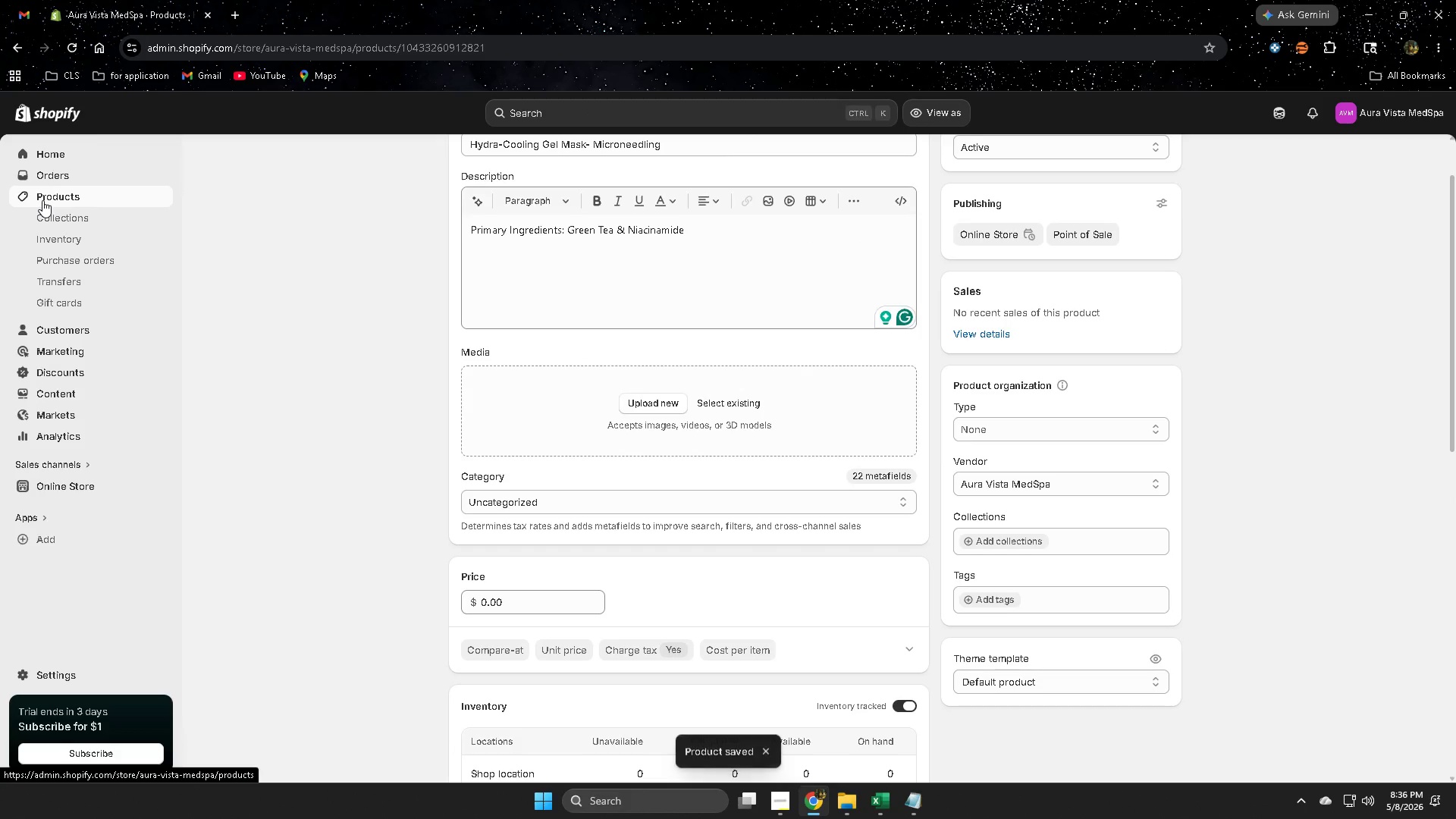 
left_click([886, 810])
 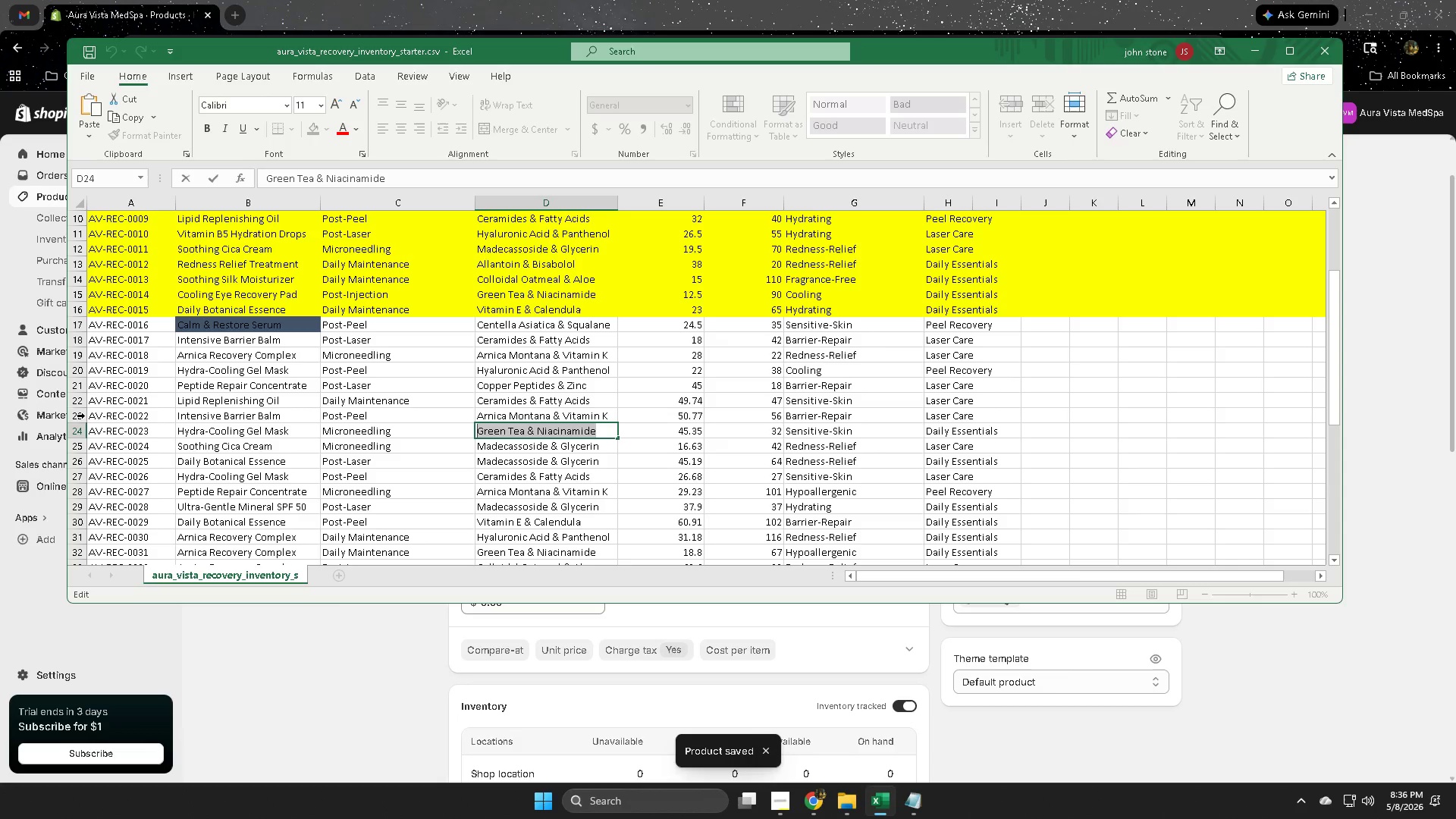 
left_click([78, 414])
 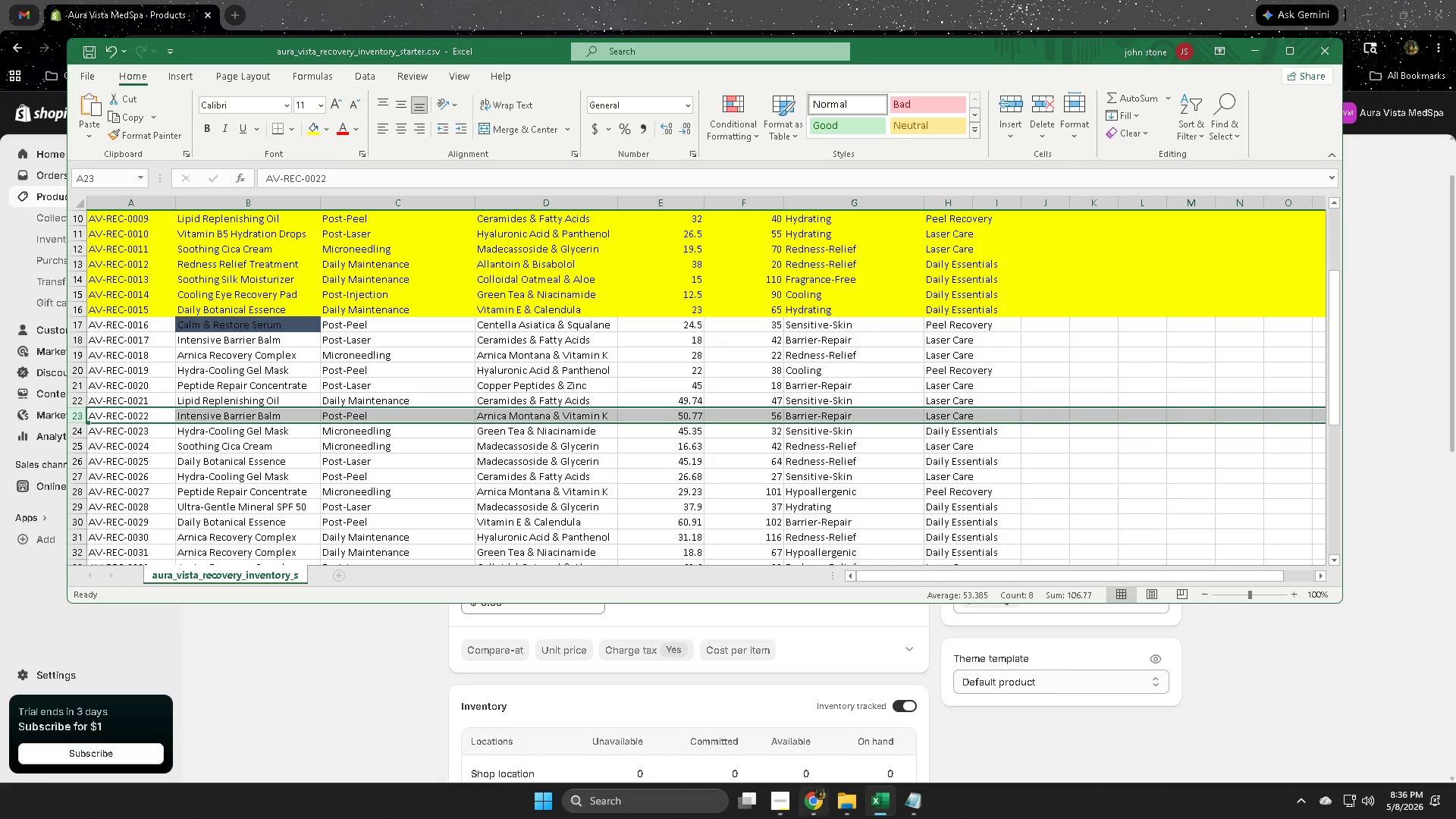 
left_click([915, 805])
 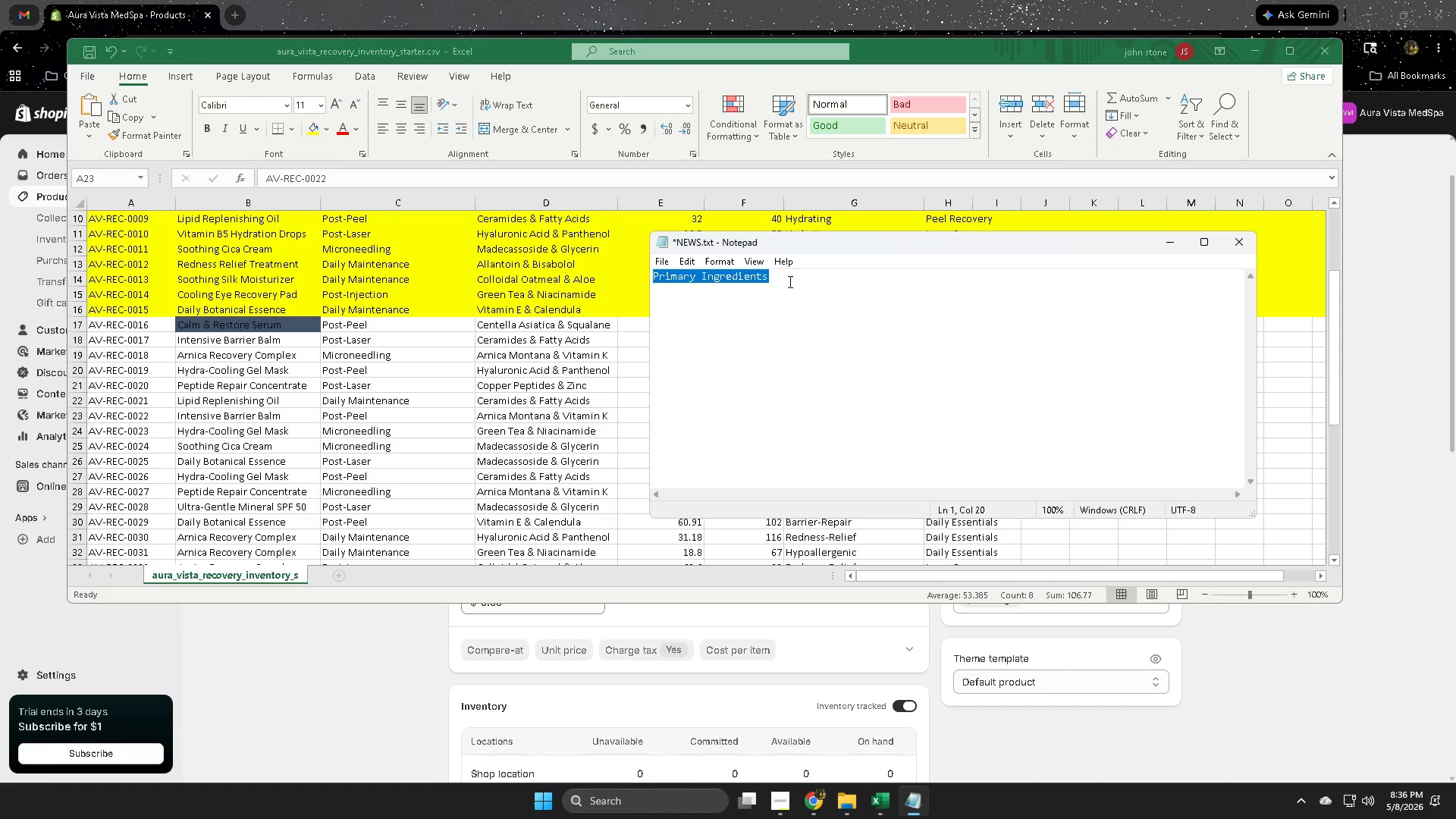 
double_click([789, 280])
 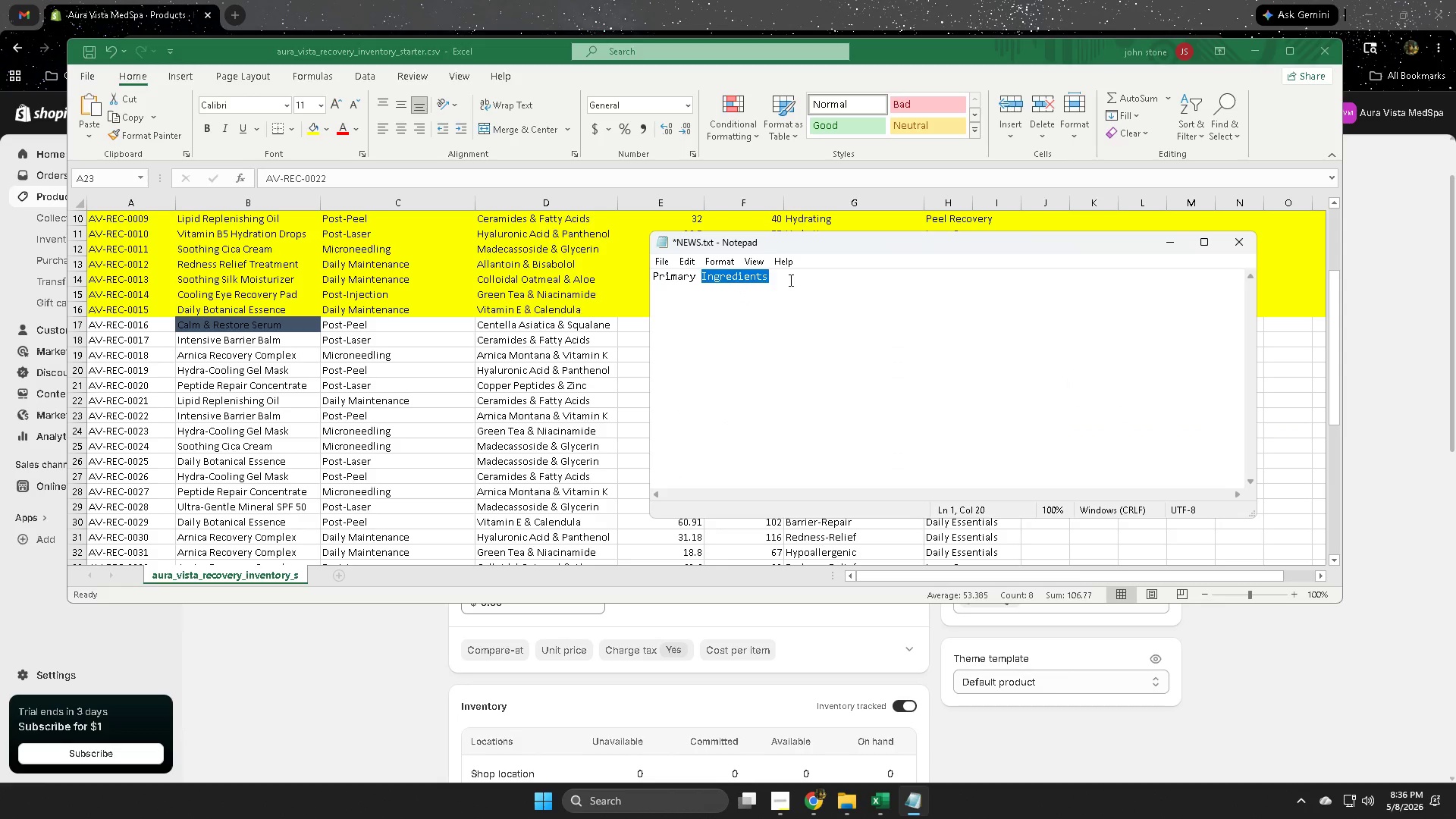 
triple_click([789, 280])
 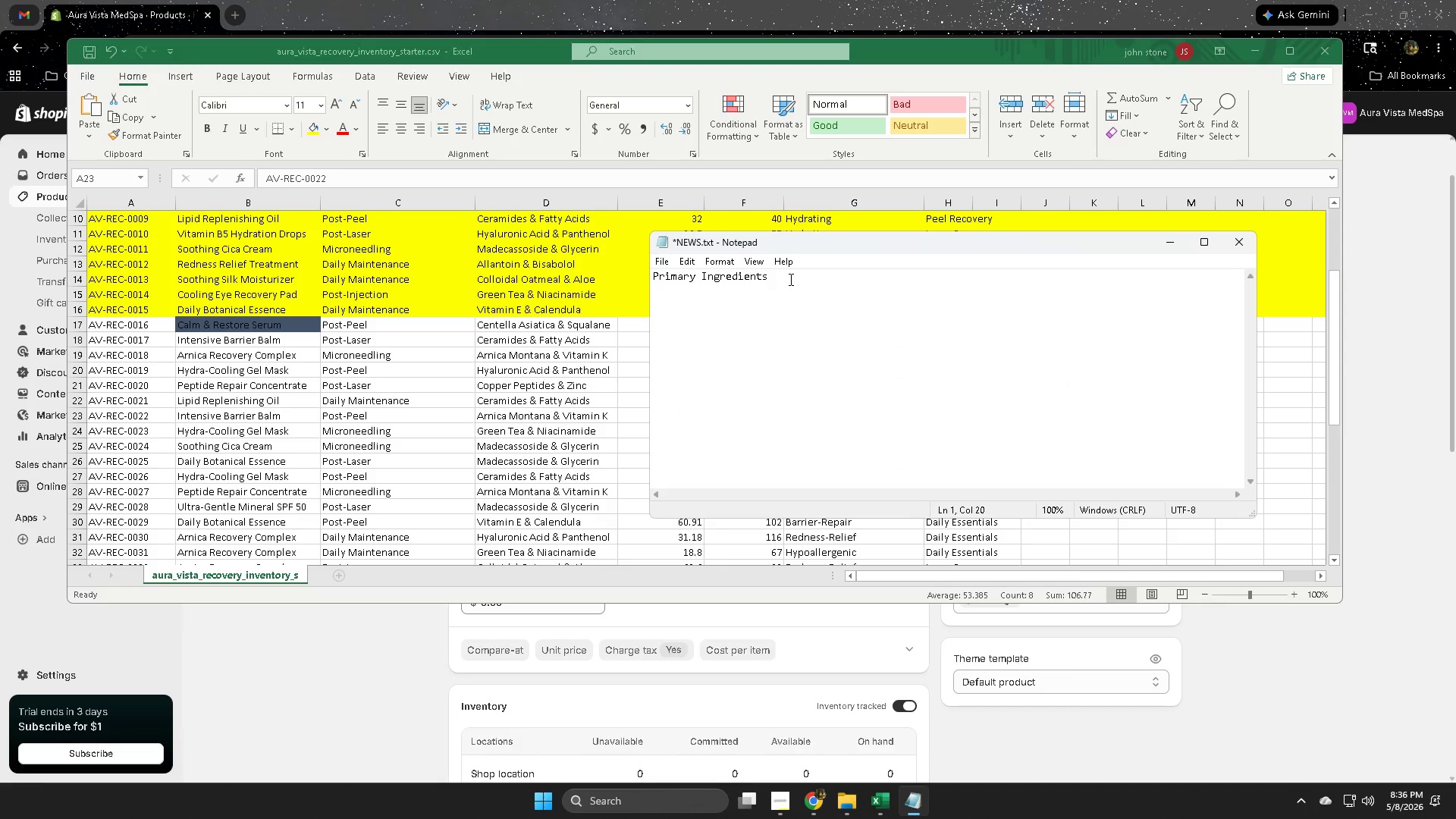 
key(Control+ControlLeft)
 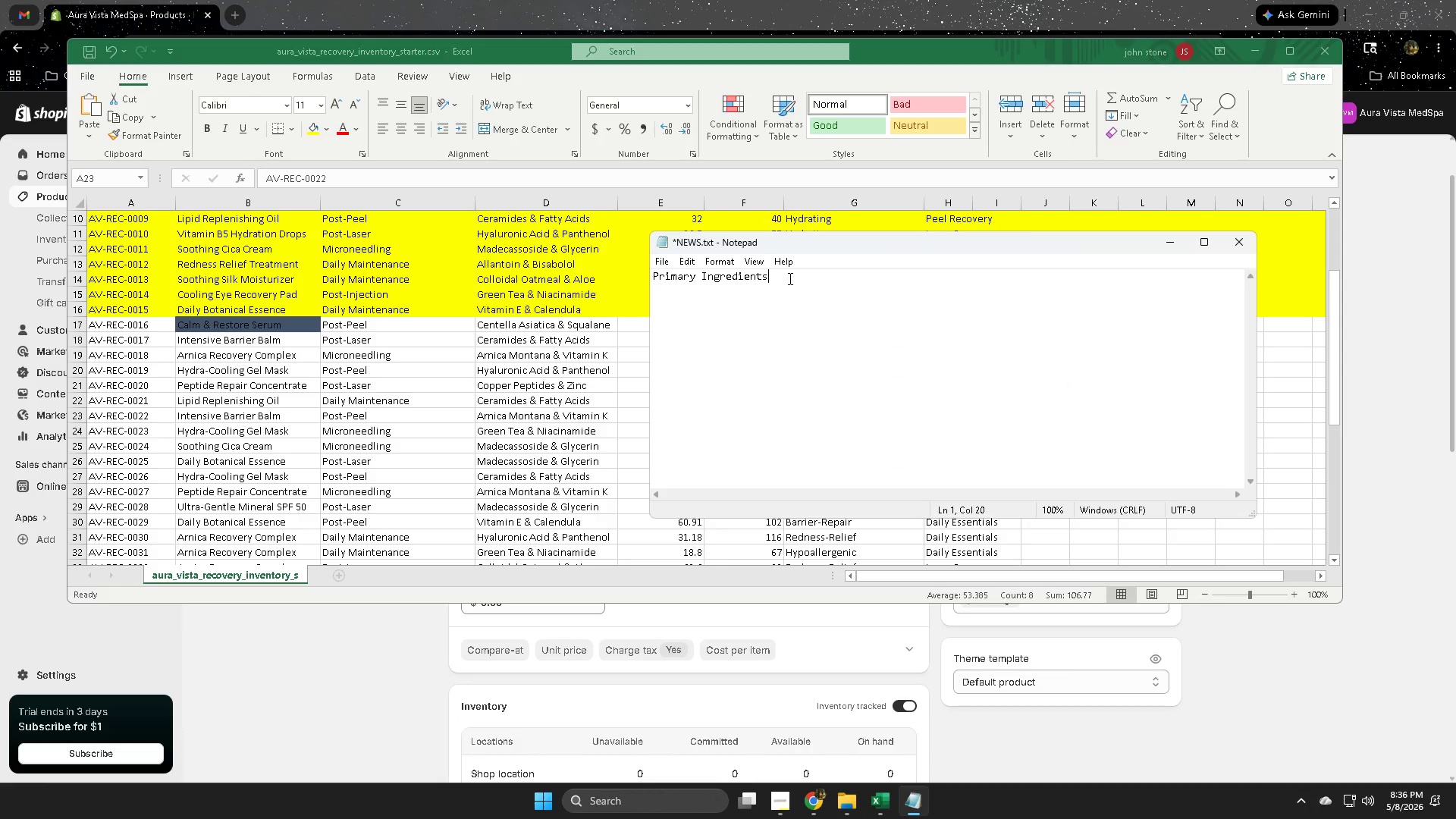 
double_click([789, 278])
 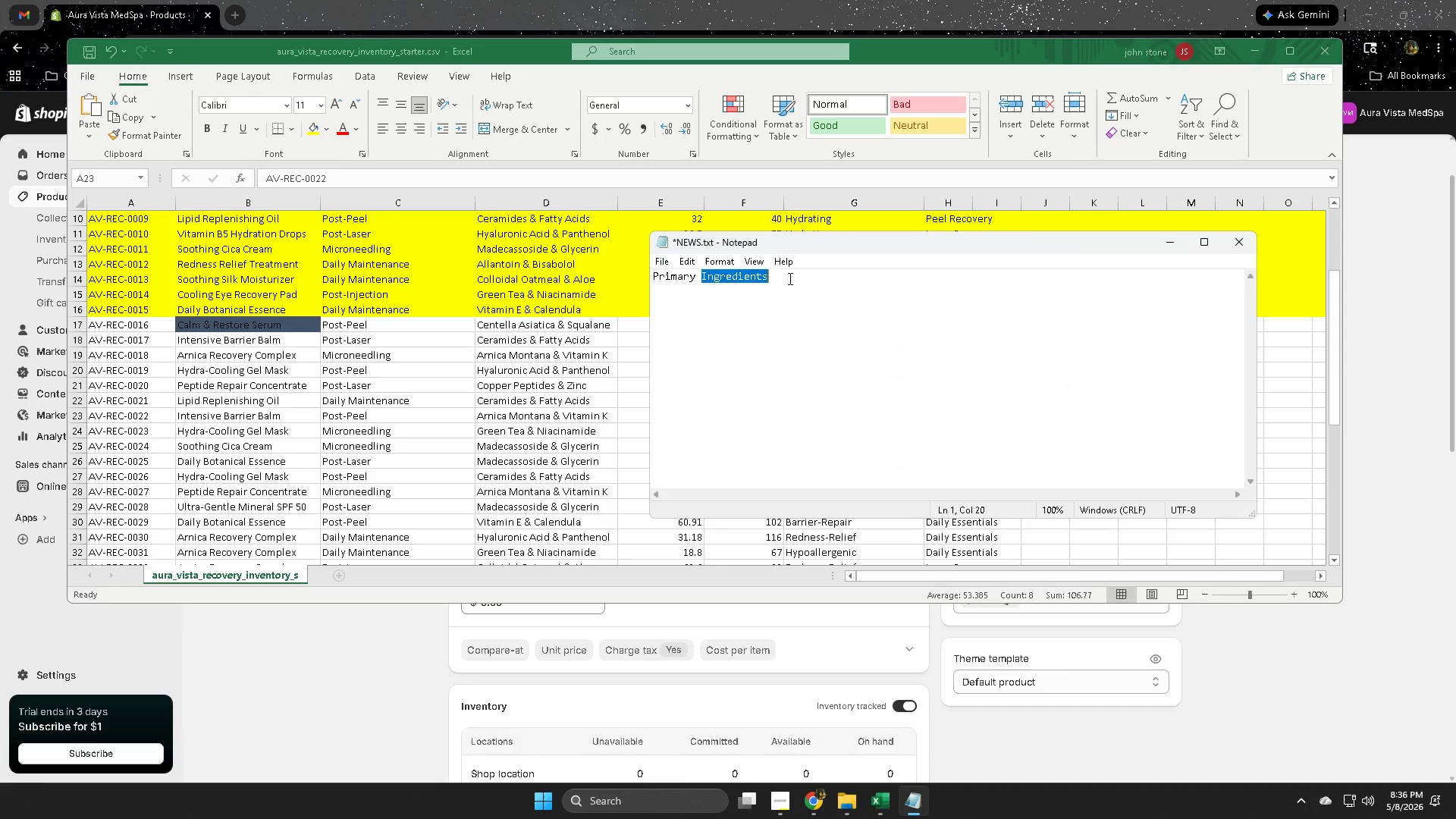 
triple_click([789, 278])
 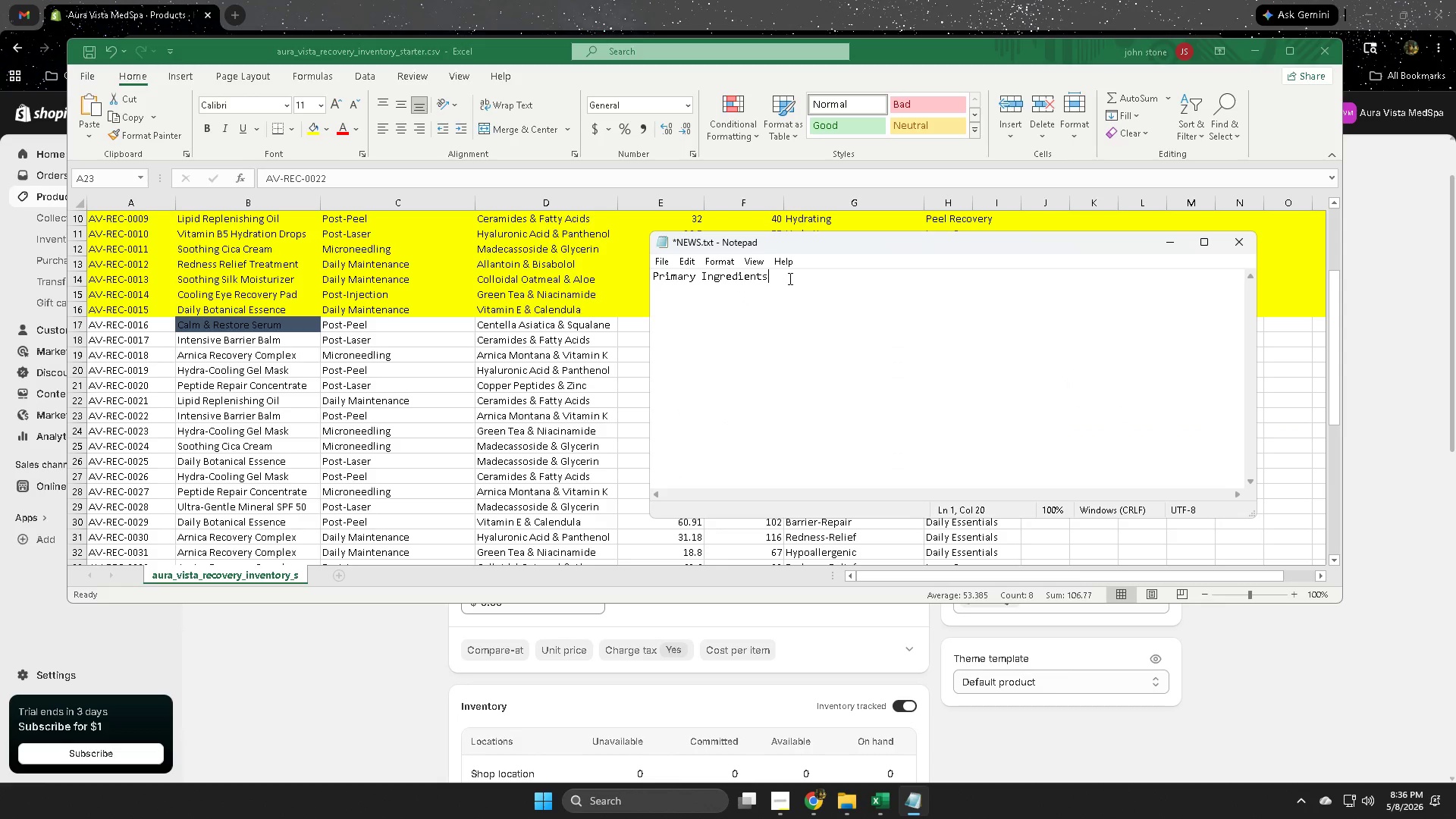 
key(Control+ControlLeft)
 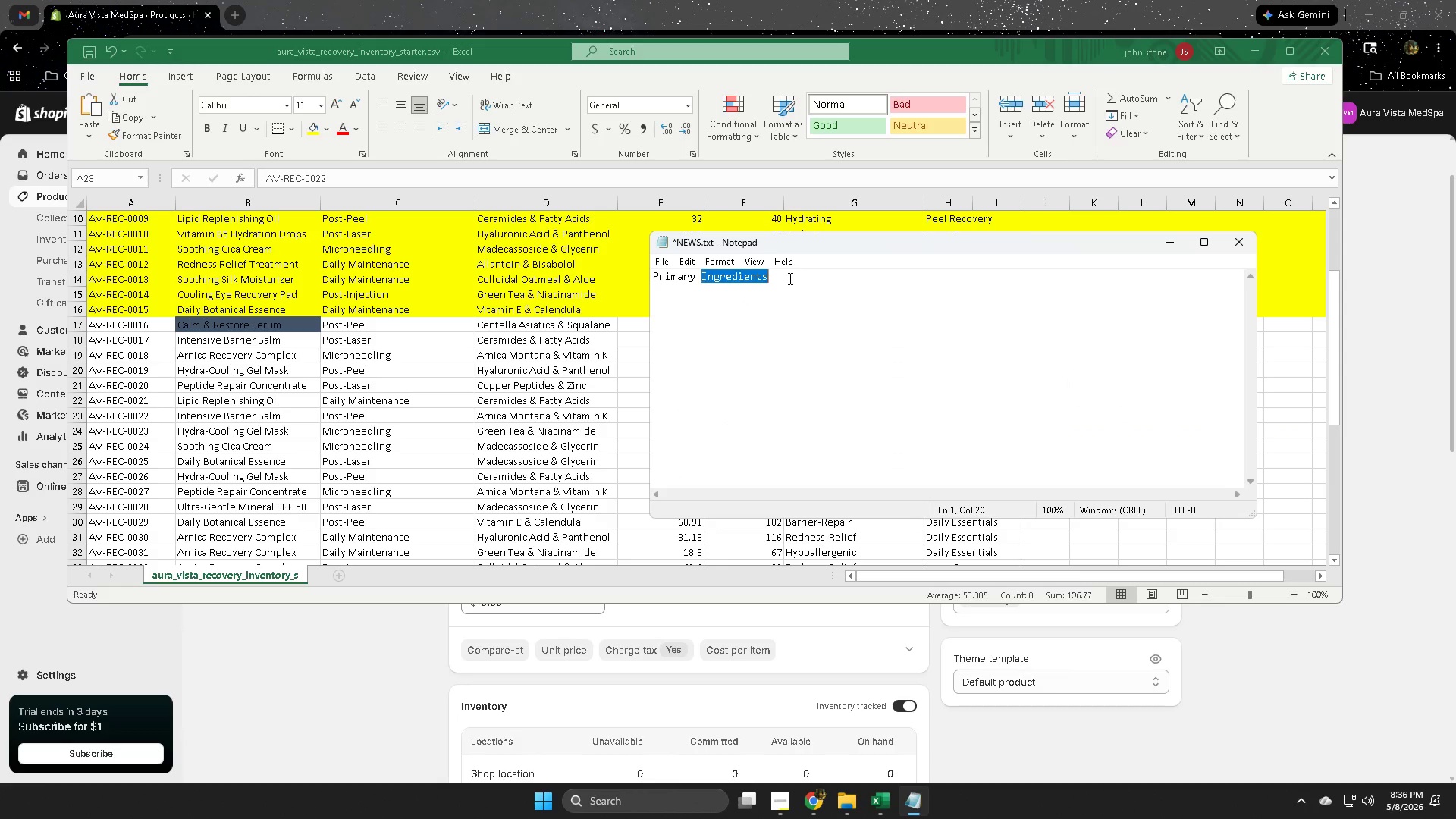 
triple_click([789, 278])
 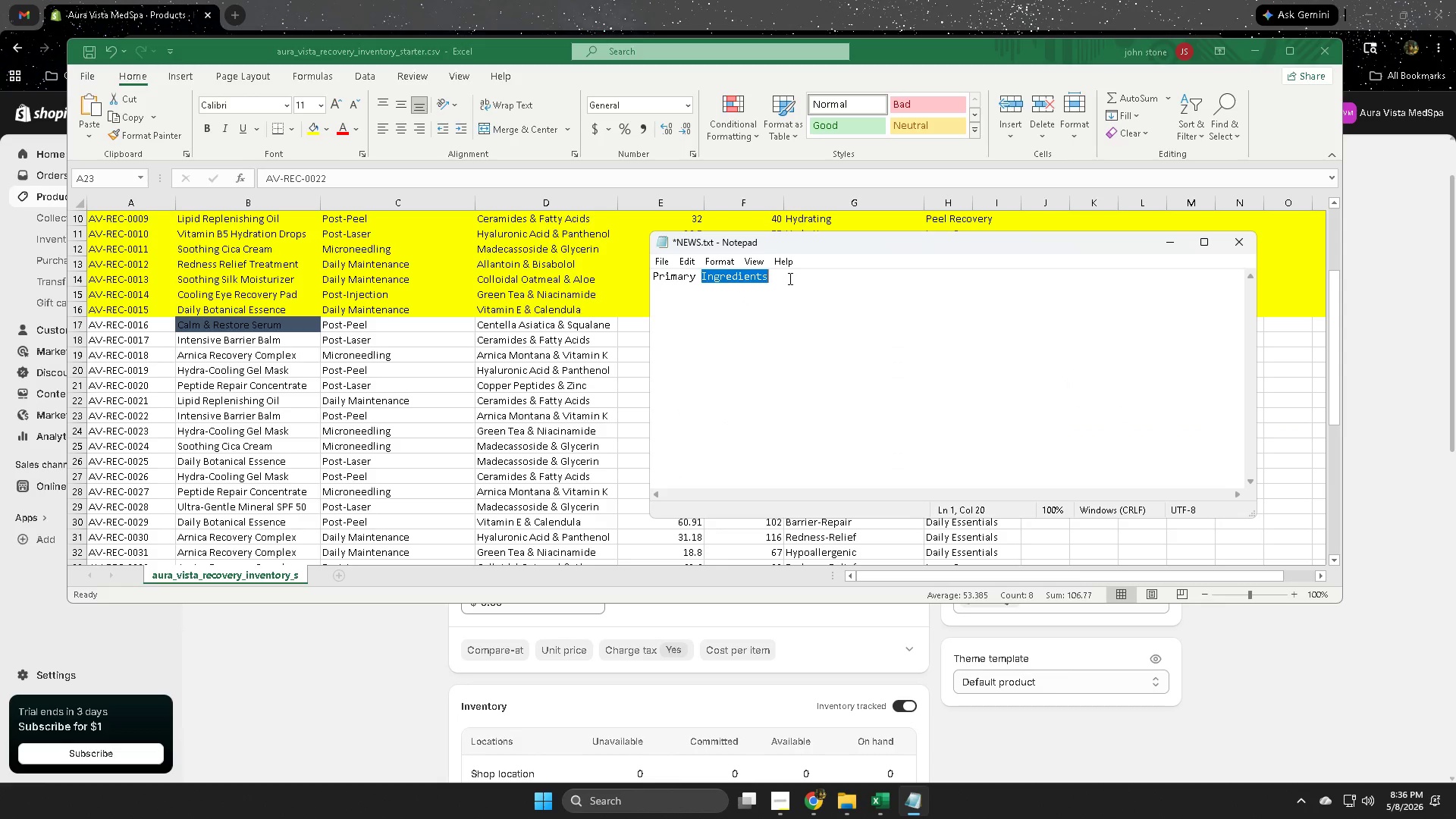 
triple_click([789, 278])
 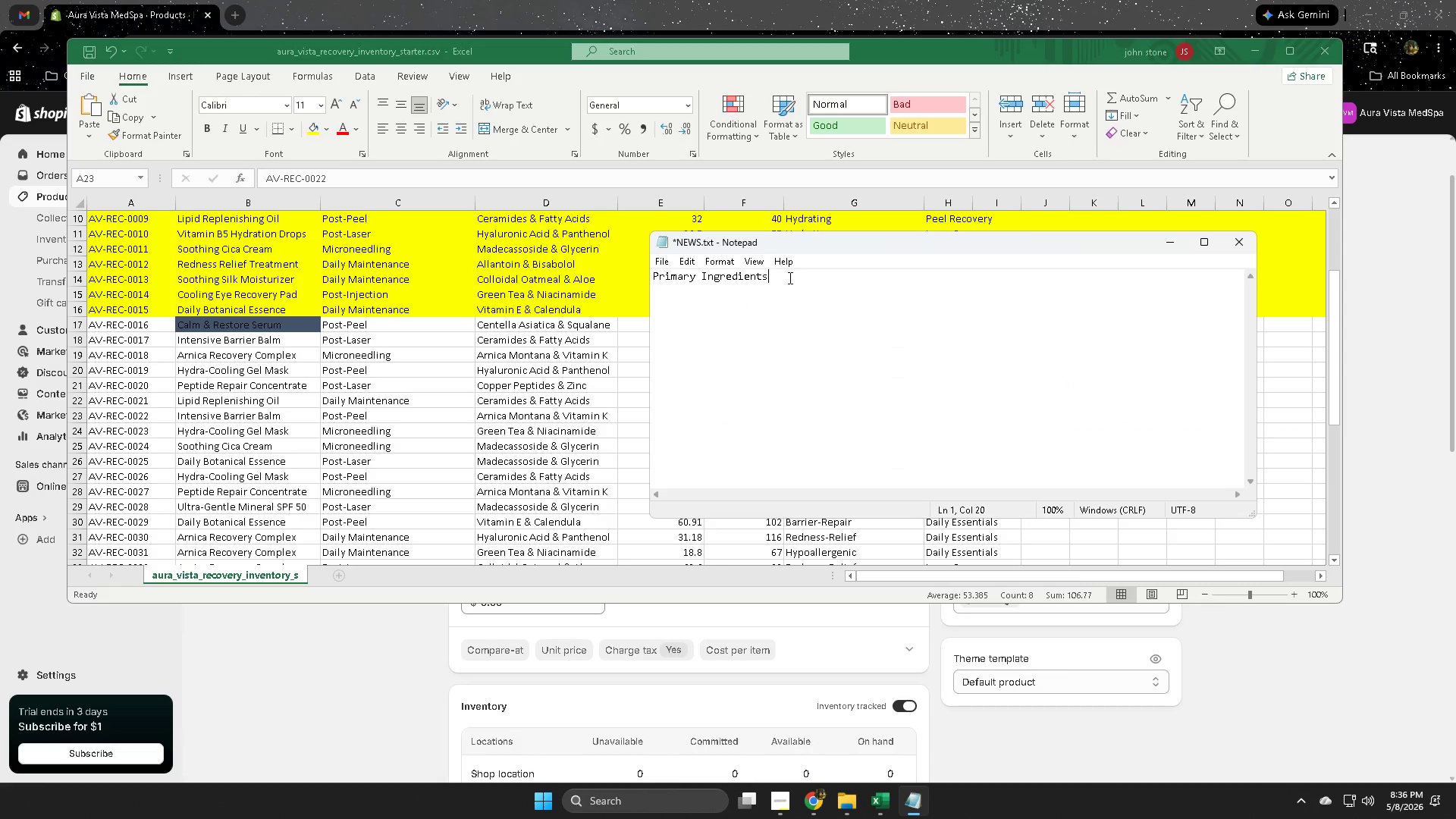 
triple_click([789, 278])
 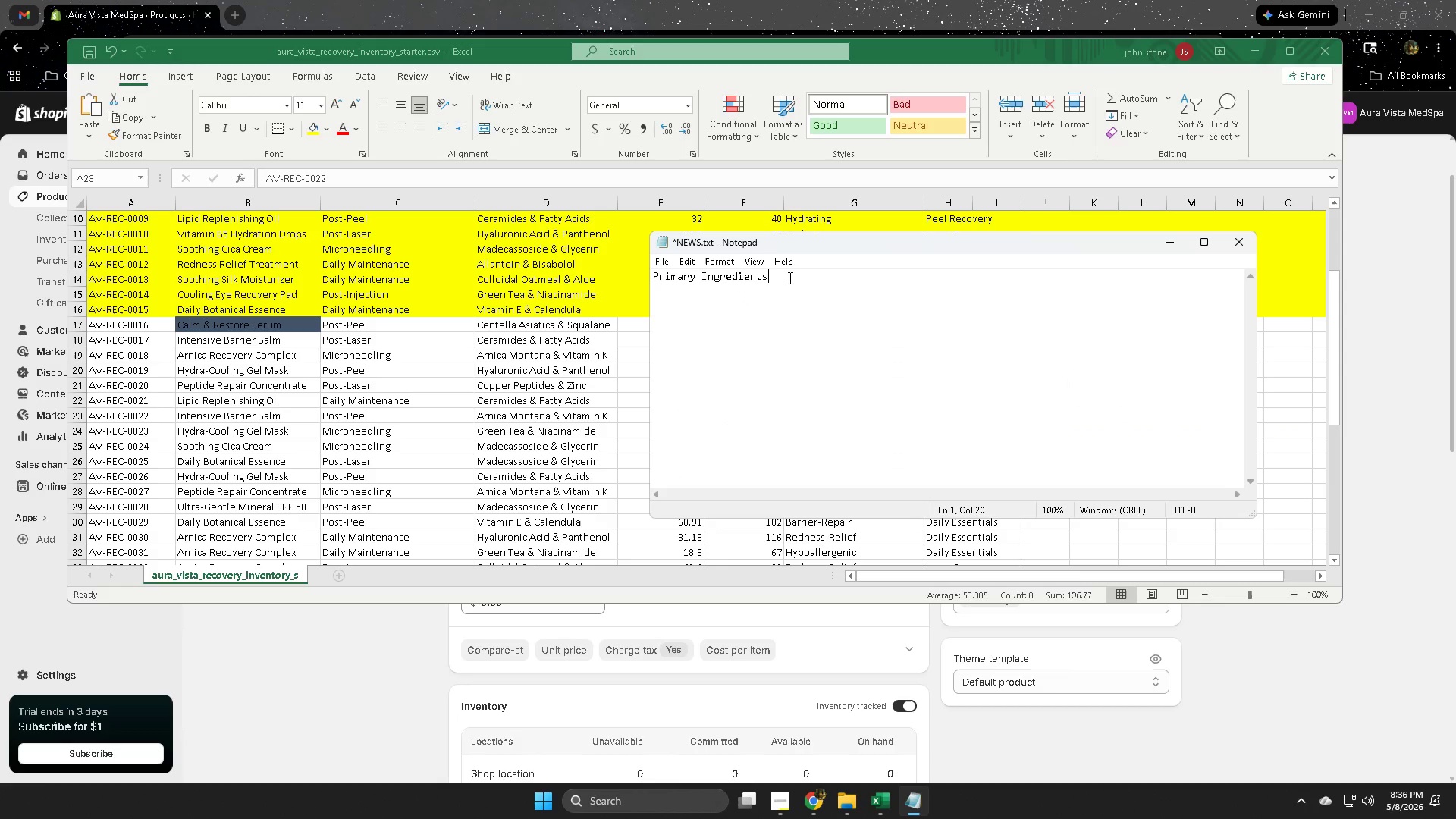 
triple_click([789, 278])
 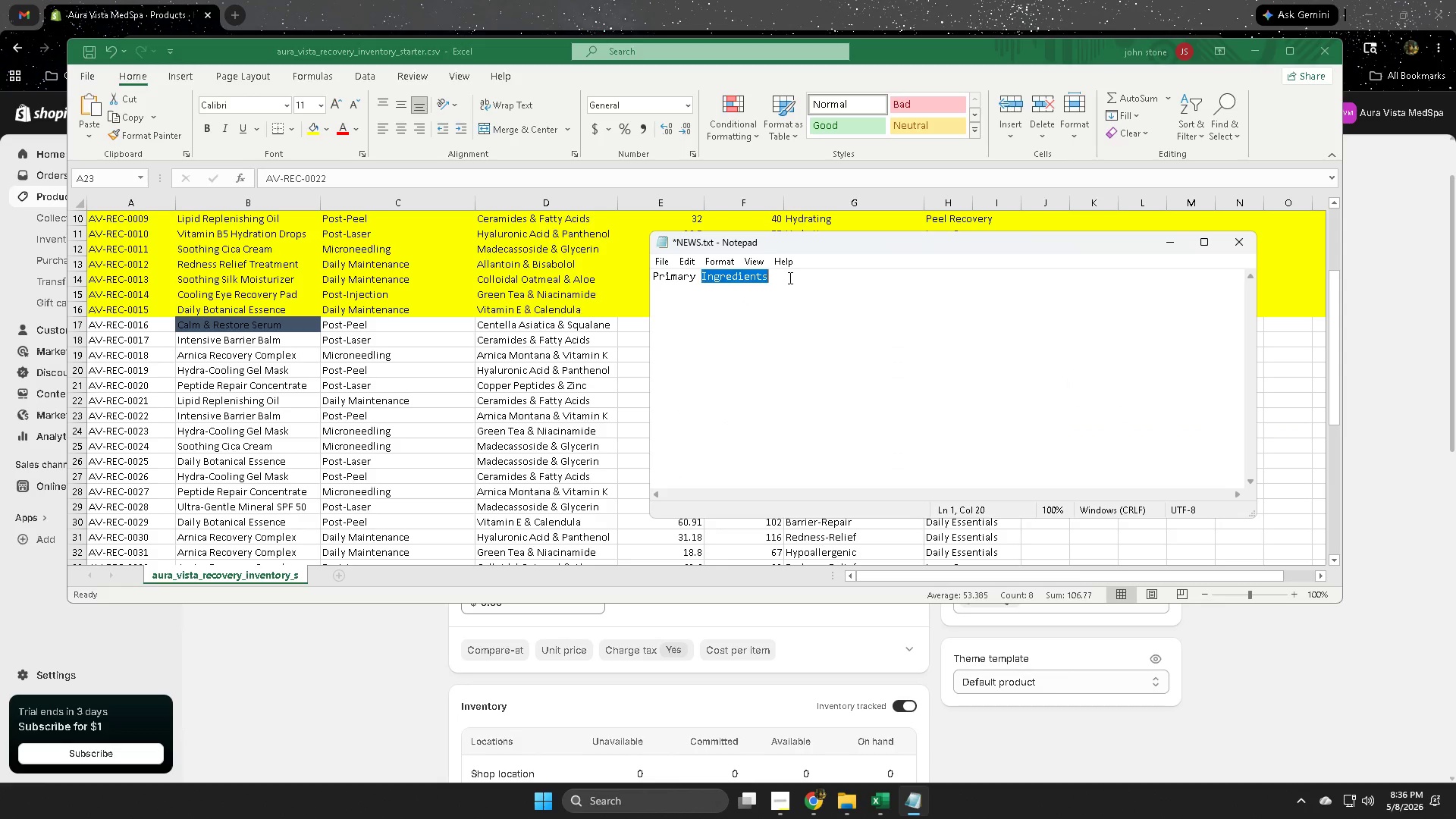 
triple_click([789, 278])
 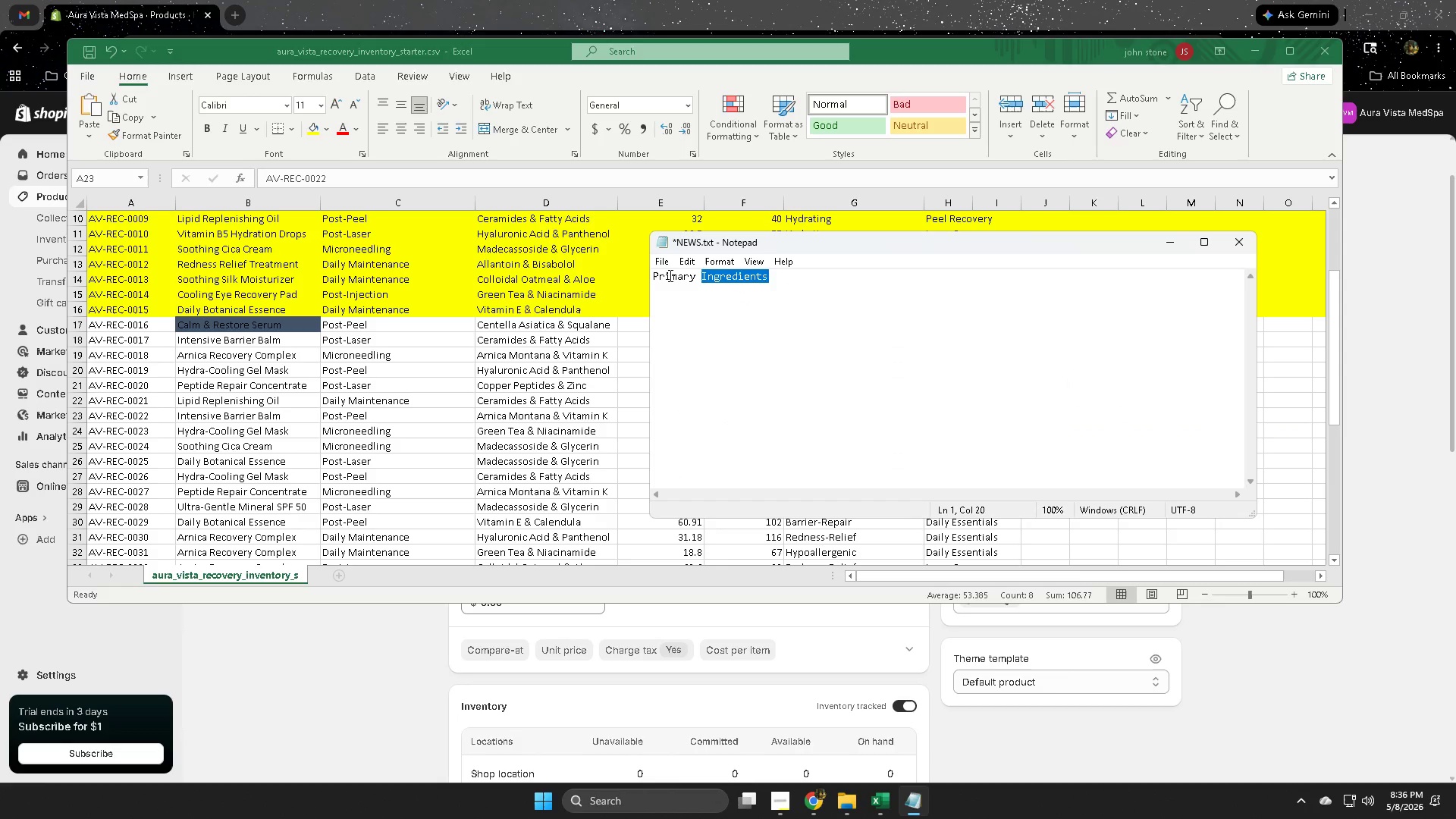 
double_click([669, 275])
 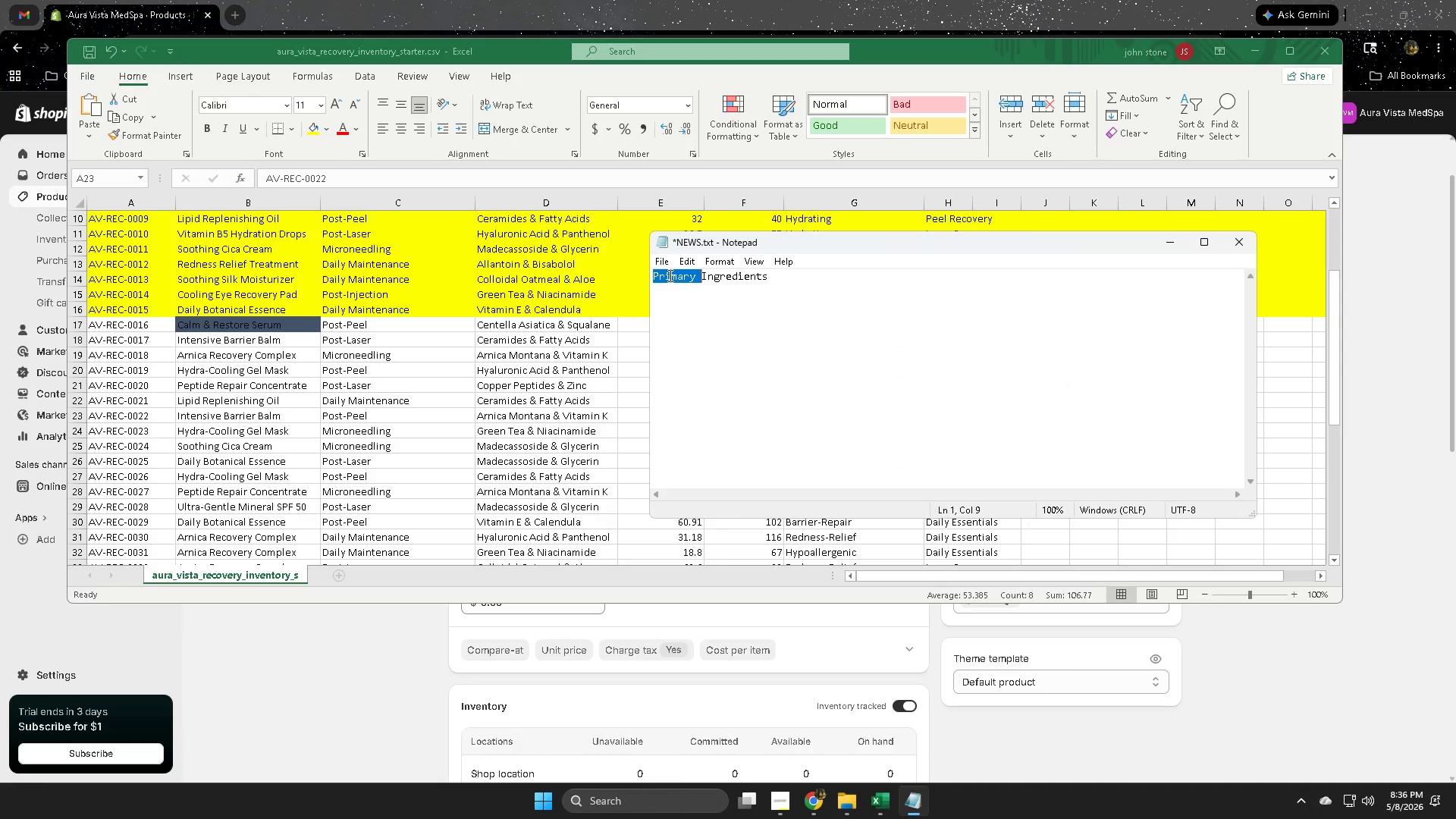 
left_click_drag(start_coordinate=[669, 275], to_coordinate=[770, 278])
 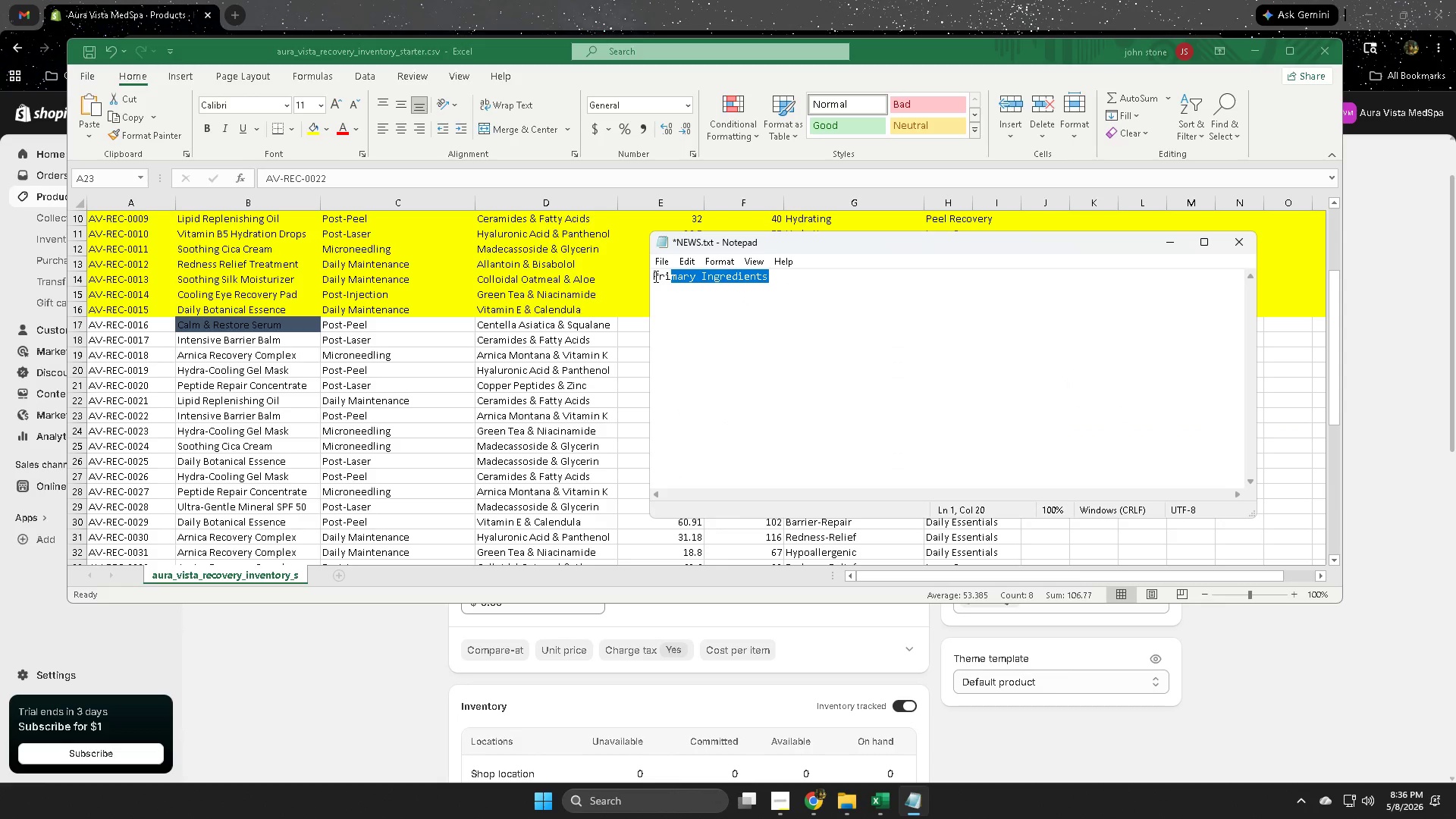 
left_click_drag(start_coordinate=[652, 277], to_coordinate=[767, 283])
 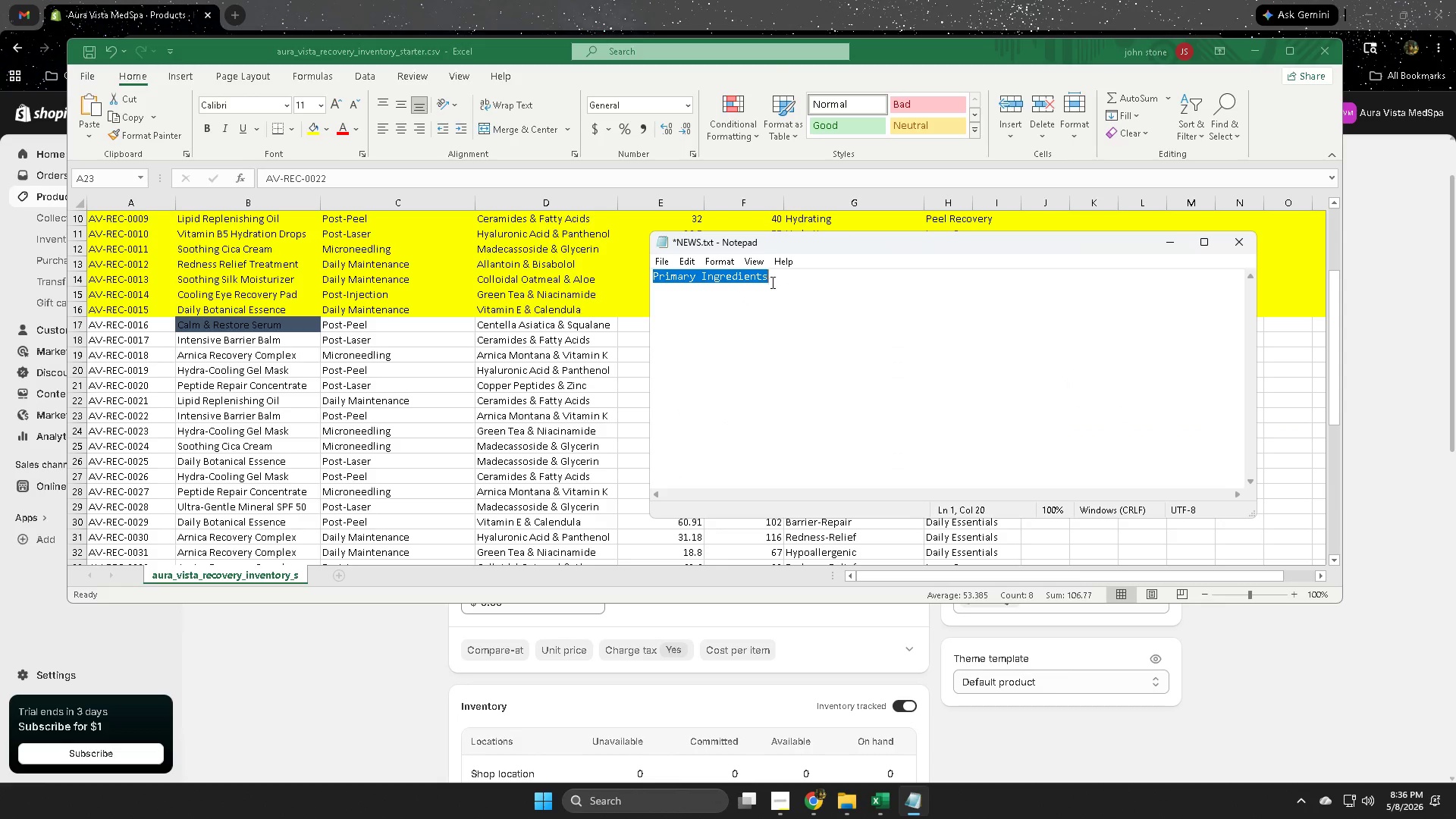 
key(Control+ControlLeft)
 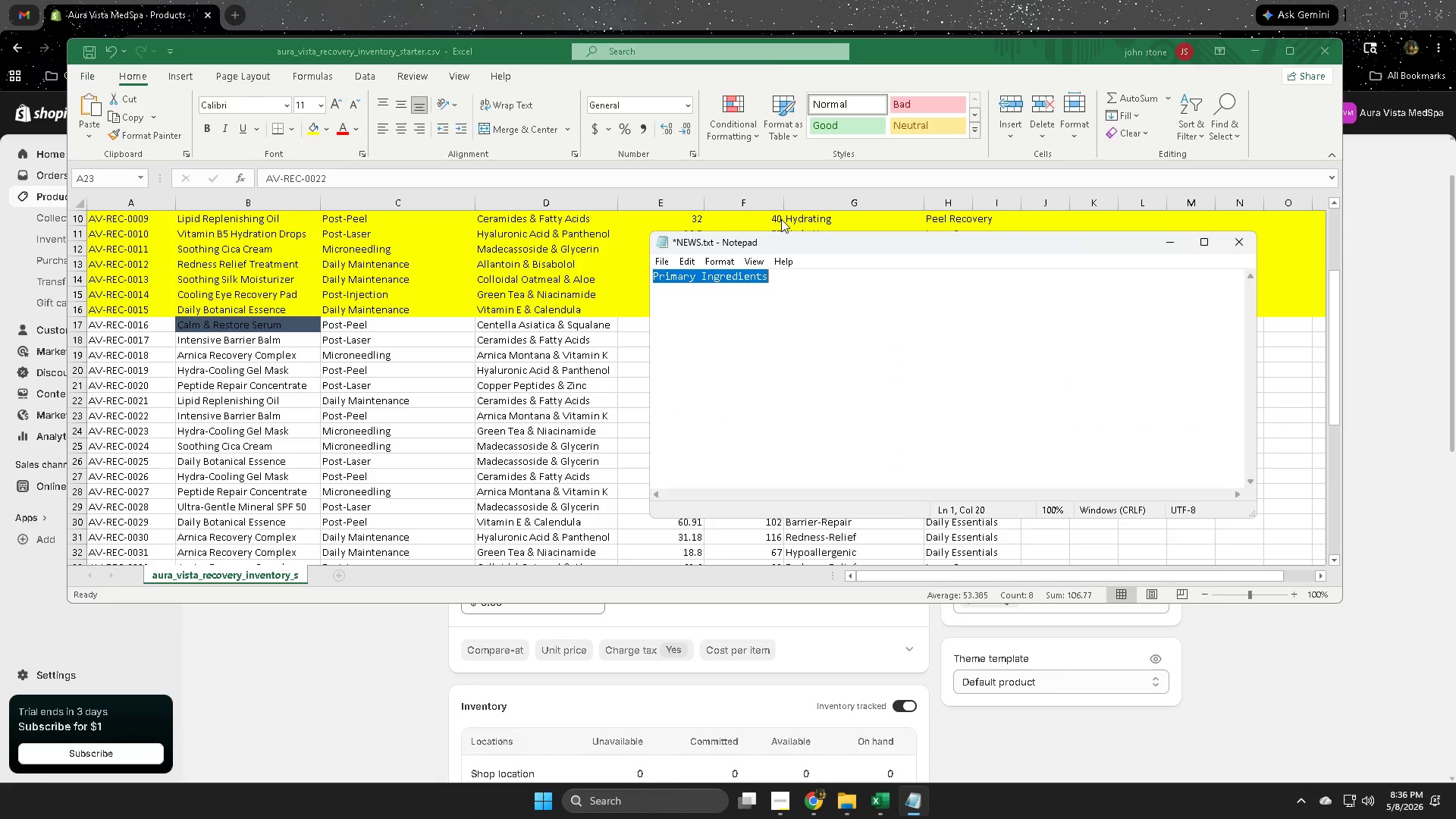 
key(Control+C)
 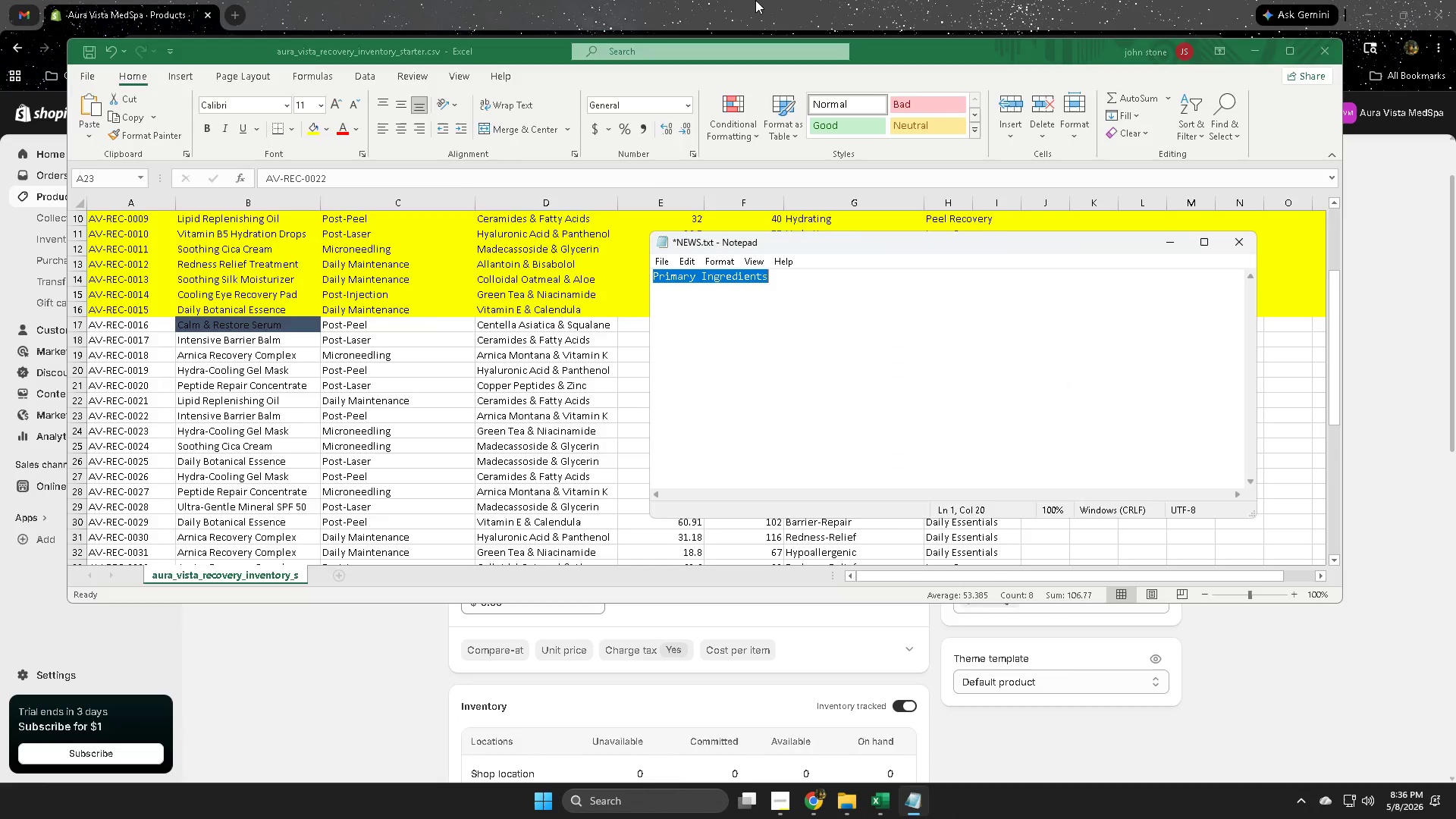 
left_click([755, 0])
 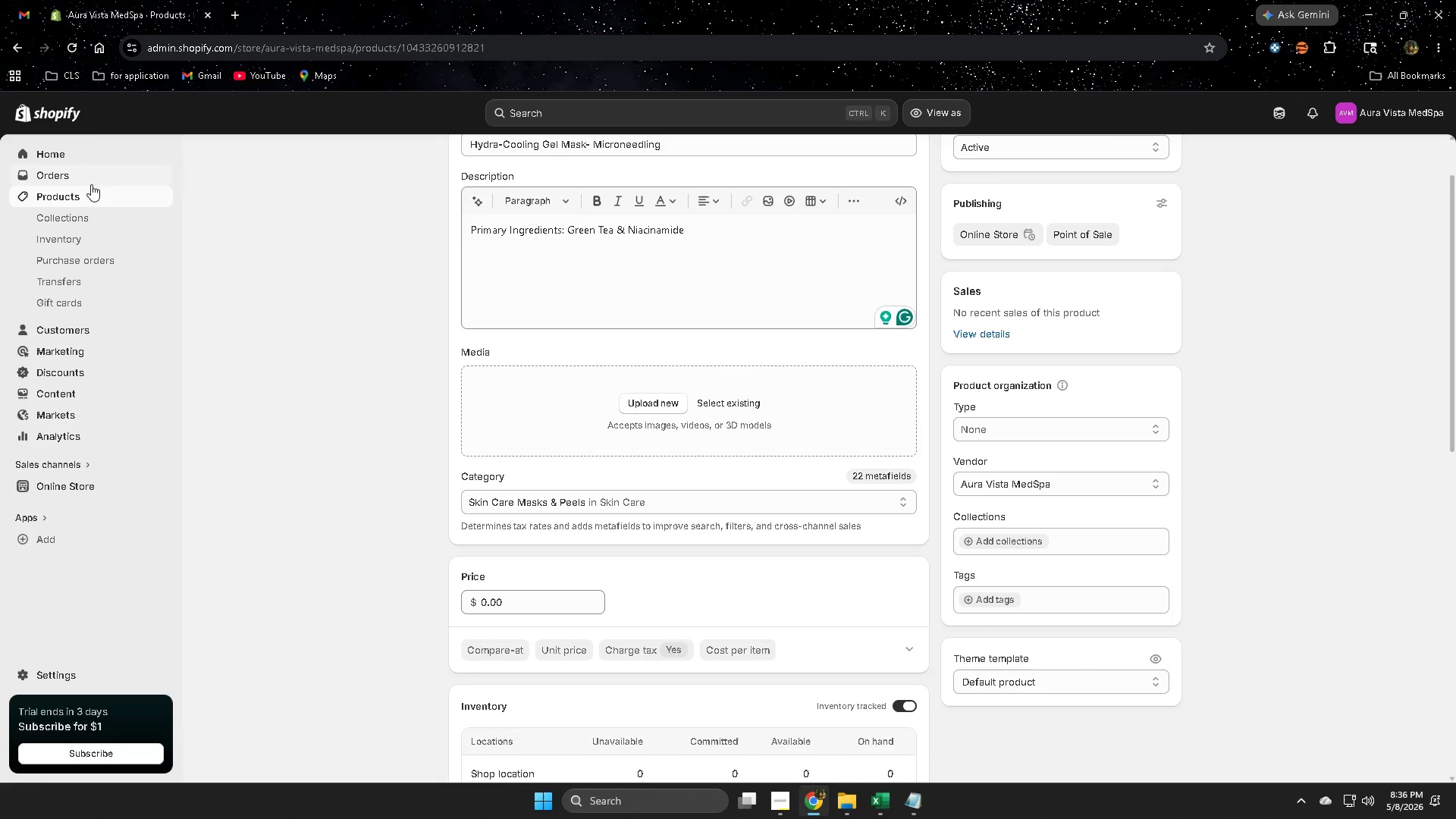 
left_click([80, 196])
 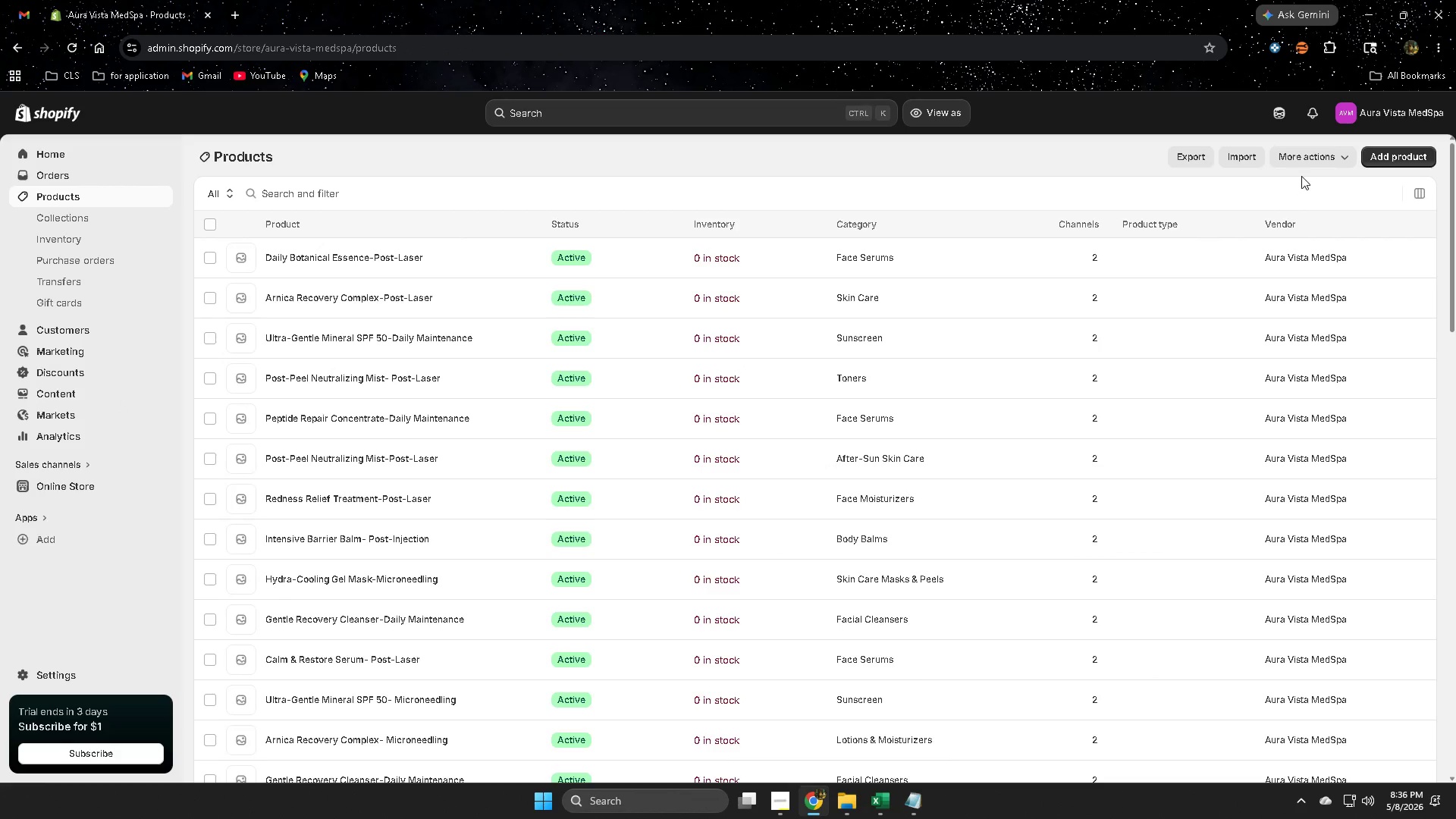 
scroll: coordinate [903, 588], scroll_direction: down, amount: 9.0
 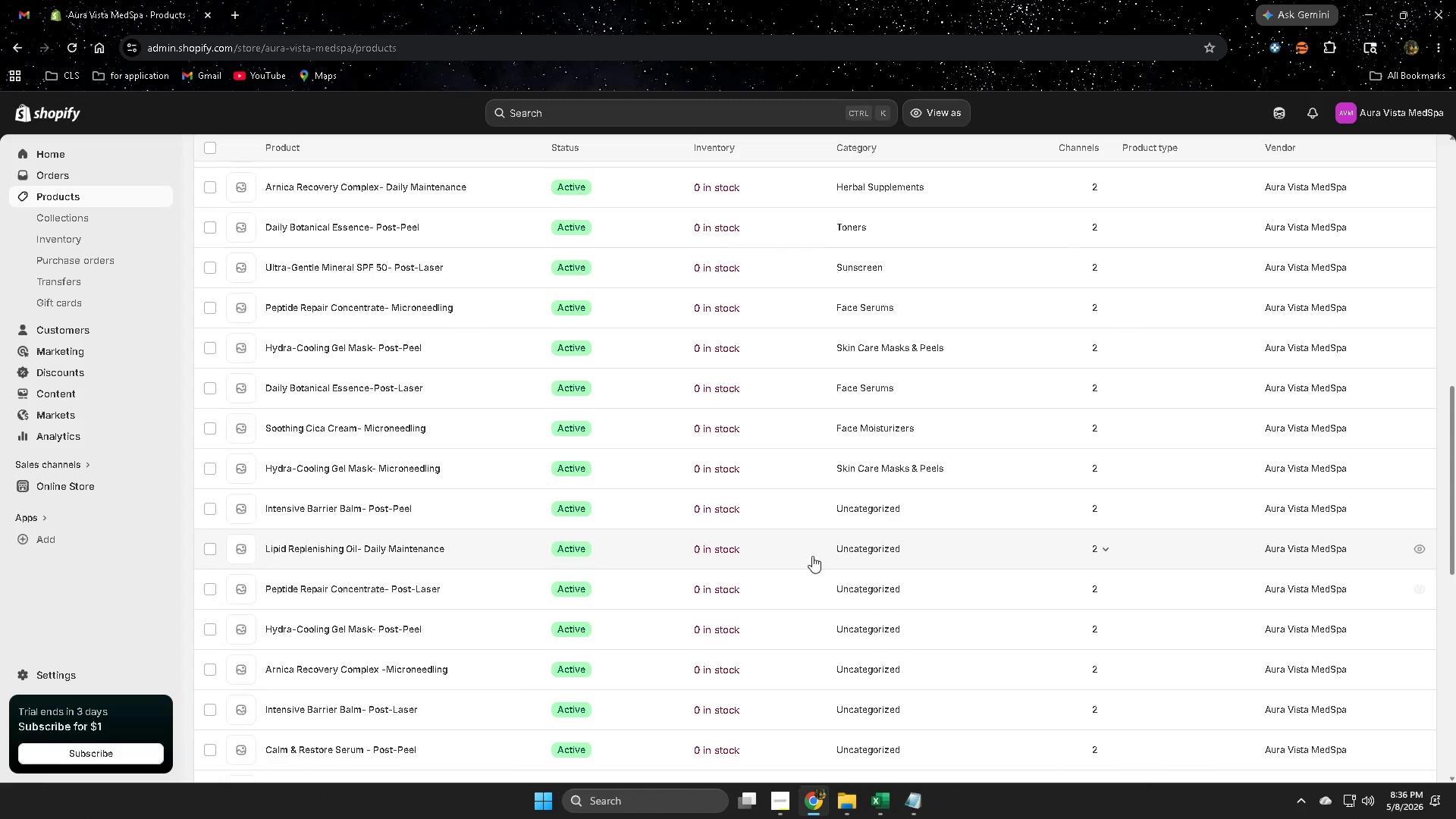 
left_click([796, 509])
 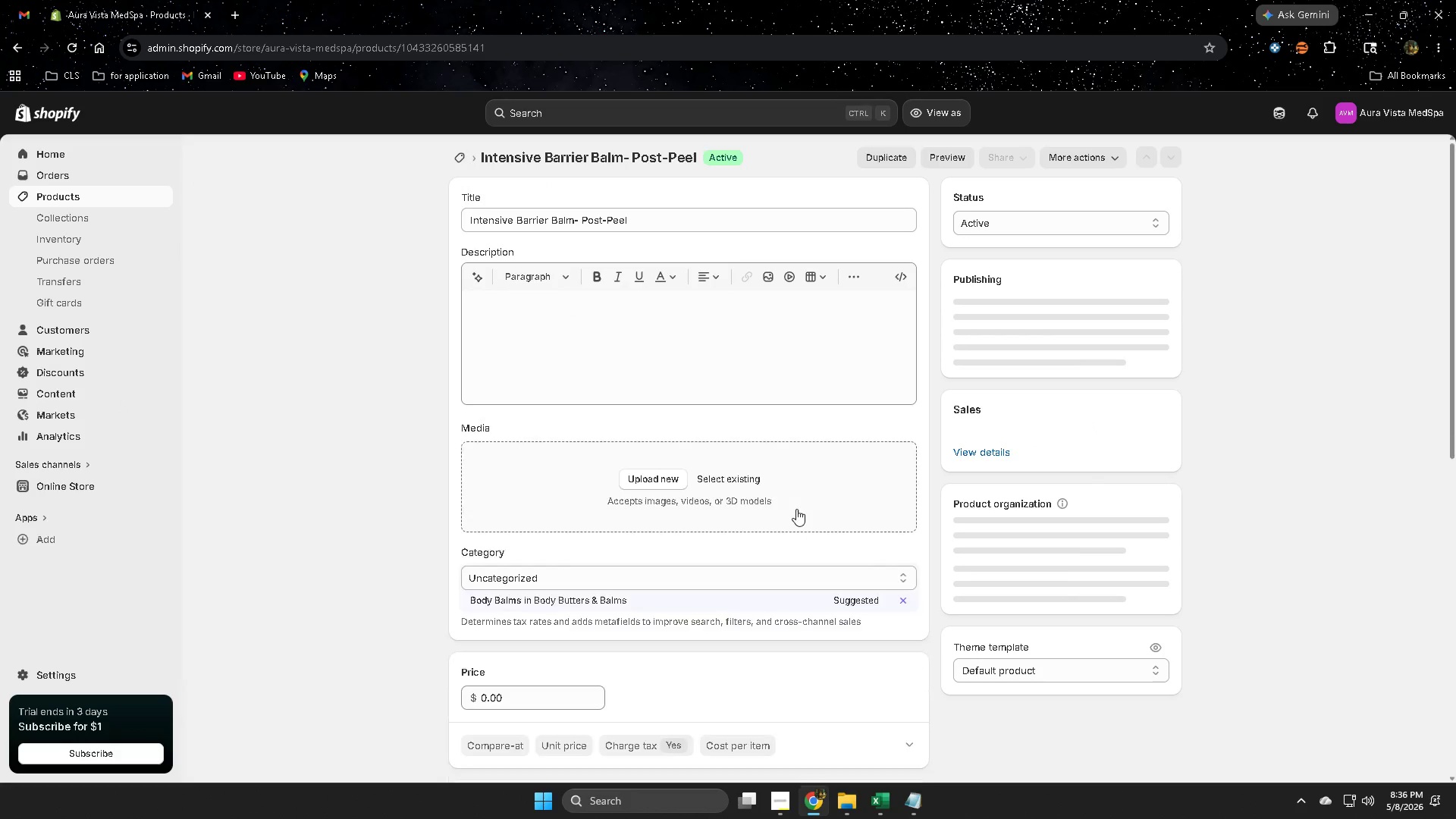 
scroll: coordinate [795, 509], scroll_direction: down, amount: 4.0
 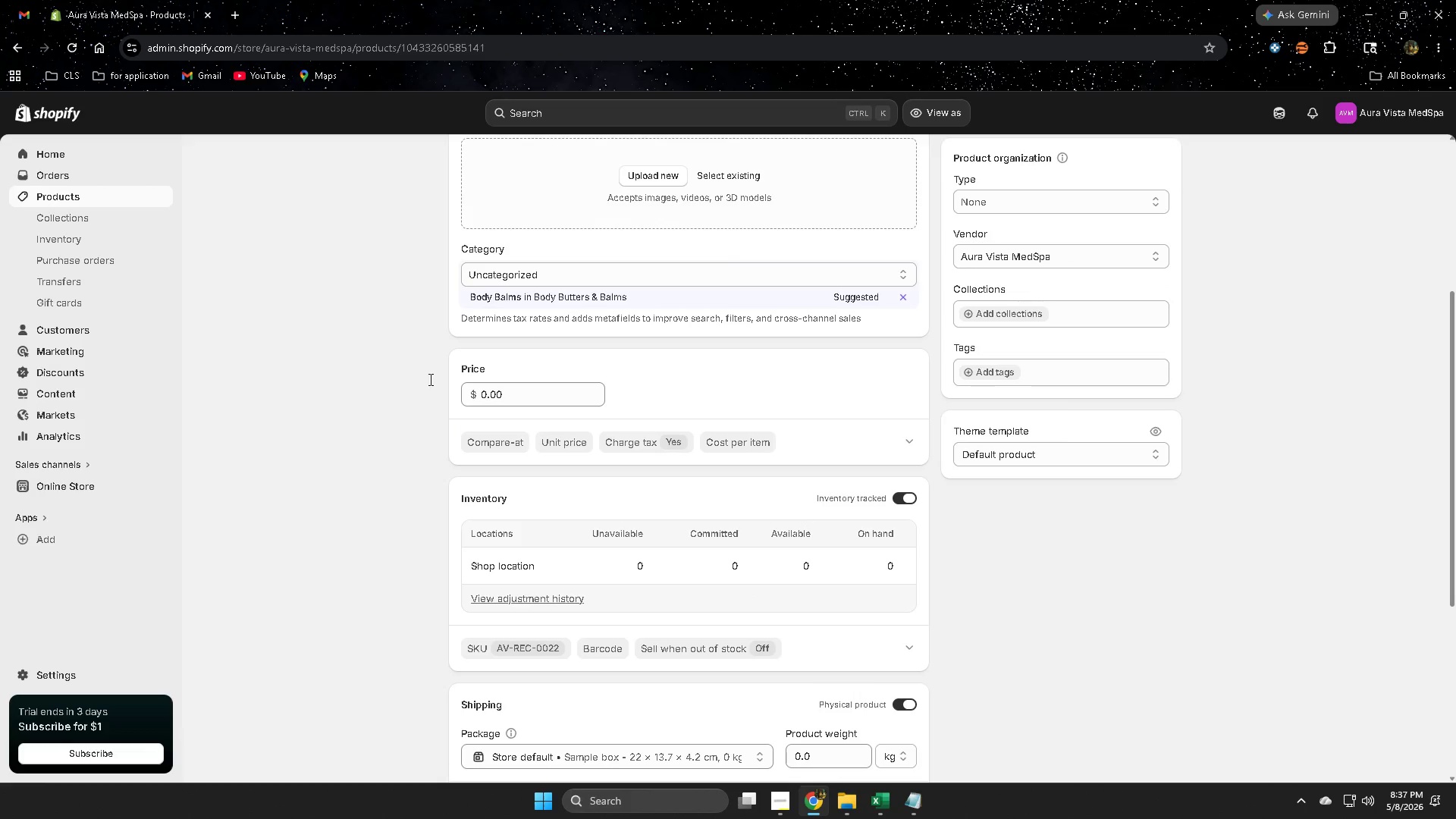 
left_click([505, 297])
 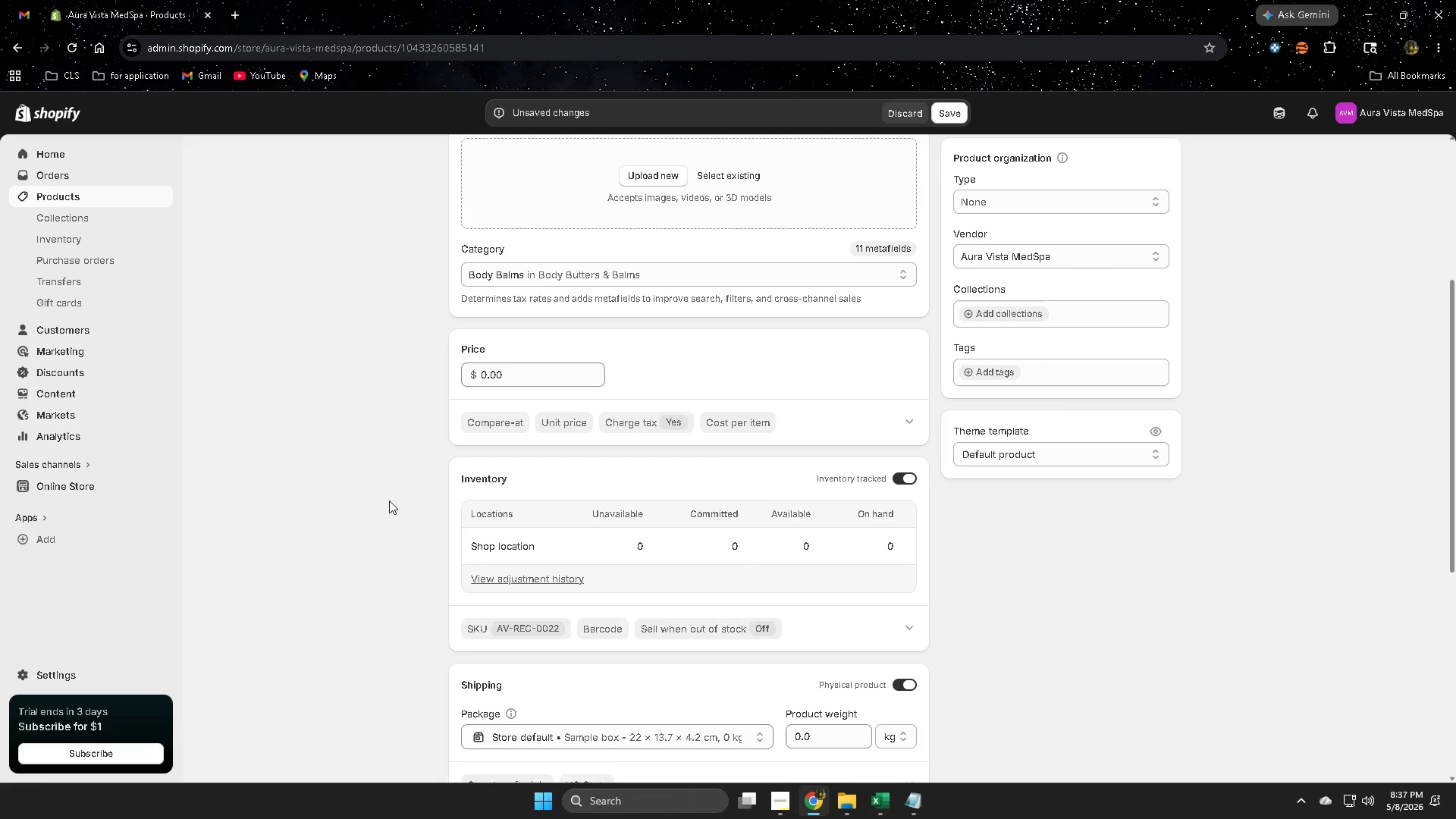 
scroll: coordinate [391, 490], scroll_direction: up, amount: 5.0
 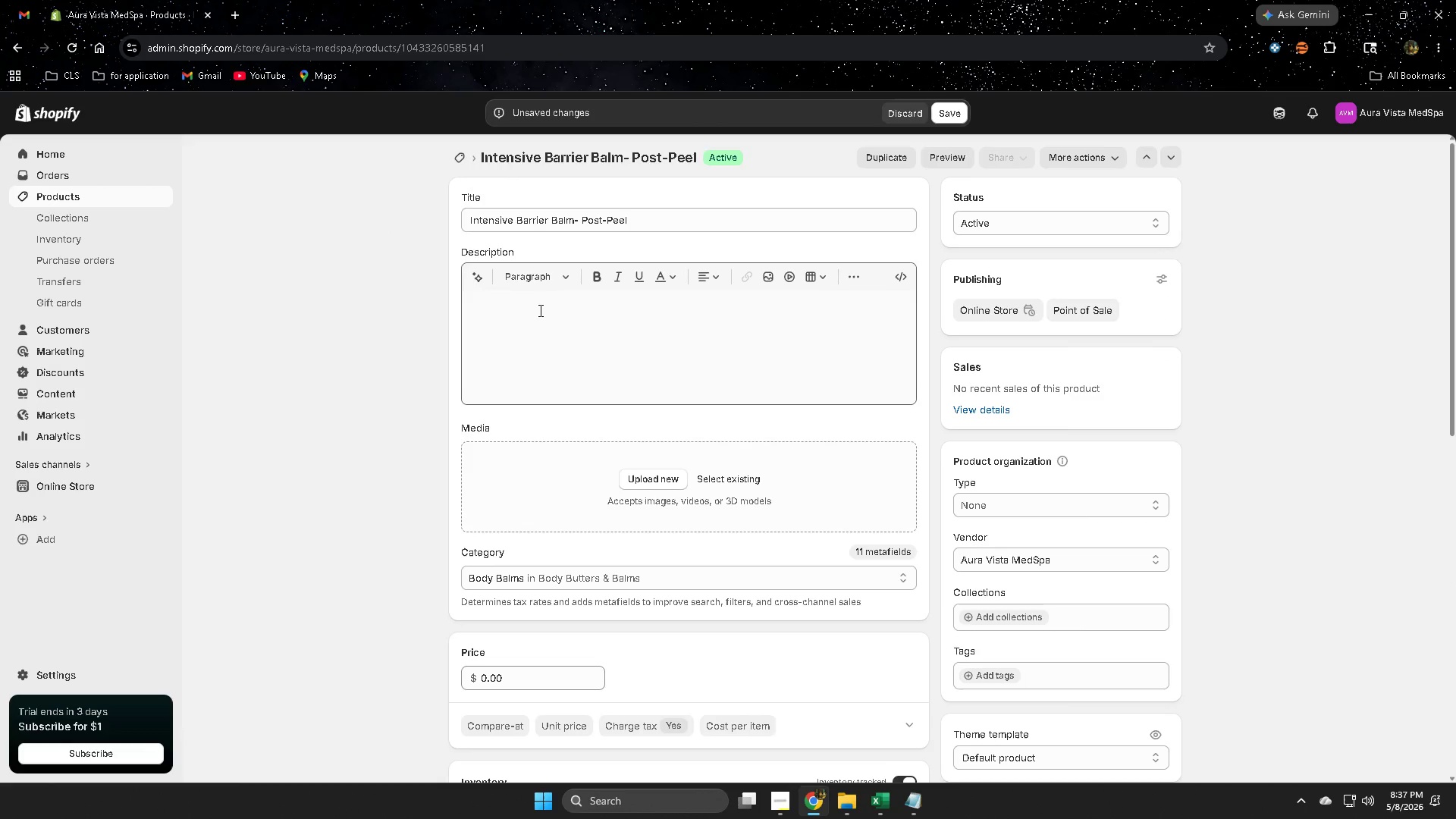 
left_click([539, 302])
 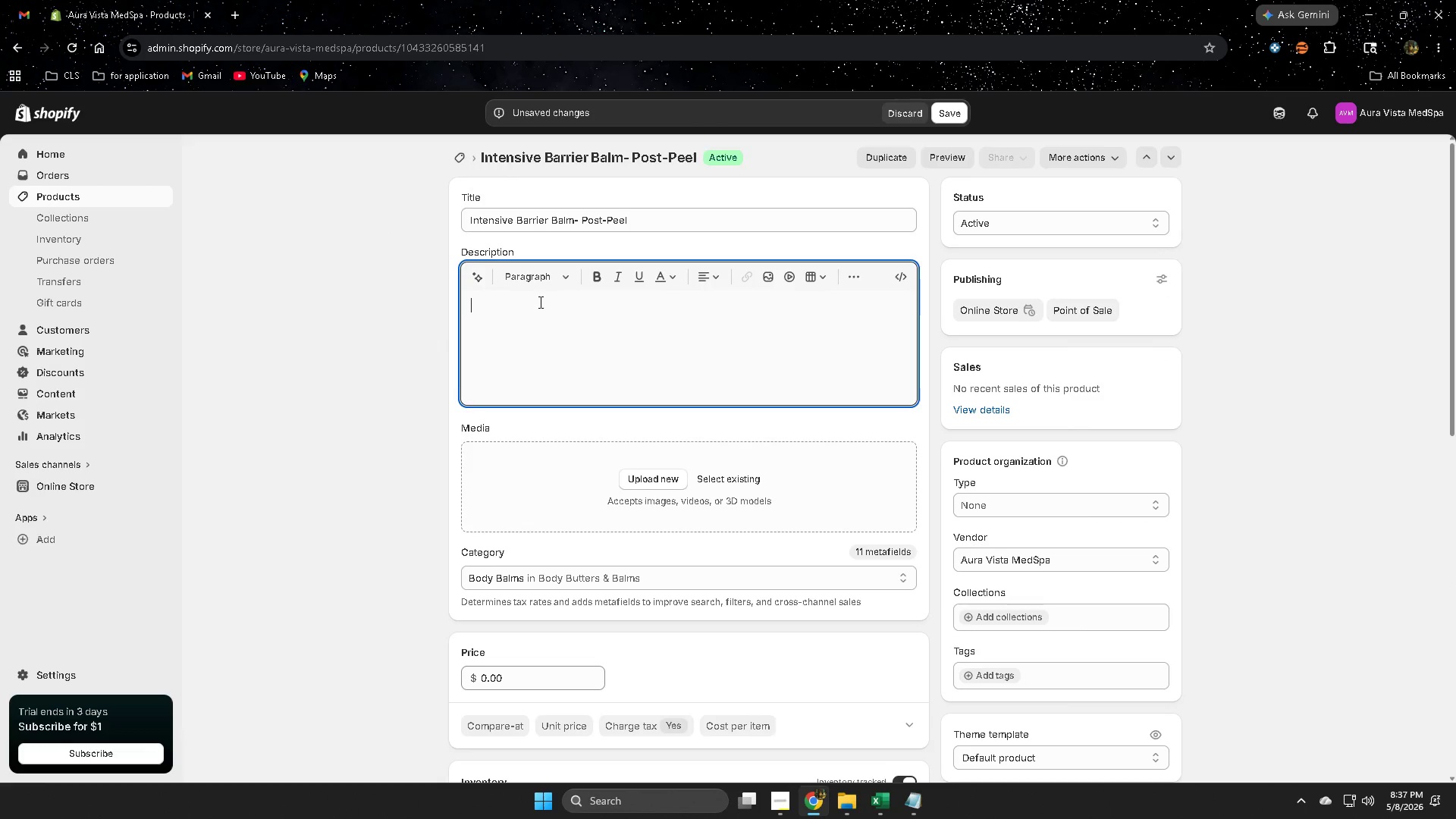 
key(Control+ControlLeft)
 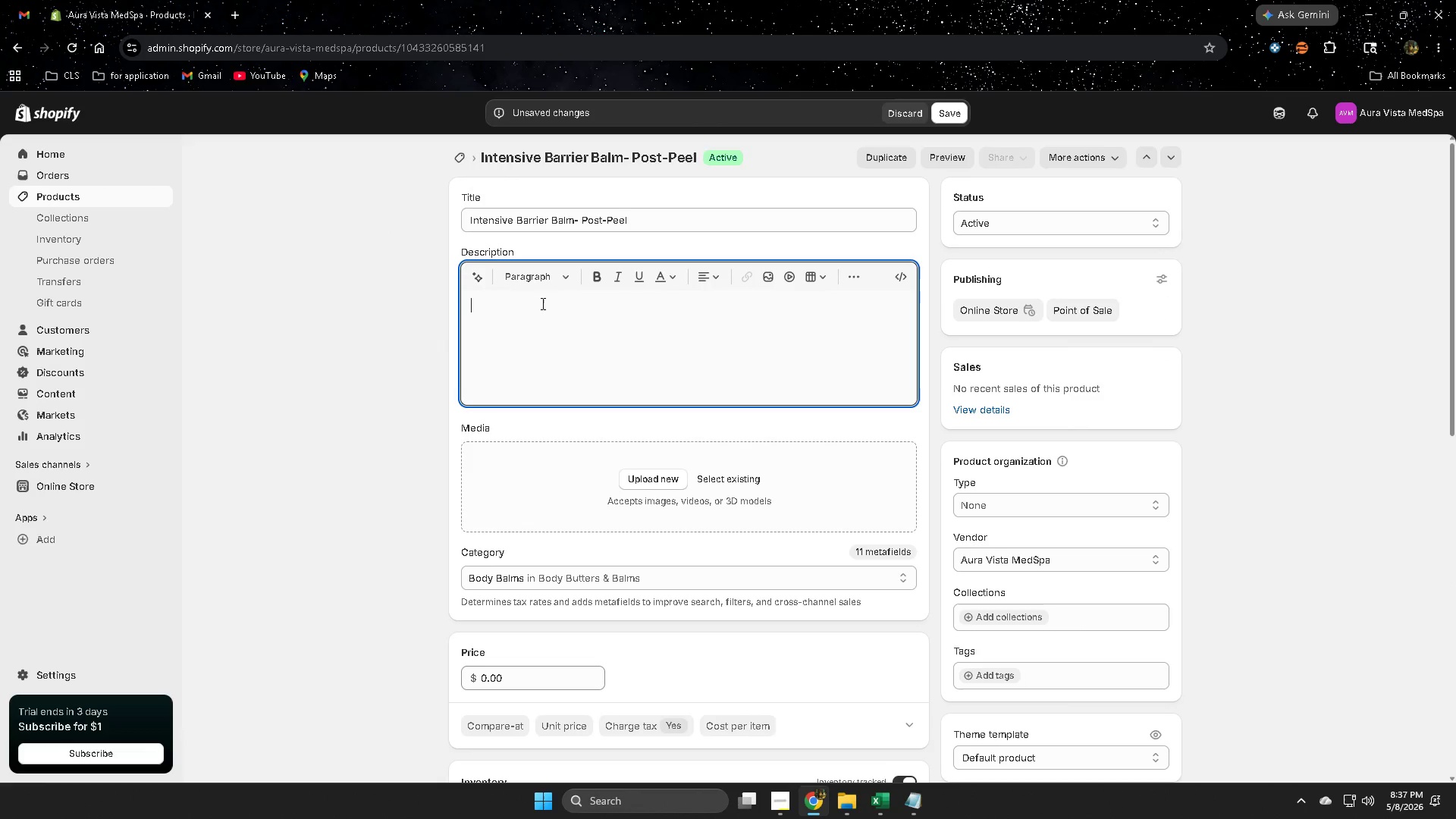 
key(Control+V)
 